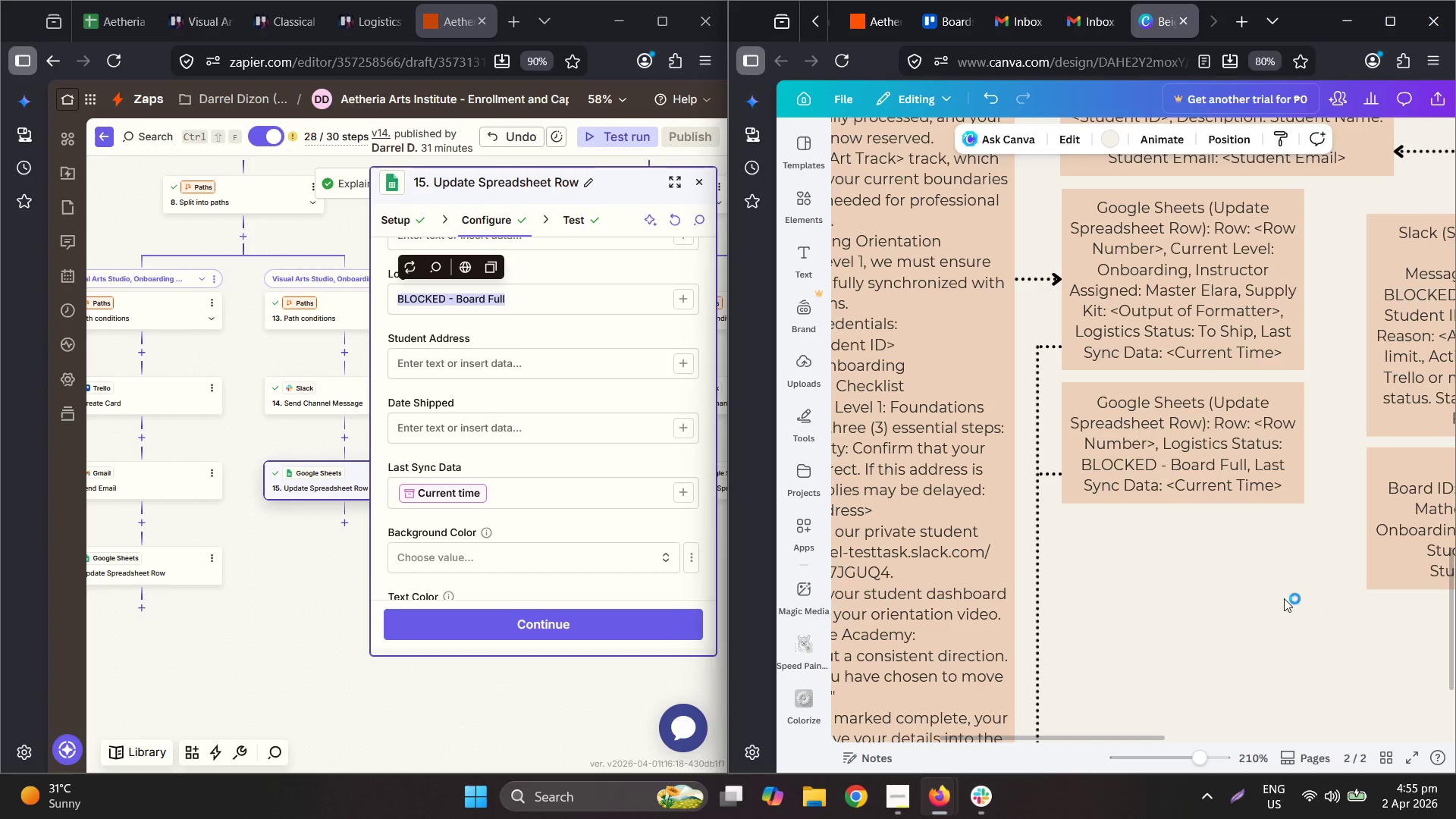 
hold_key(key=ControlLeft, duration=0.7)
scroll: coordinate [1040, 424], scroll_direction: down, amount: 5.0
 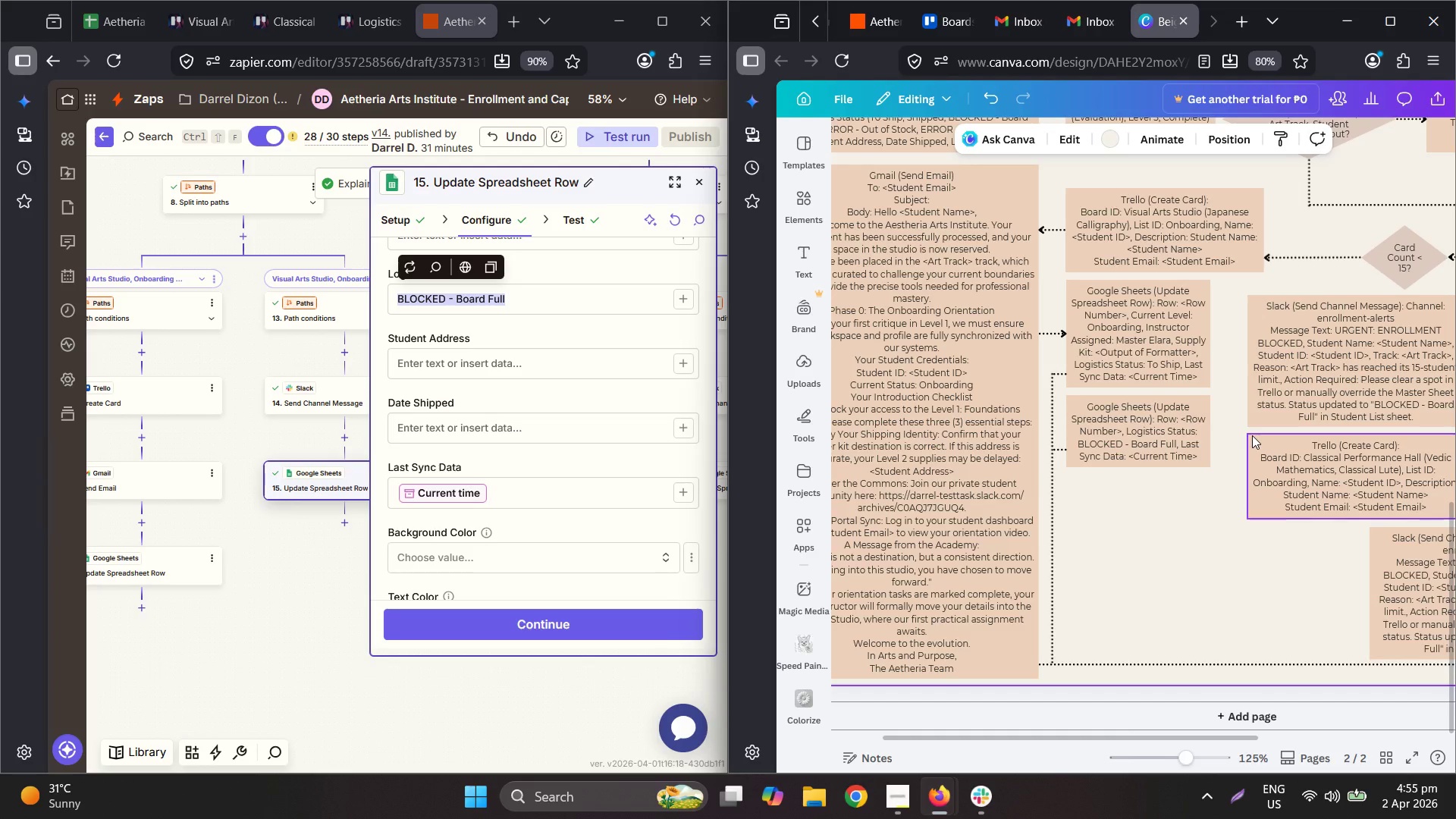 
wait(7.22)
 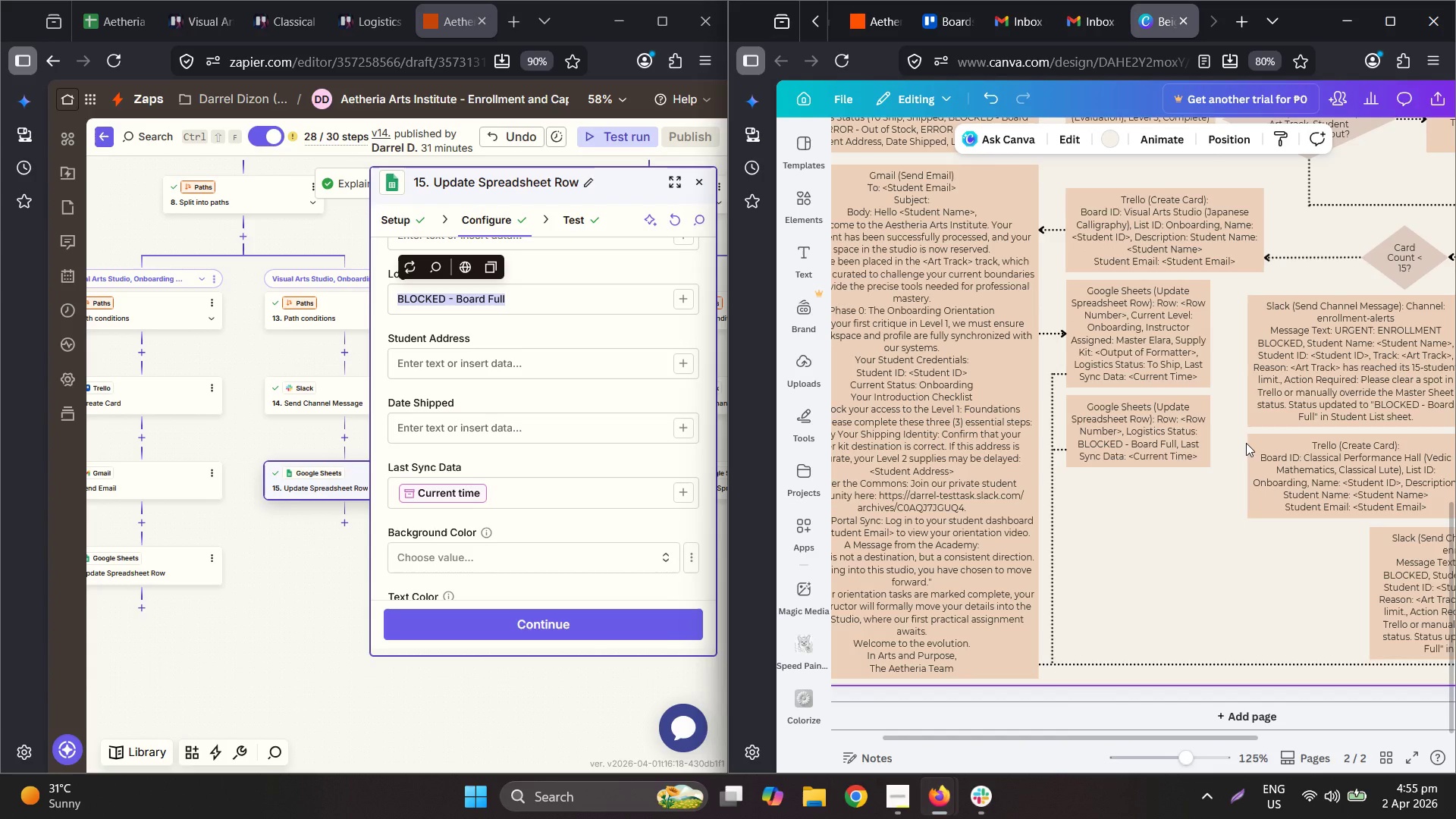 
key(Control+C)
 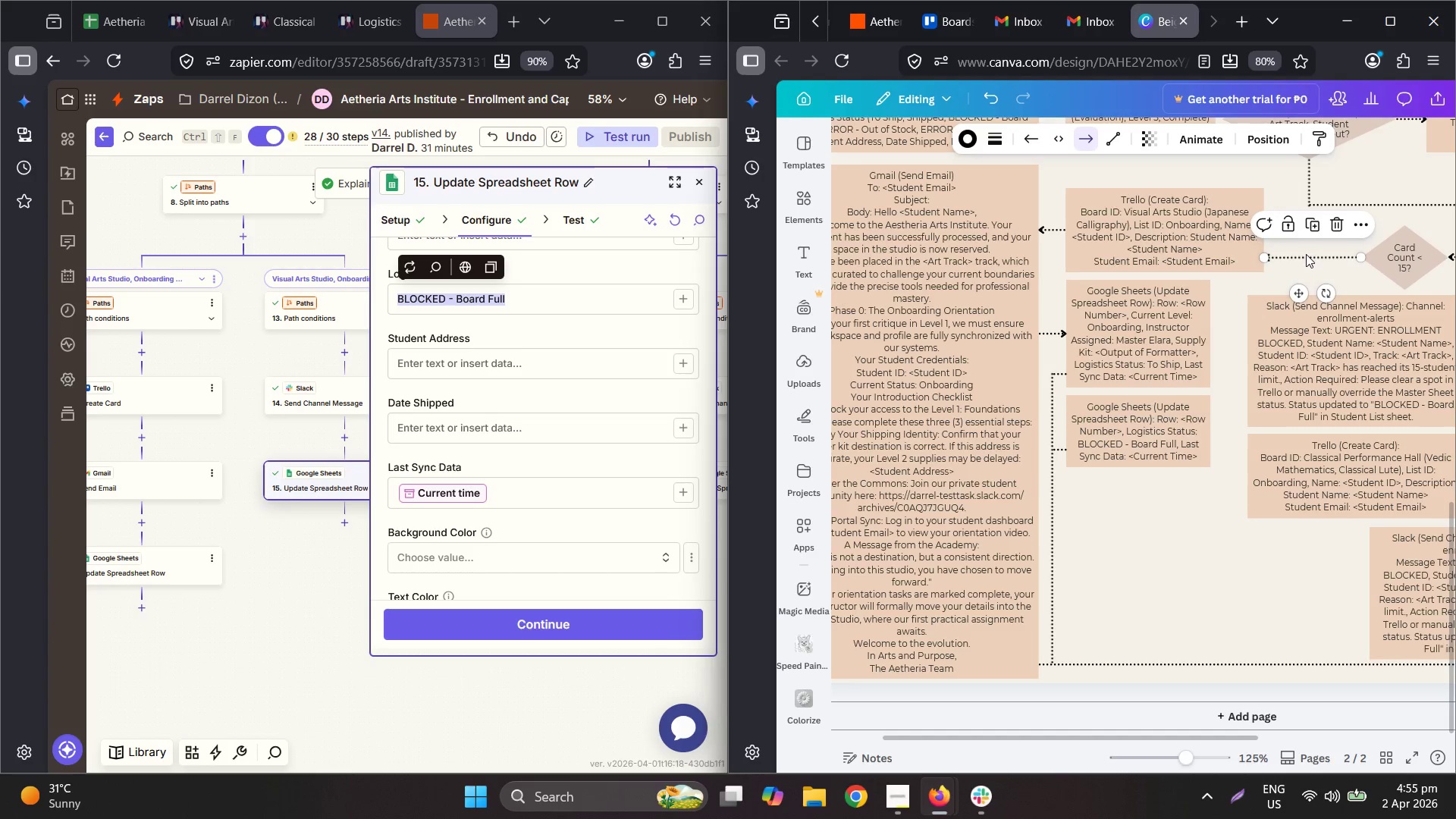 
key(Control+V)
 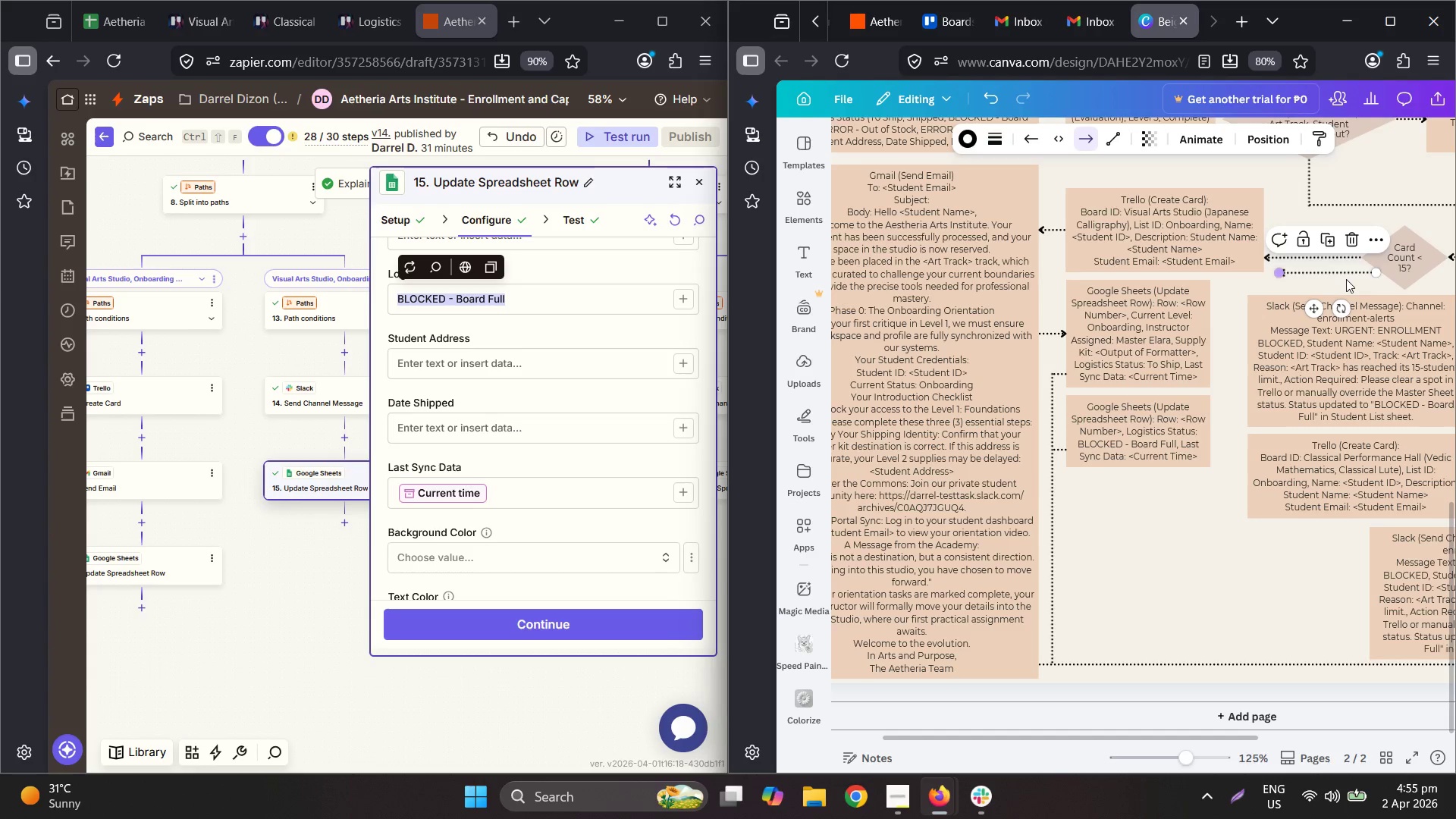 
left_click_drag(start_coordinate=[1373, 273], to_coordinate=[1244, 418])
 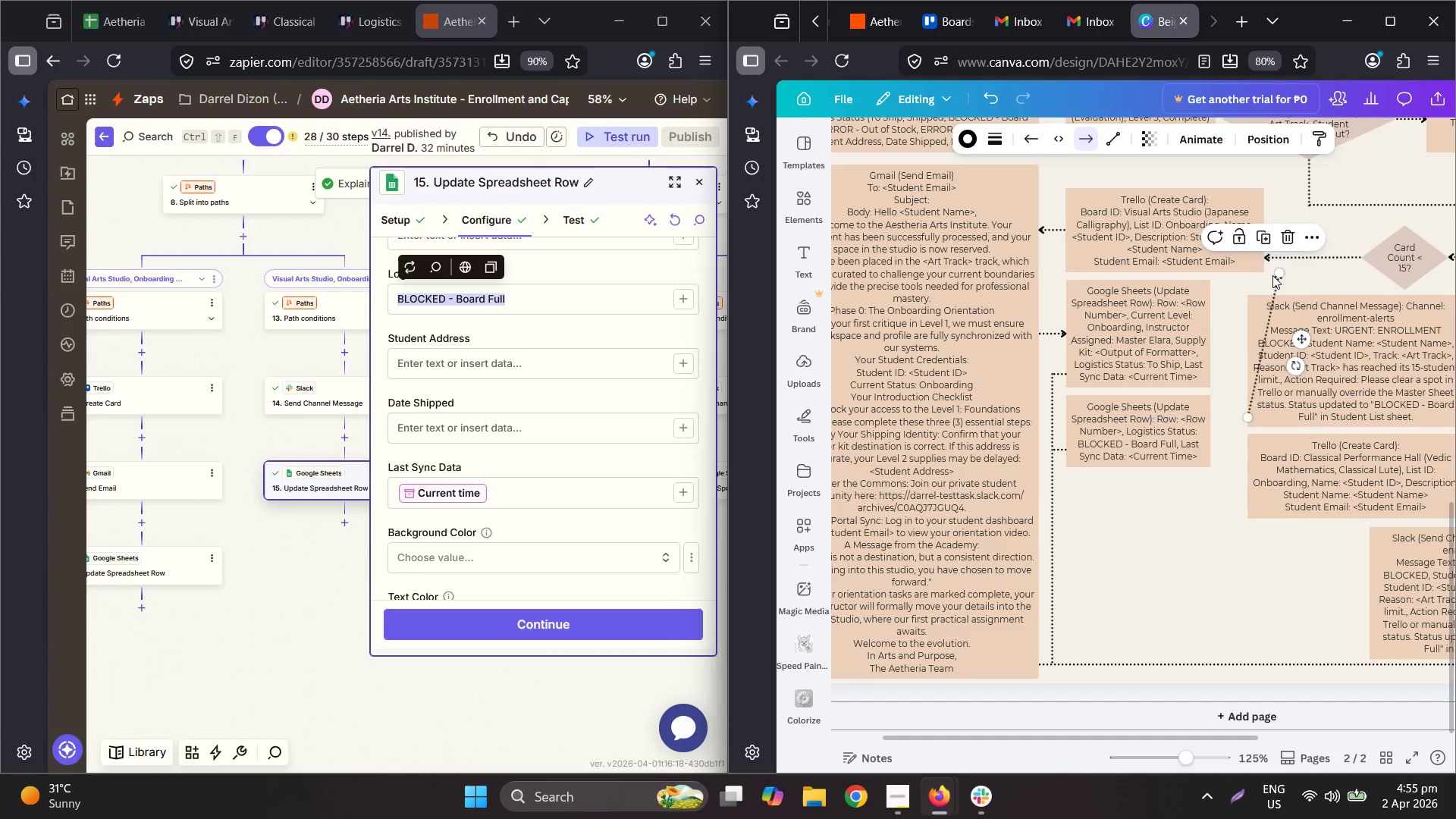 
left_click_drag(start_coordinate=[1276, 270], to_coordinate=[1208, 414])
 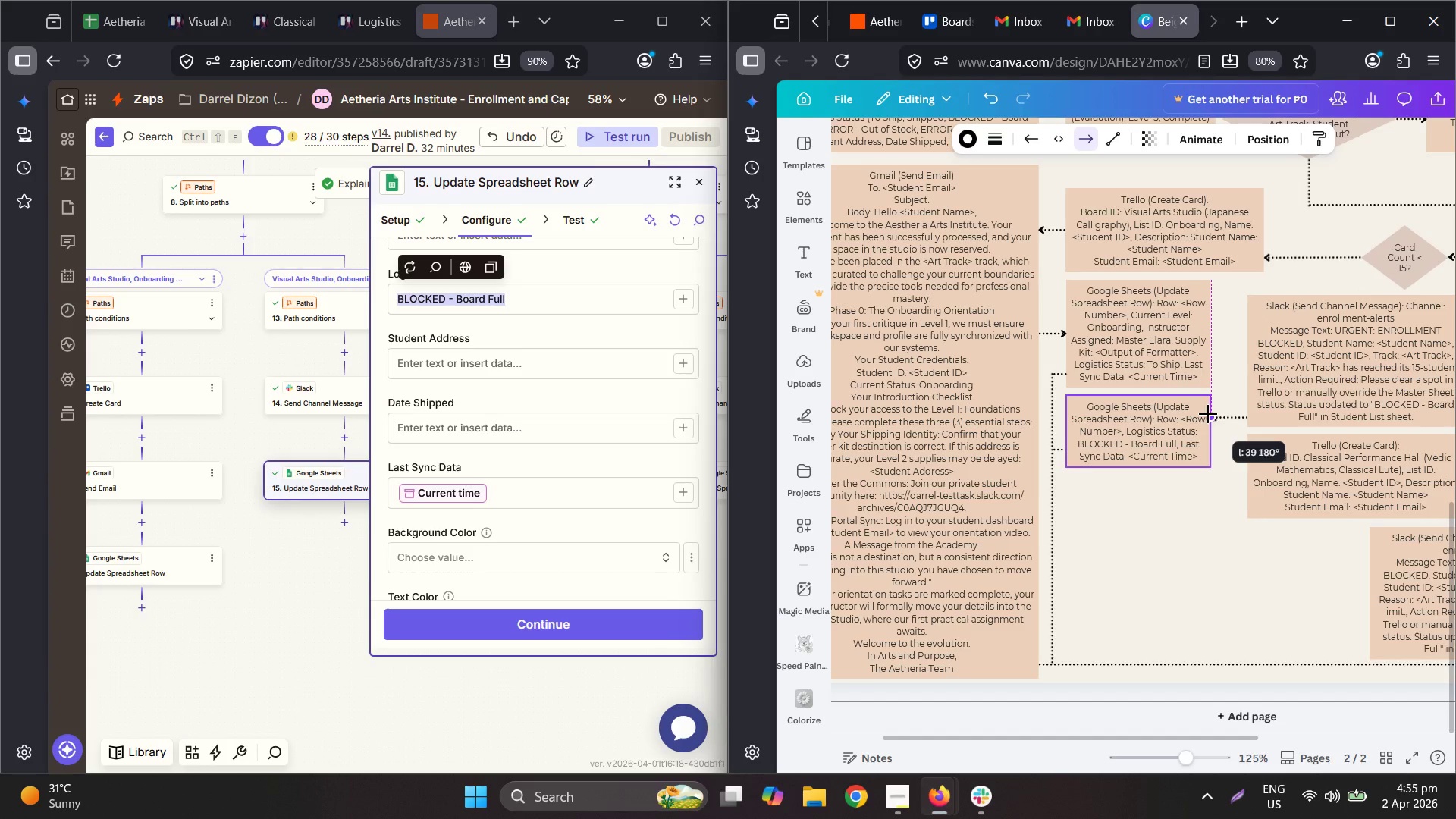 
hold_key(key=ControlLeft, duration=0.66)
 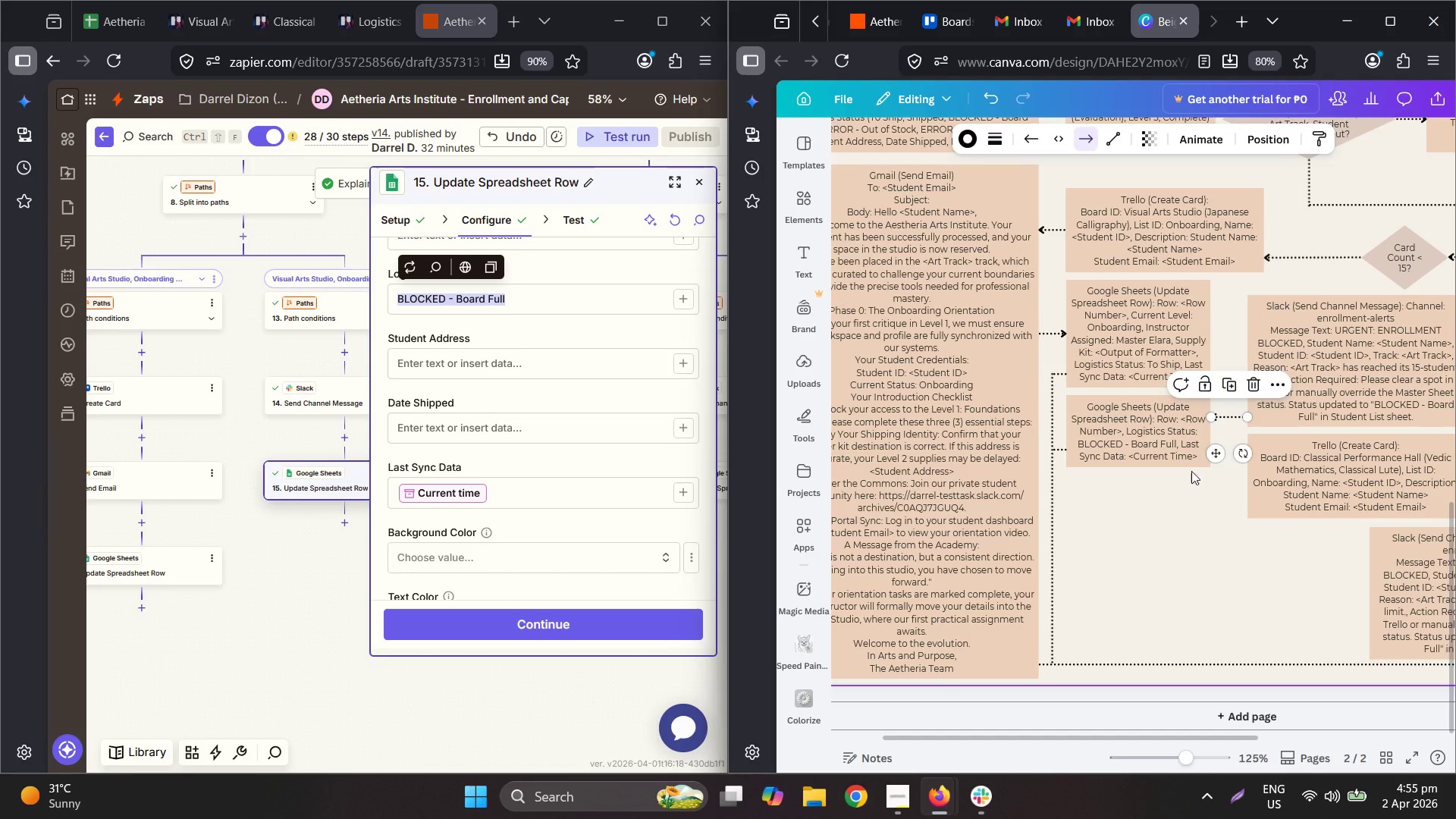 
hold_key(key=ControlLeft, duration=0.8)
scroll: coordinate [1236, 473], scroll_direction: up, amount: 6.0
 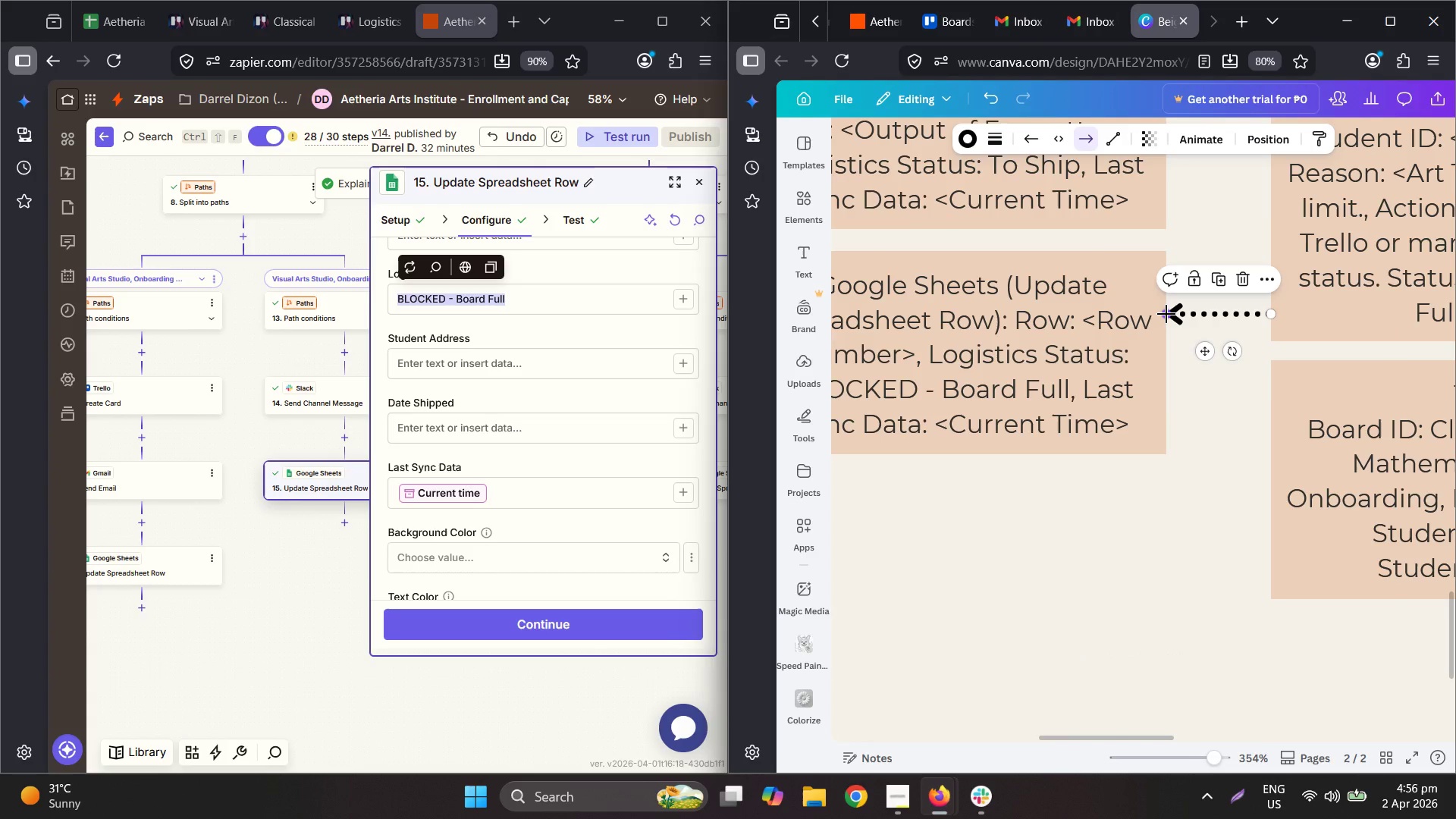 
hold_key(key=ControlLeft, duration=1.26)
scroll: coordinate [1142, 503], scroll_direction: down, amount: 9.0
 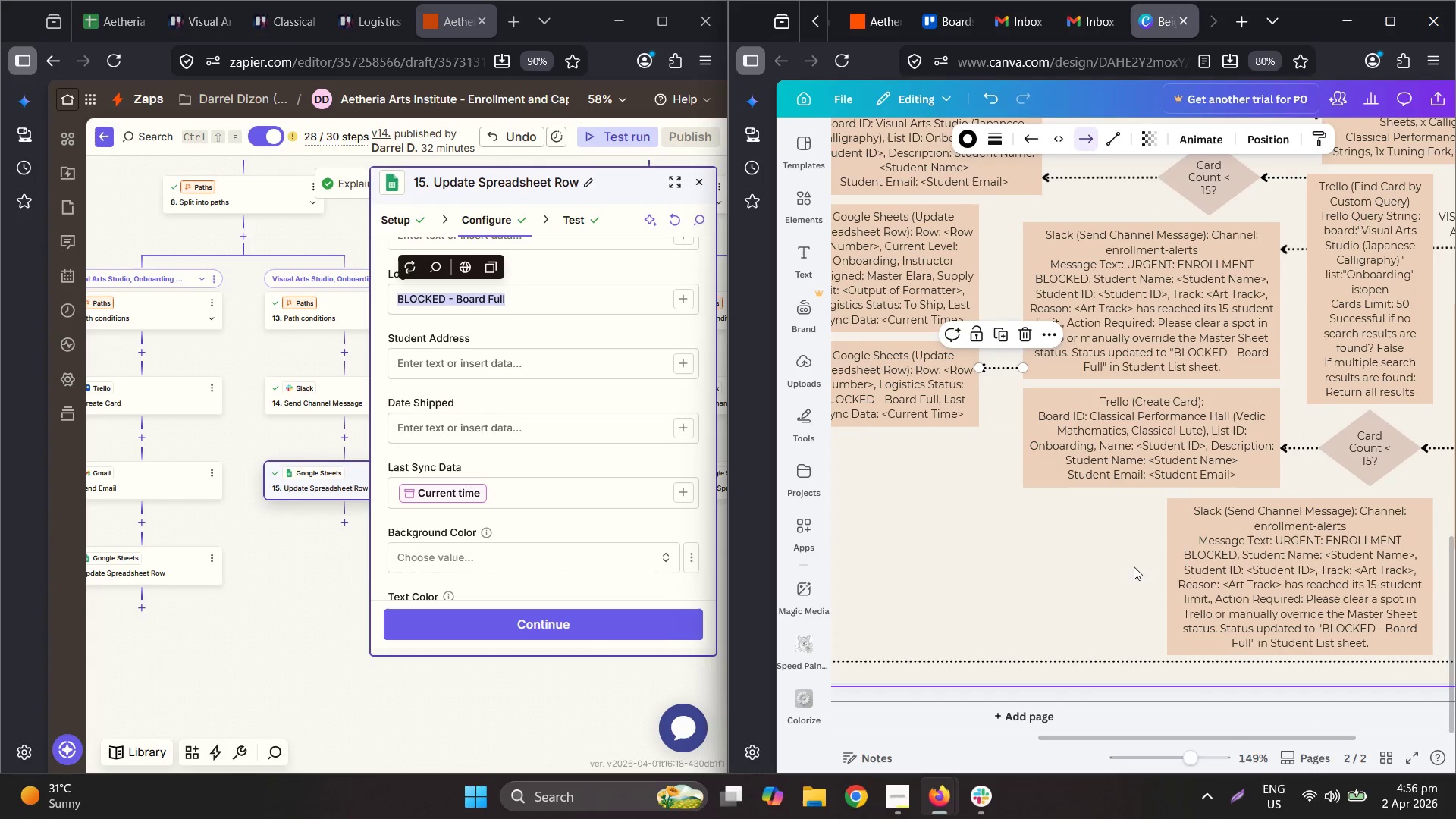 
hold_key(key=ControlLeft, duration=0.47)
scroll: coordinate [1106, 522], scroll_direction: down, amount: 2.0
 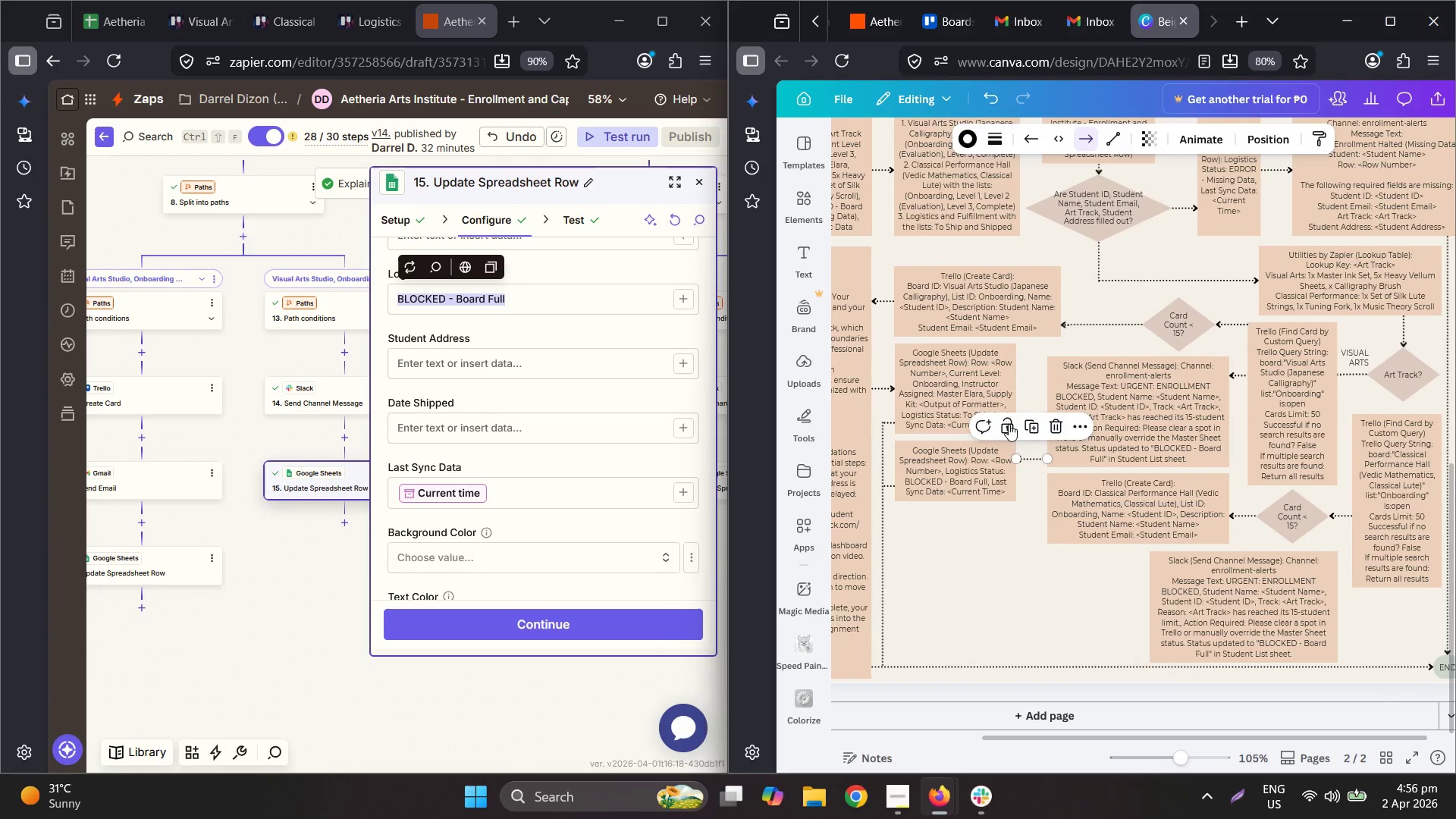 
left_click([953, 399])
 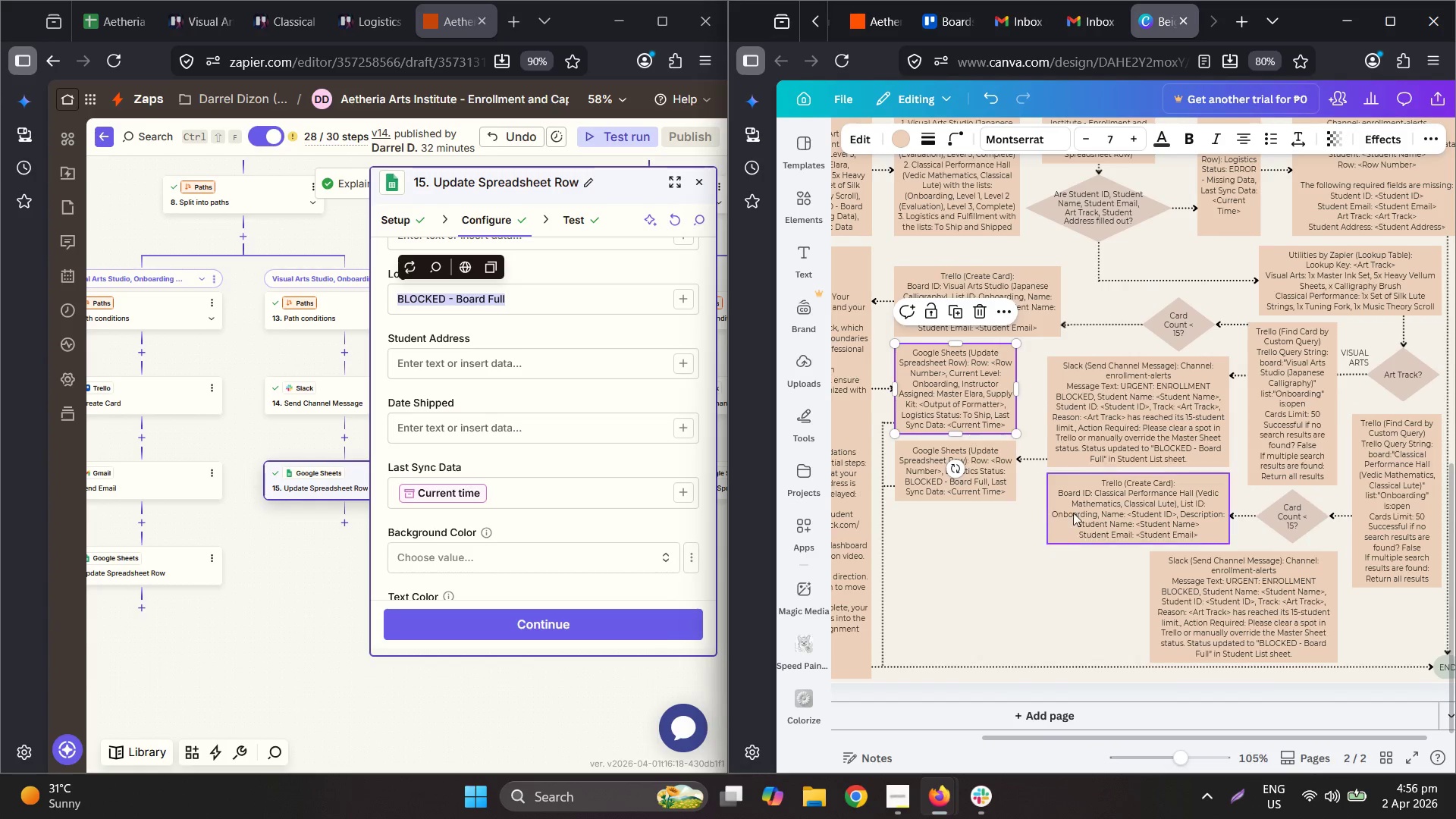 
key(Control+C)
 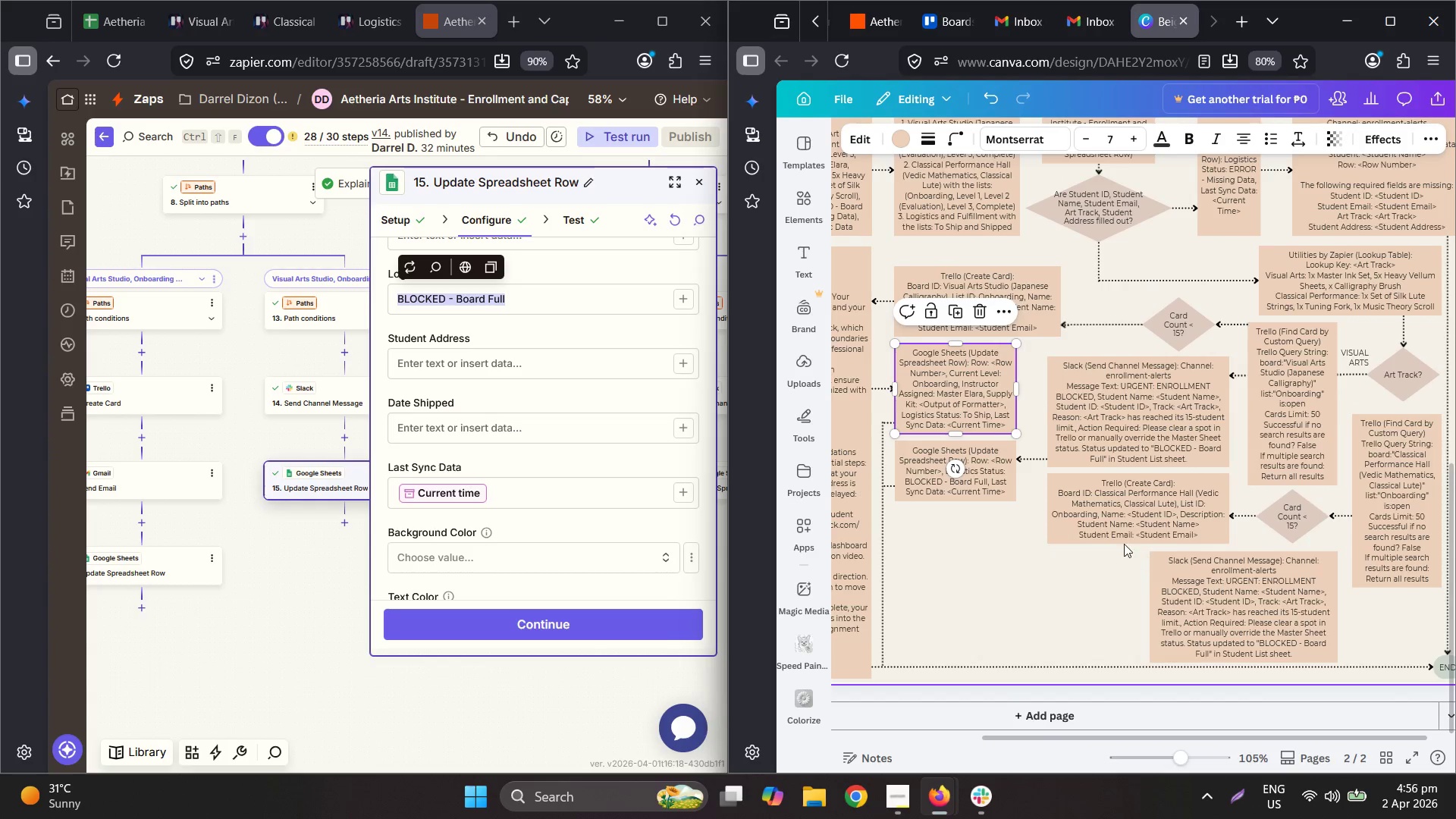 
key(Control+V)
 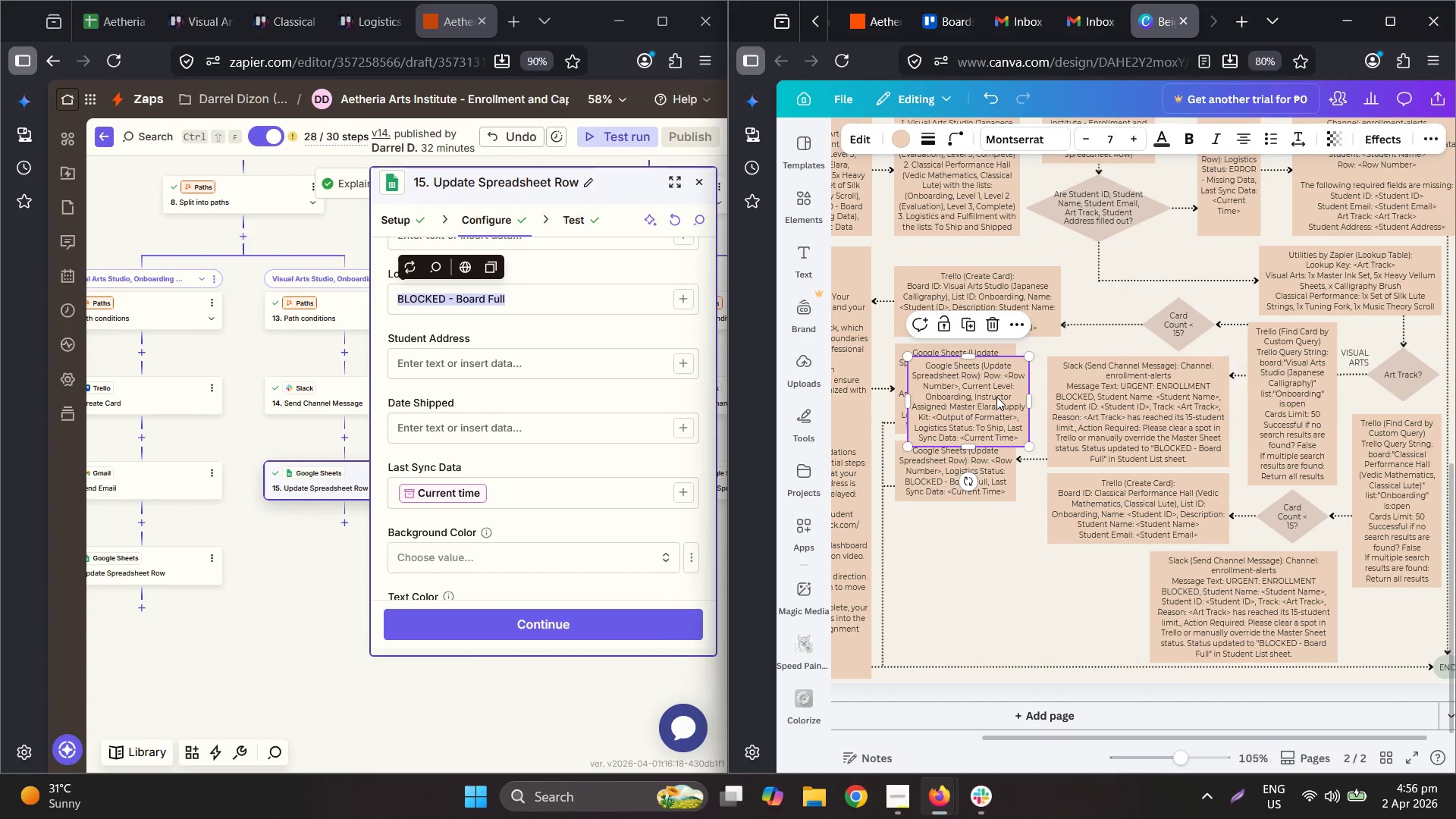 
left_click_drag(start_coordinate=[956, 397], to_coordinate=[943, 546])
 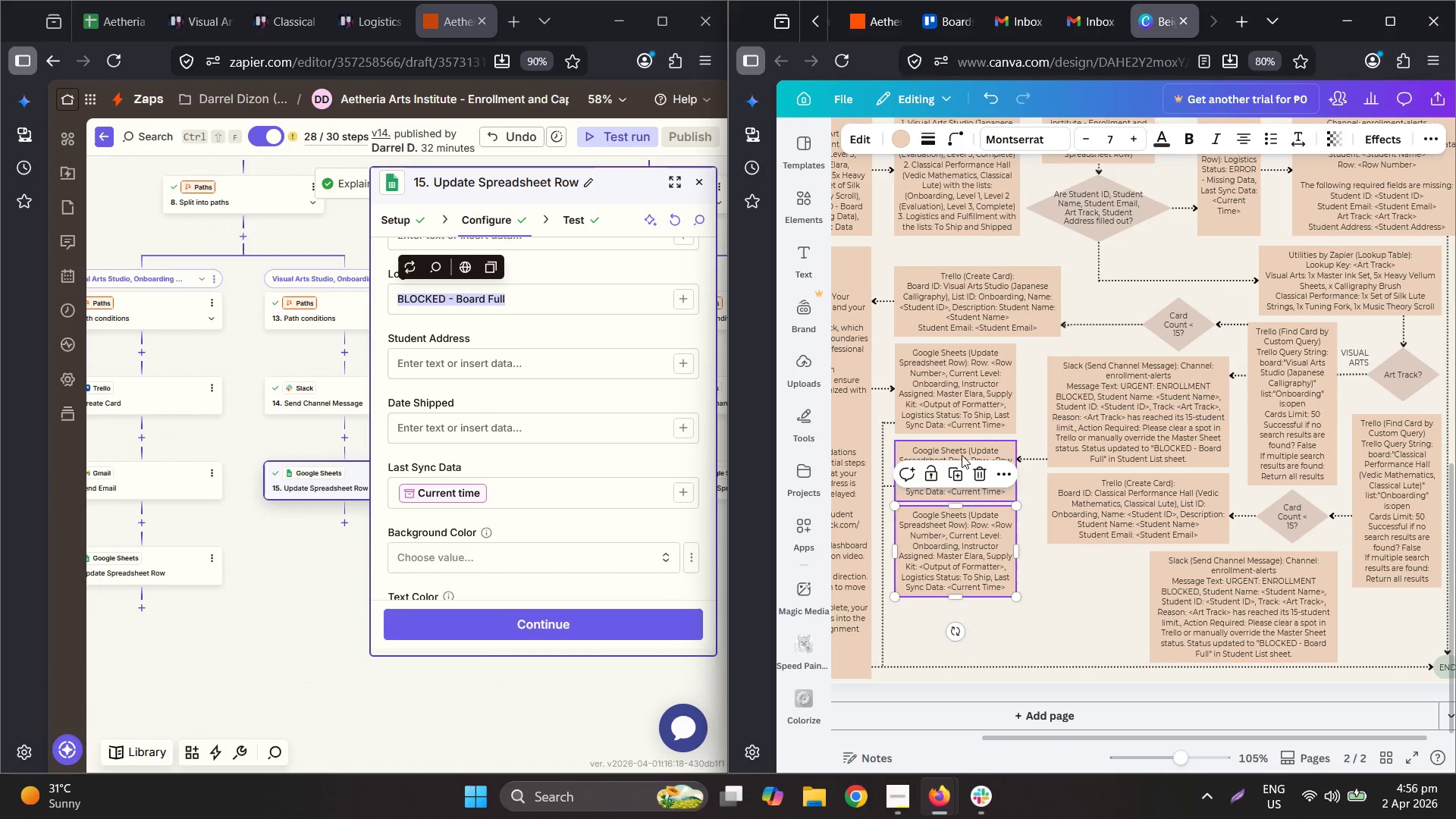 
left_click_drag(start_coordinate=[987, 454], to_coordinate=[987, 450])
 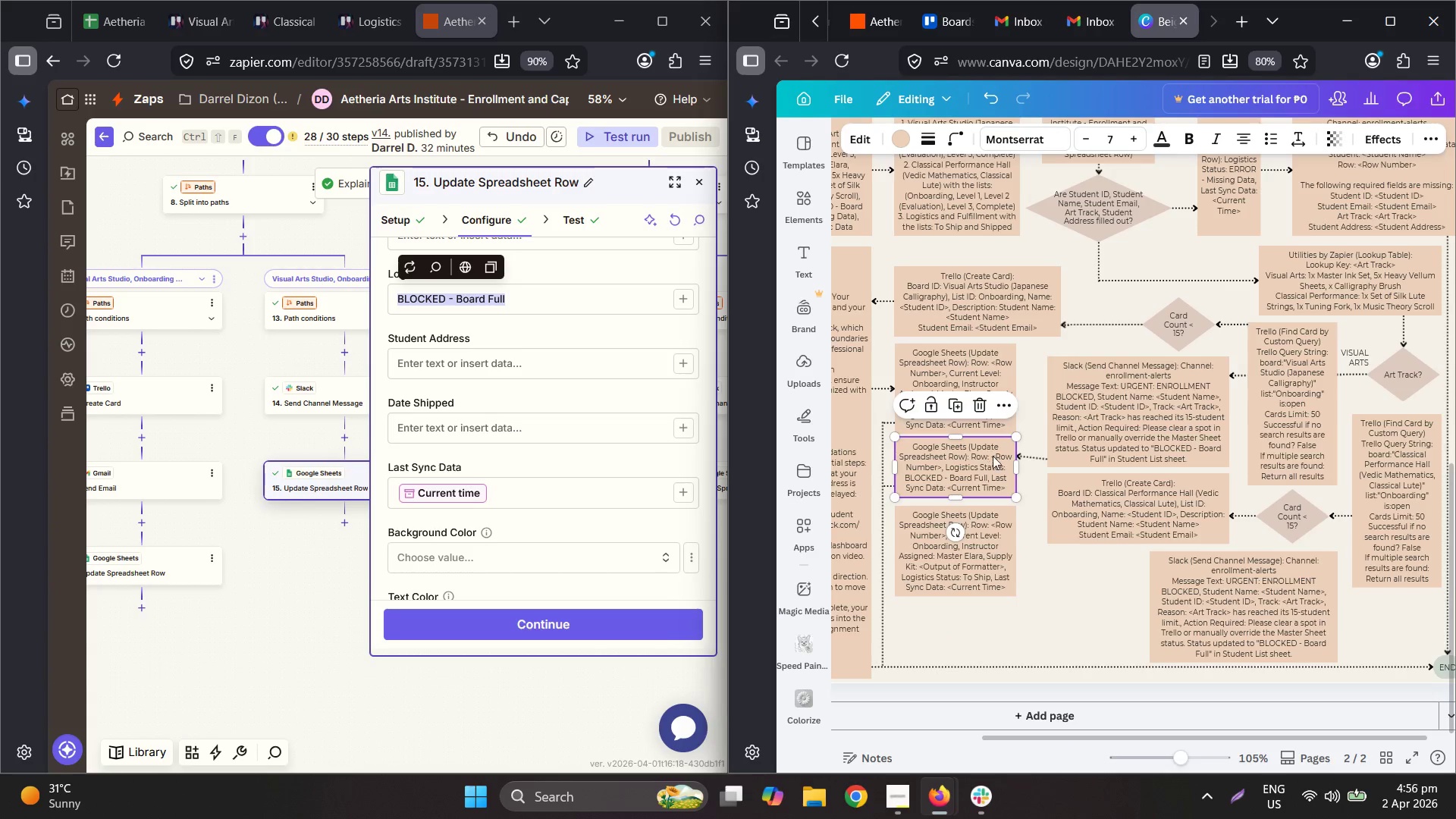 
hold_key(key=ControlLeft, duration=0.52)
 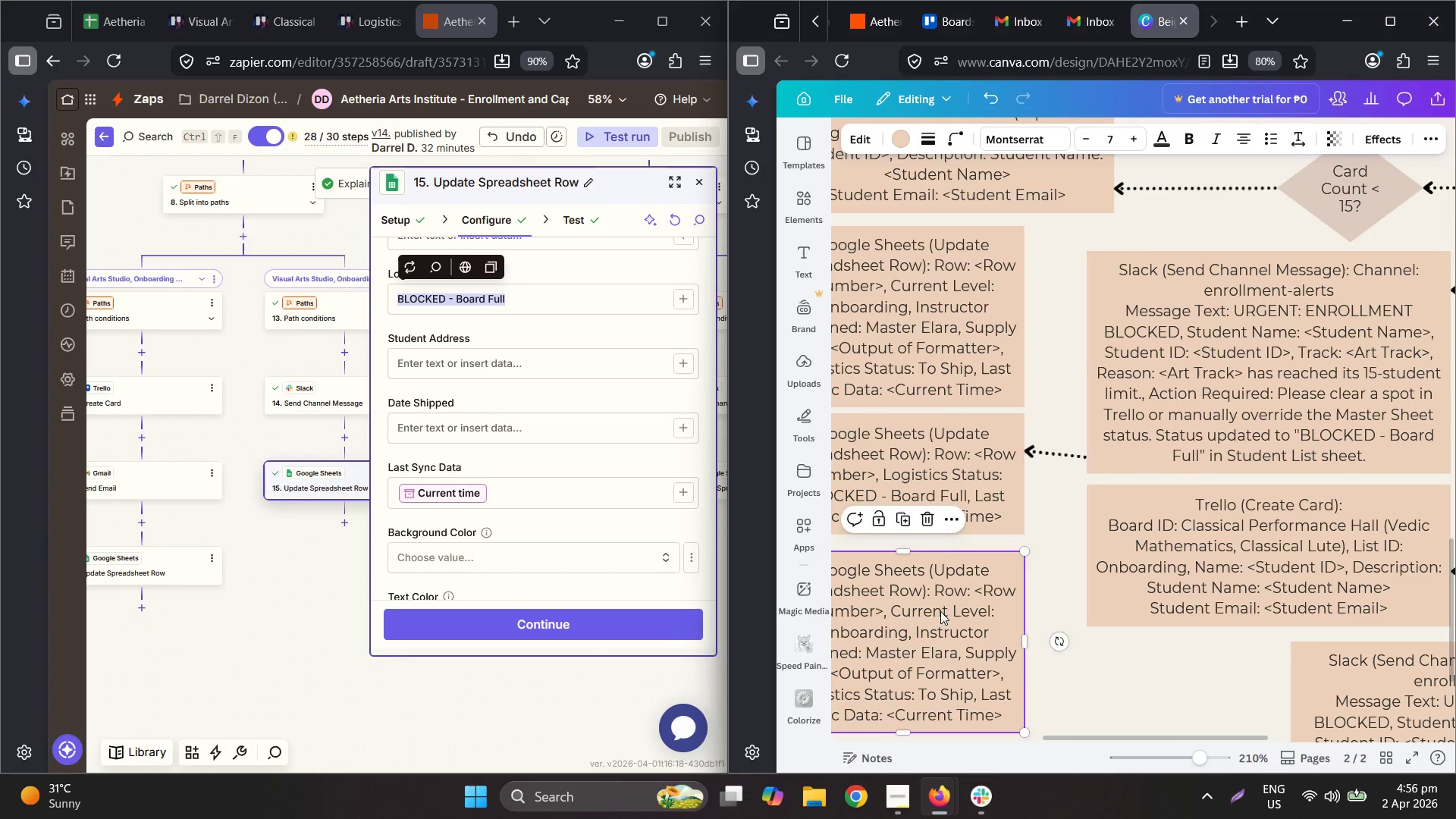 
left_click_drag(start_coordinate=[940, 611], to_coordinate=[942, 600])
 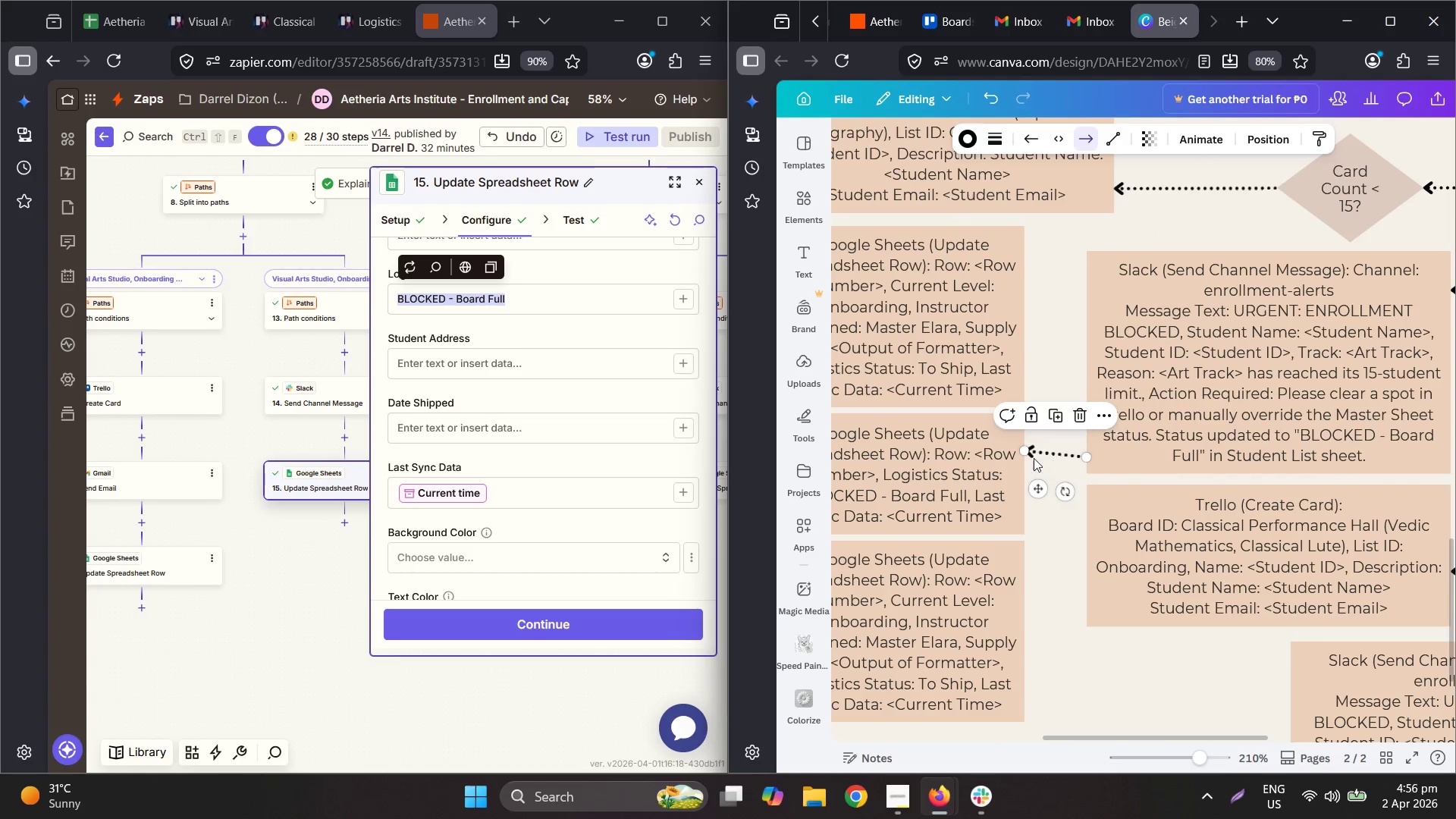 
scroll: coordinate [1020, 459], scroll_direction: up, amount: 4.0
 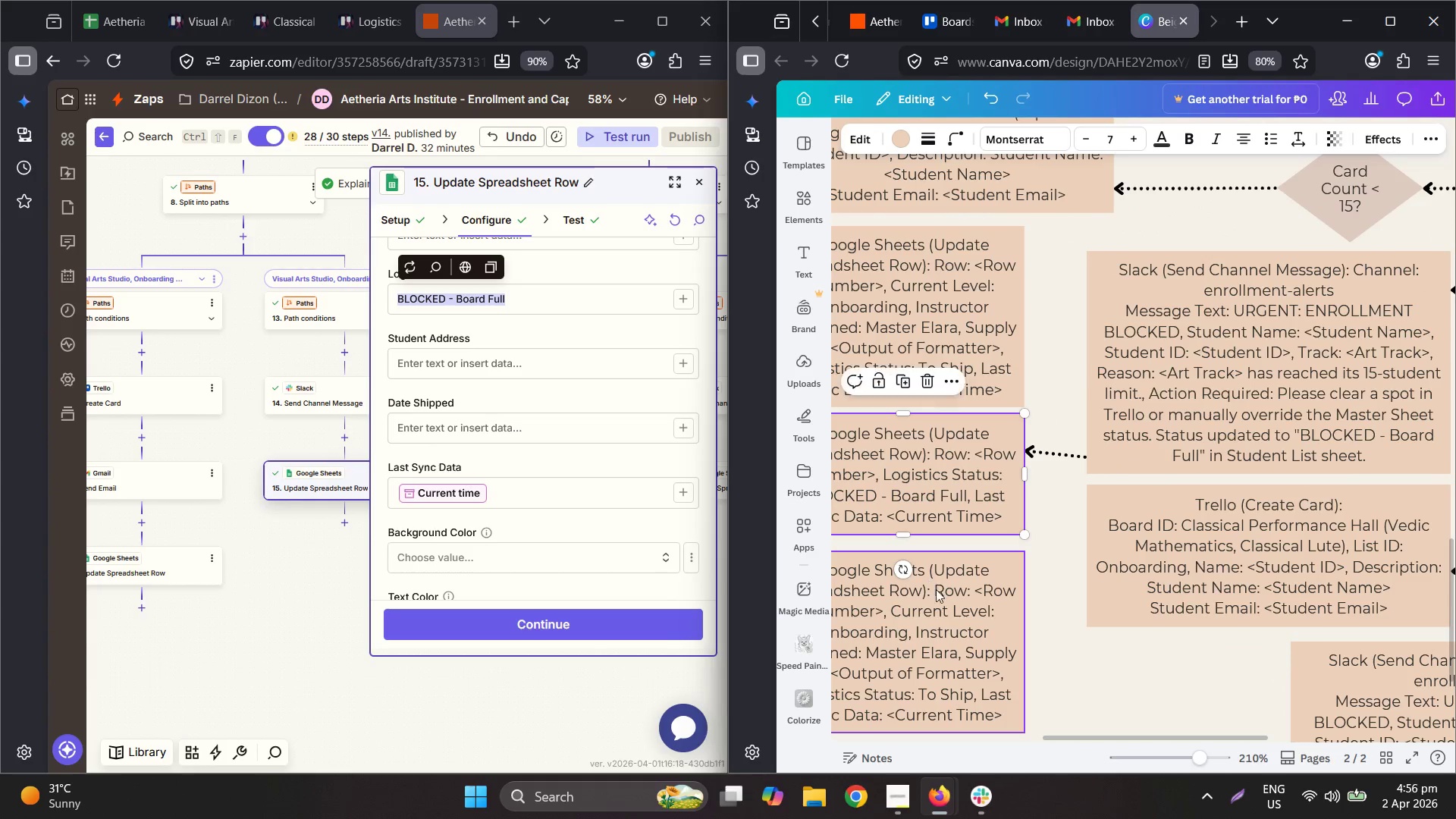 
left_click_drag(start_coordinate=[1021, 455], to_coordinate=[1023, 463])
 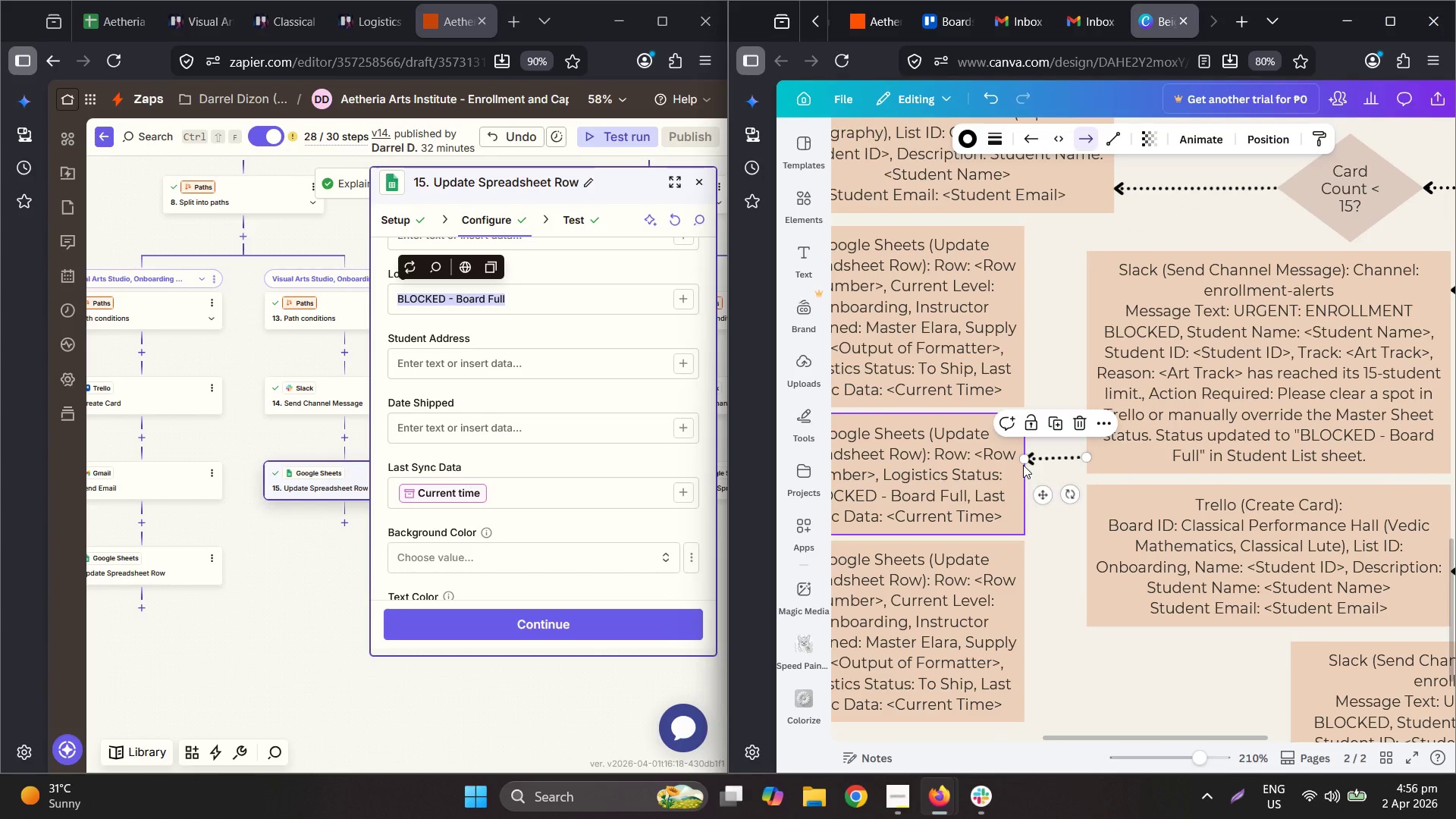 
hold_key(key=ControlLeft, duration=0.83)
scroll: coordinate [1052, 585], scroll_direction: down, amount: 2.0
 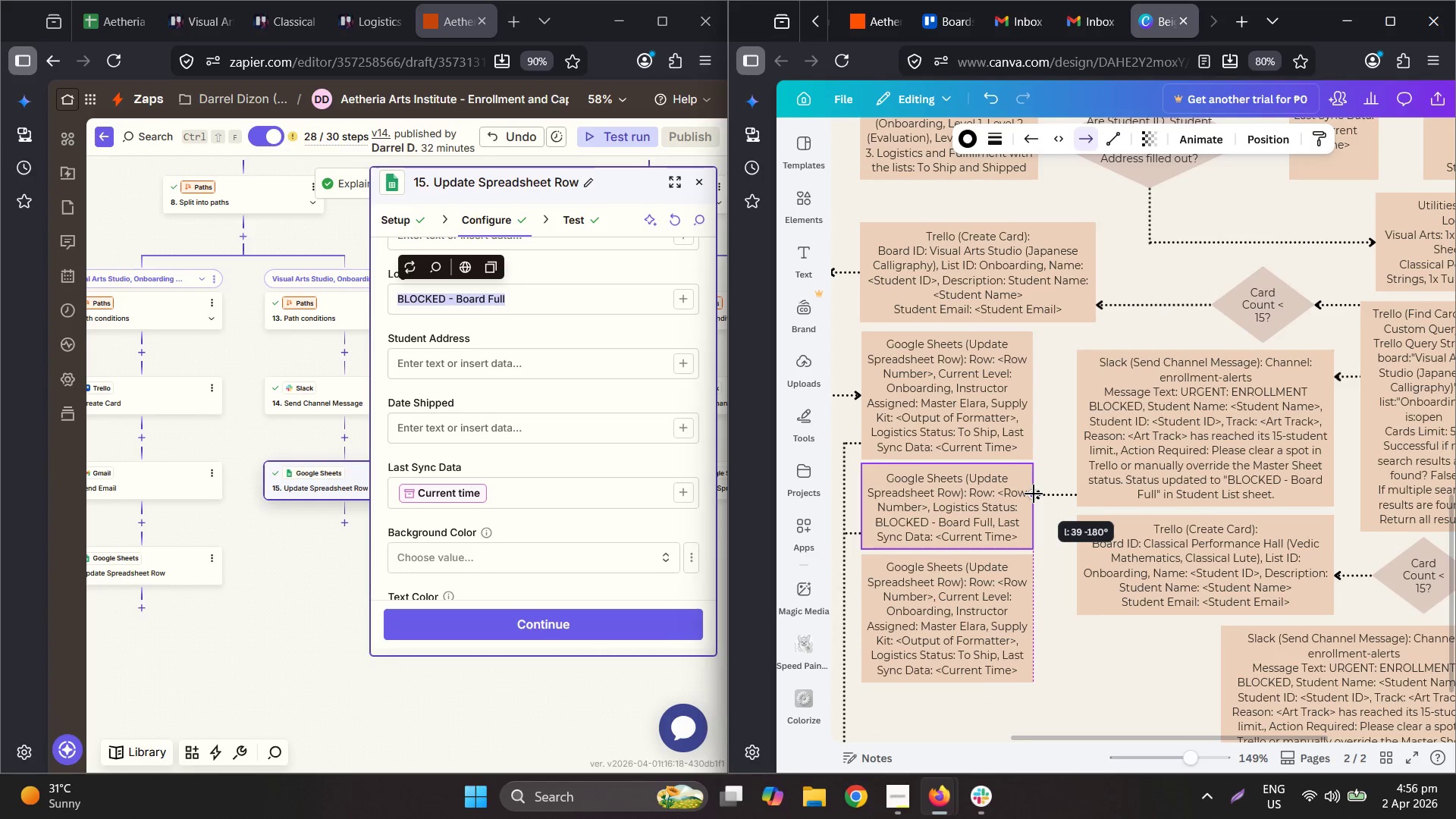 
hold_key(key=ControlLeft, duration=0.41)
 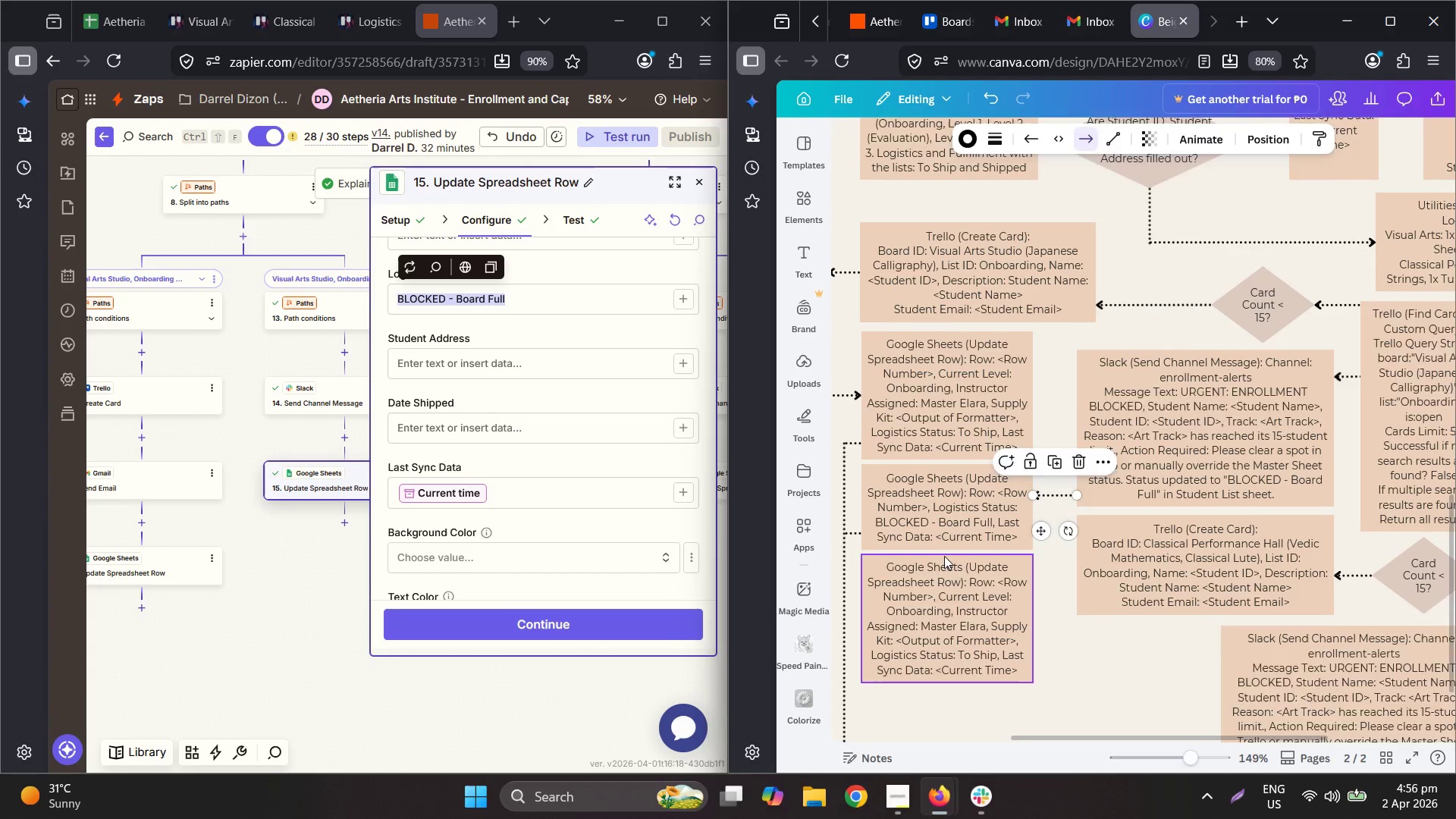 
scroll: coordinate [944, 556], scroll_direction: down, amount: 1.0
 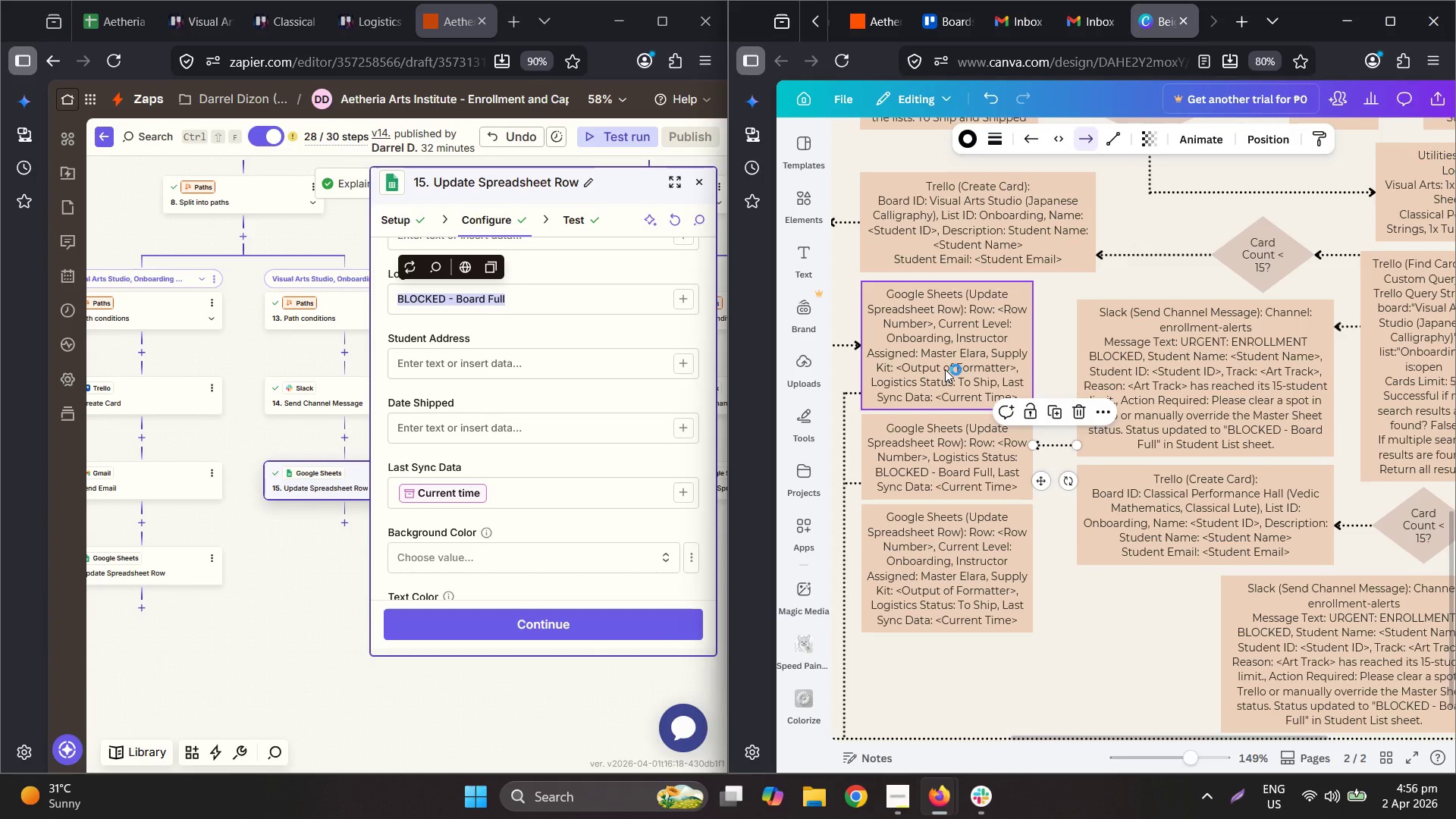 
left_click([945, 368])
 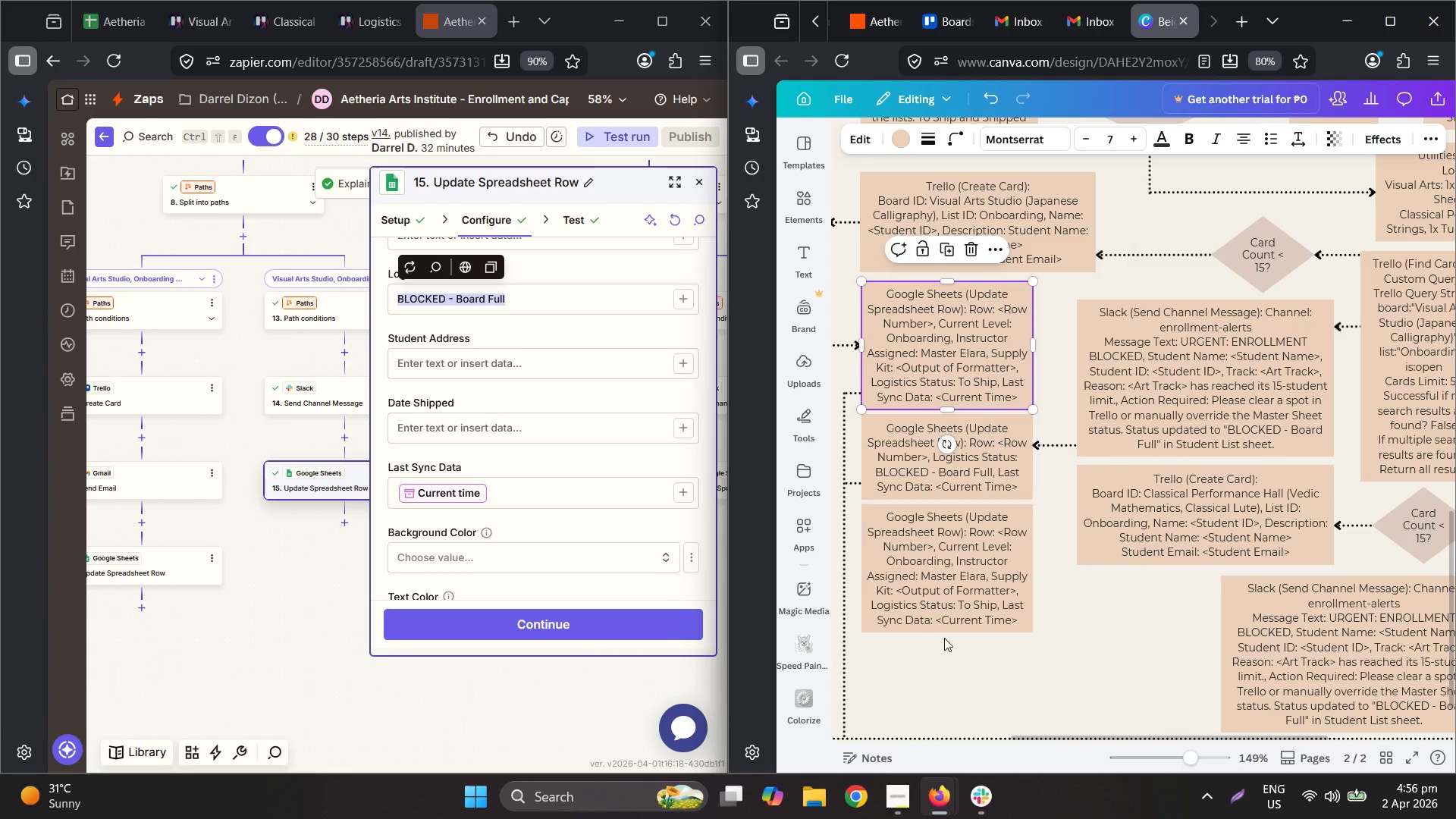 
hold_key(key=ControlLeft, duration=0.45)
scroll: coordinate [908, 635], scroll_direction: up, amount: 3.0
 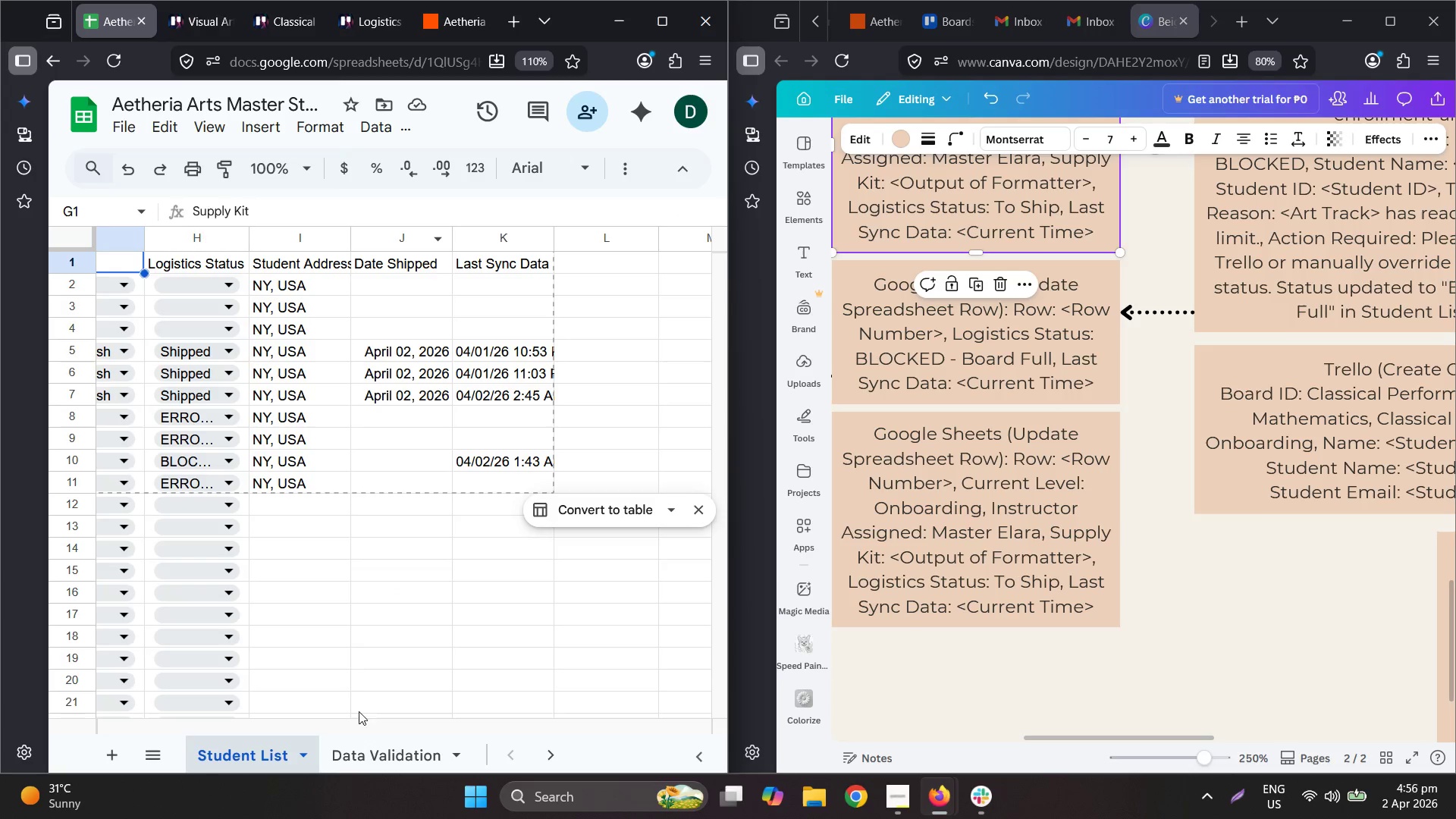 
left_click_drag(start_coordinate=[157, 281], to_coordinate=[202, 286])
 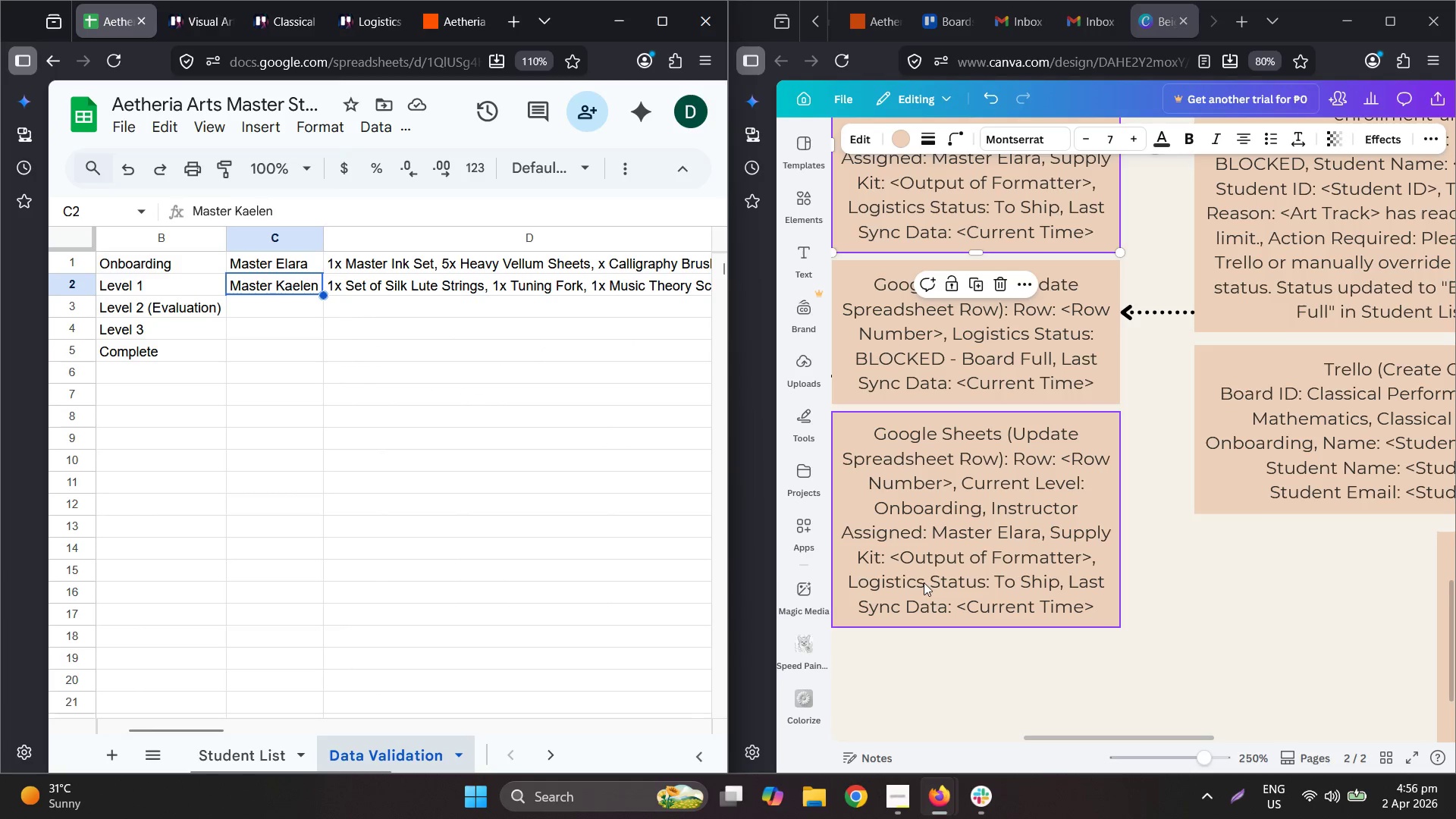 
double_click([994, 579])
 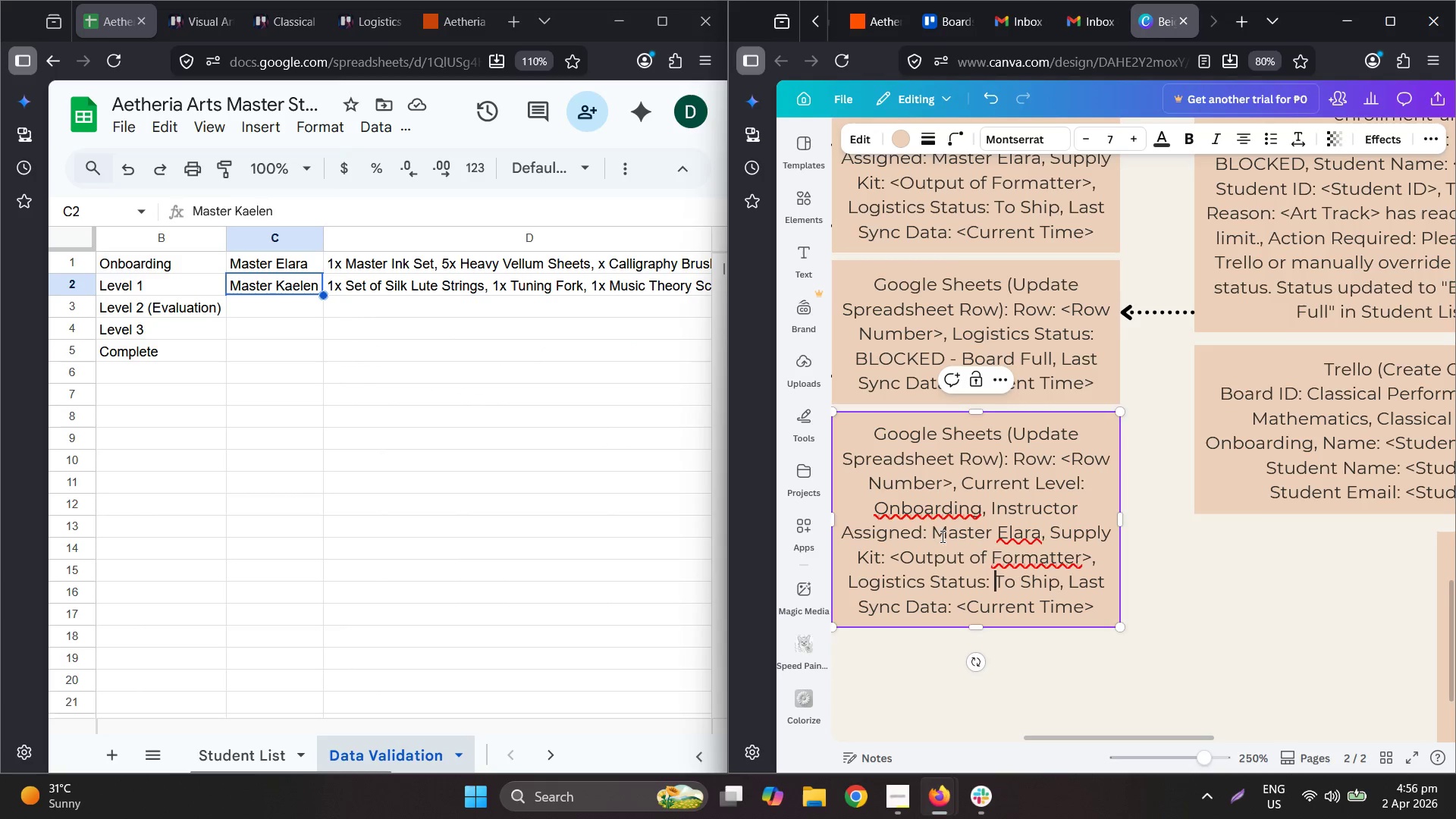 
double_click([1028, 531])
 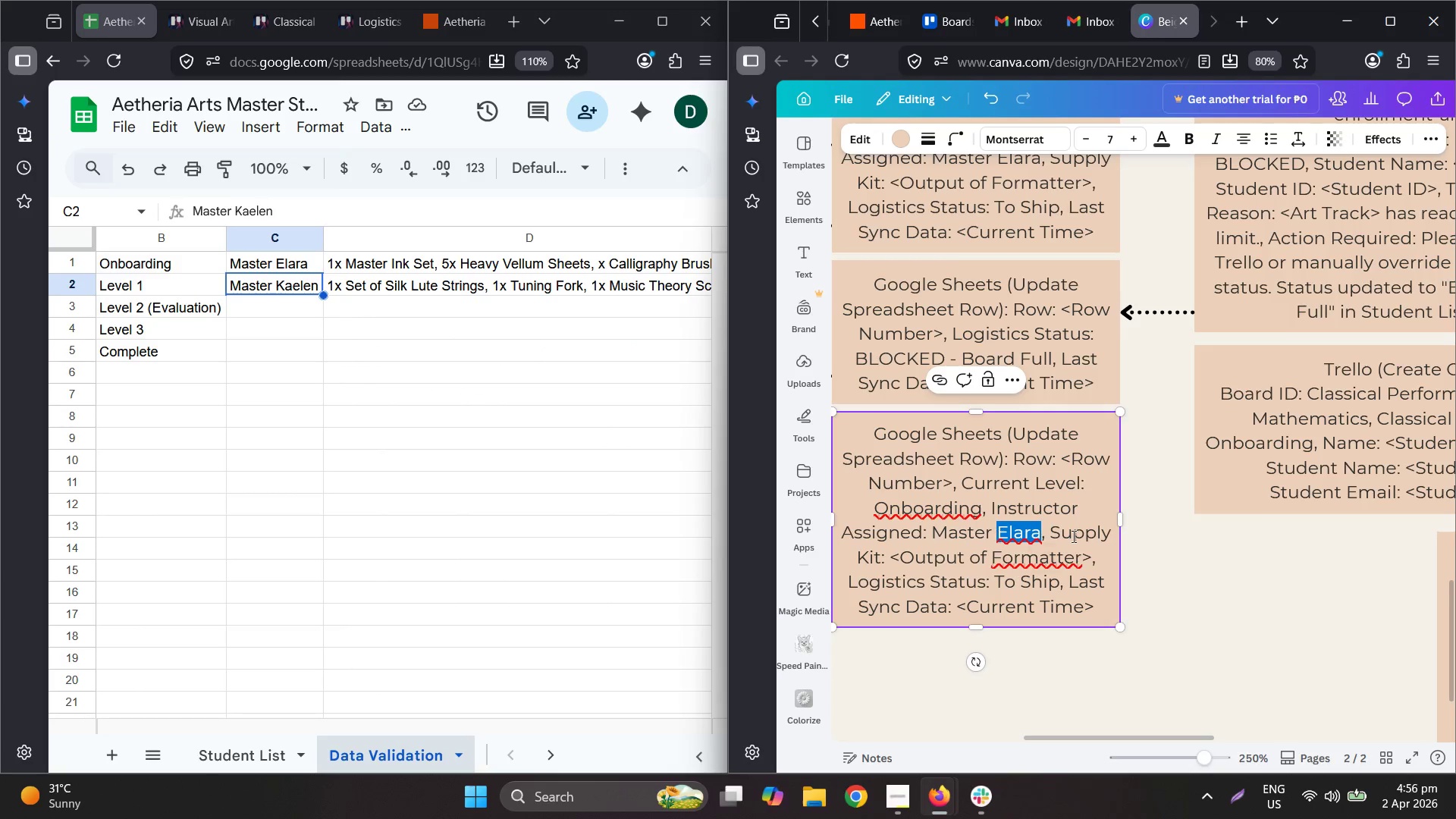 
type(Kaelen)
 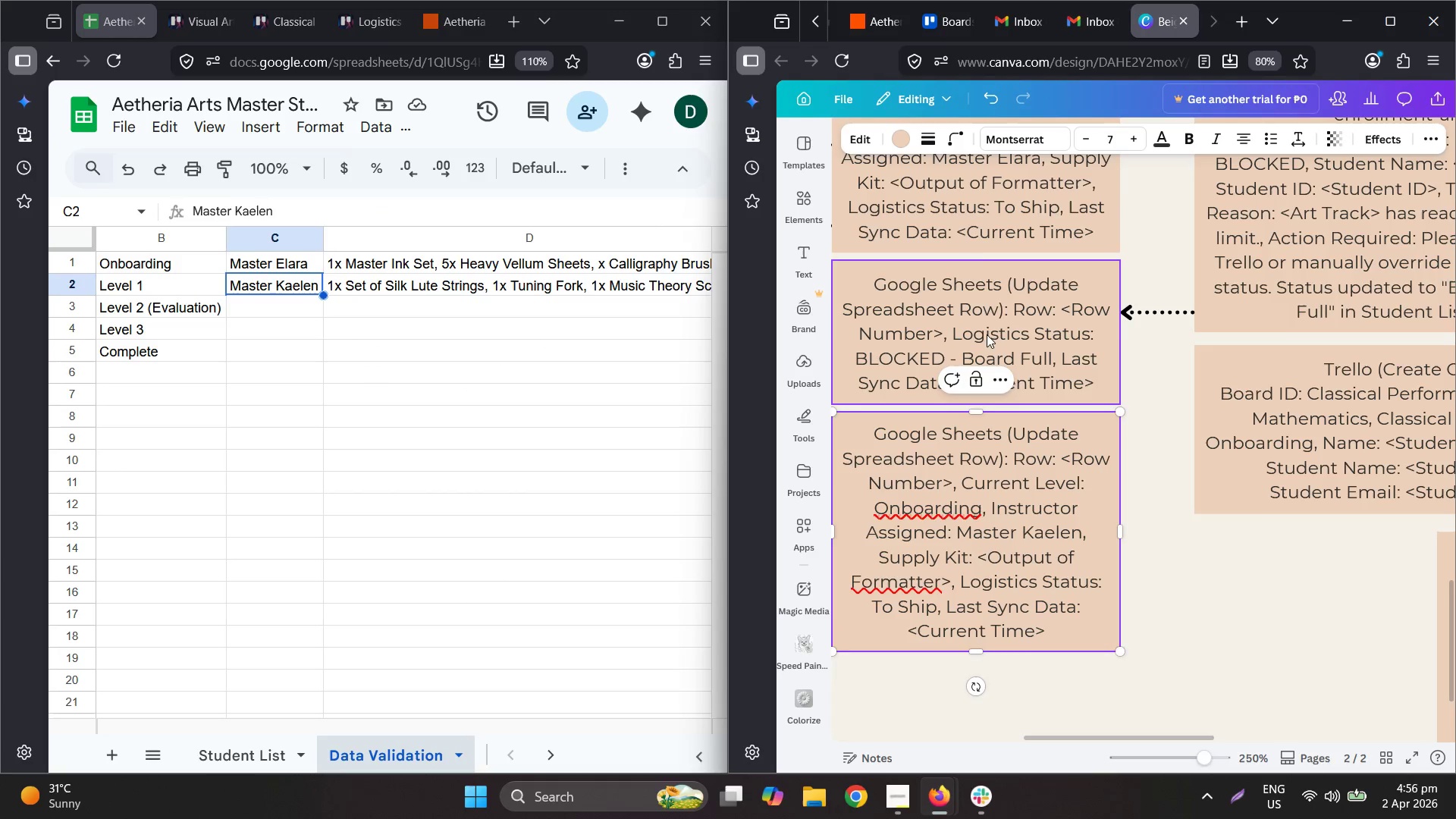 
key(Control+C)
 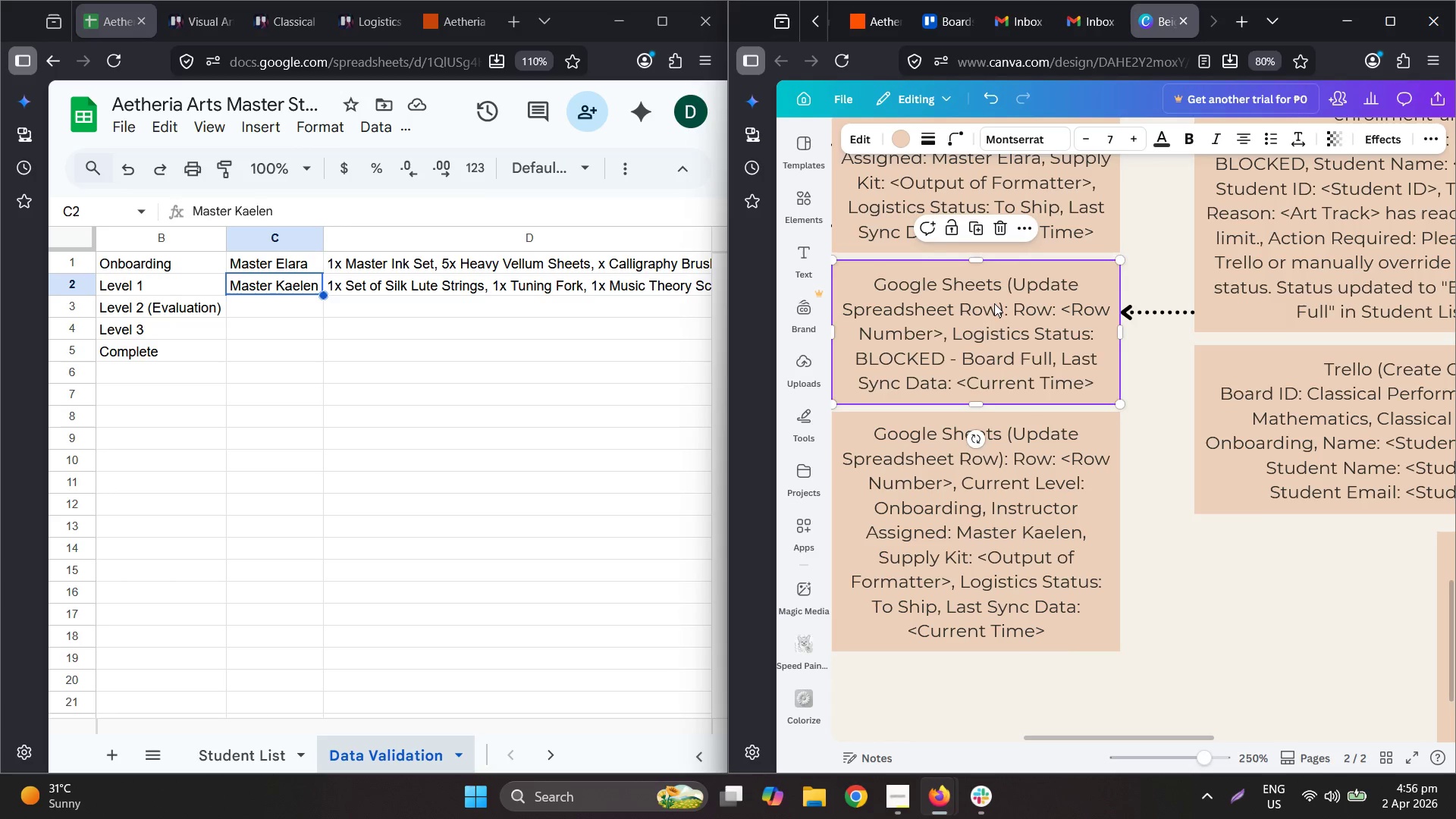 
key(Control+V)
 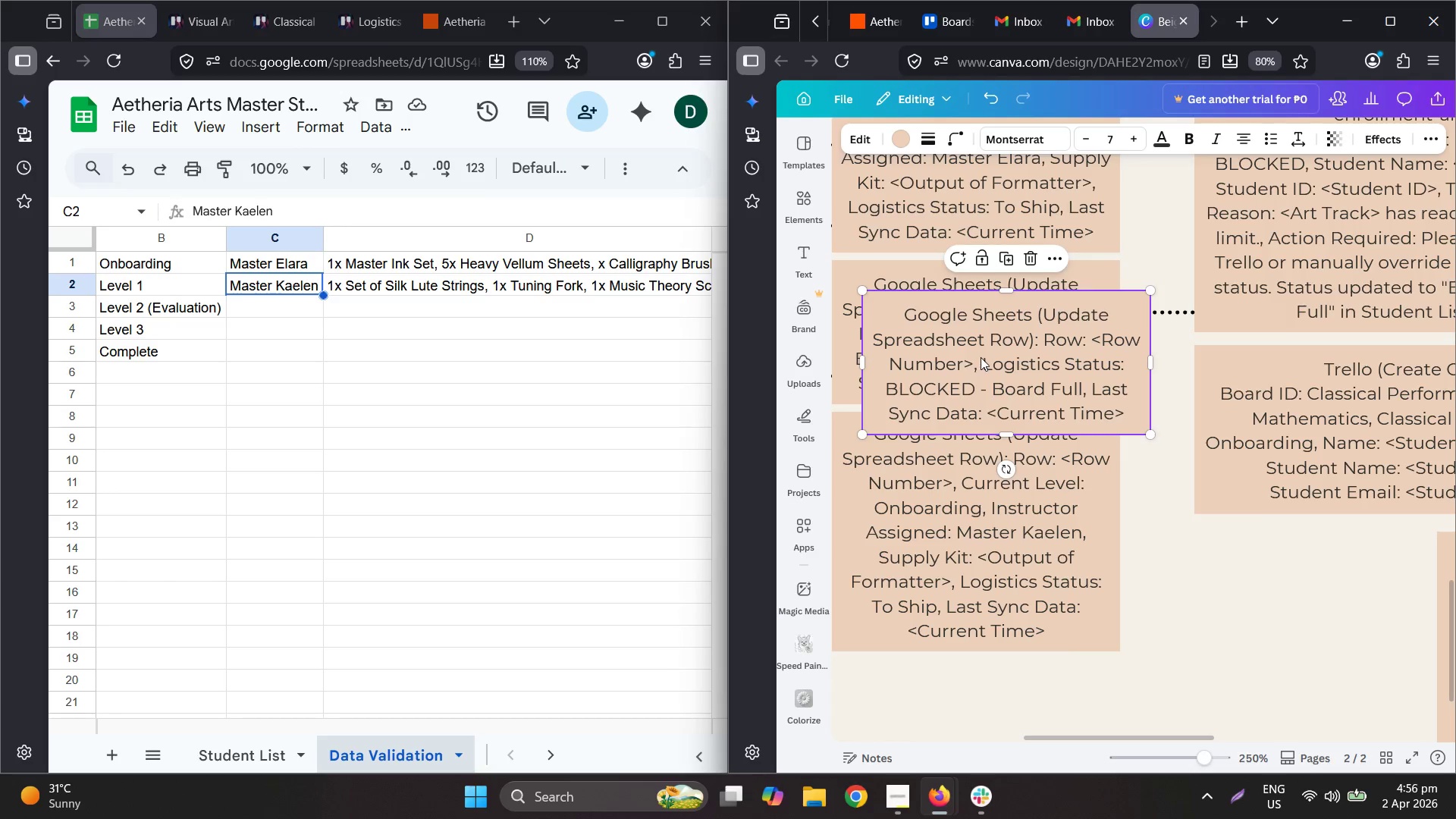 
hold_key(key=ControlLeft, duration=0.44)
 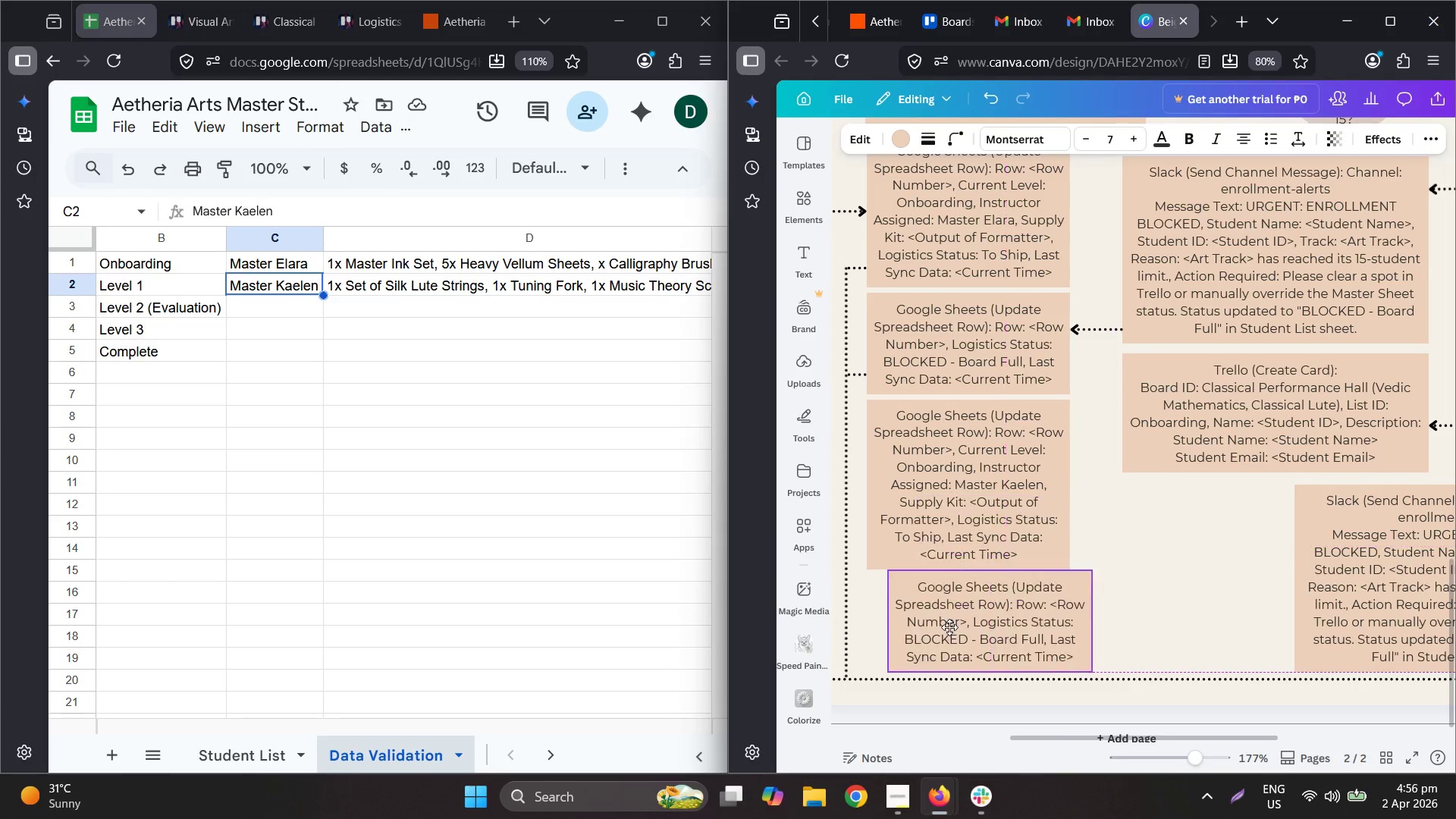 
left_click_drag(start_coordinate=[949, 371], to_coordinate=[929, 631])
 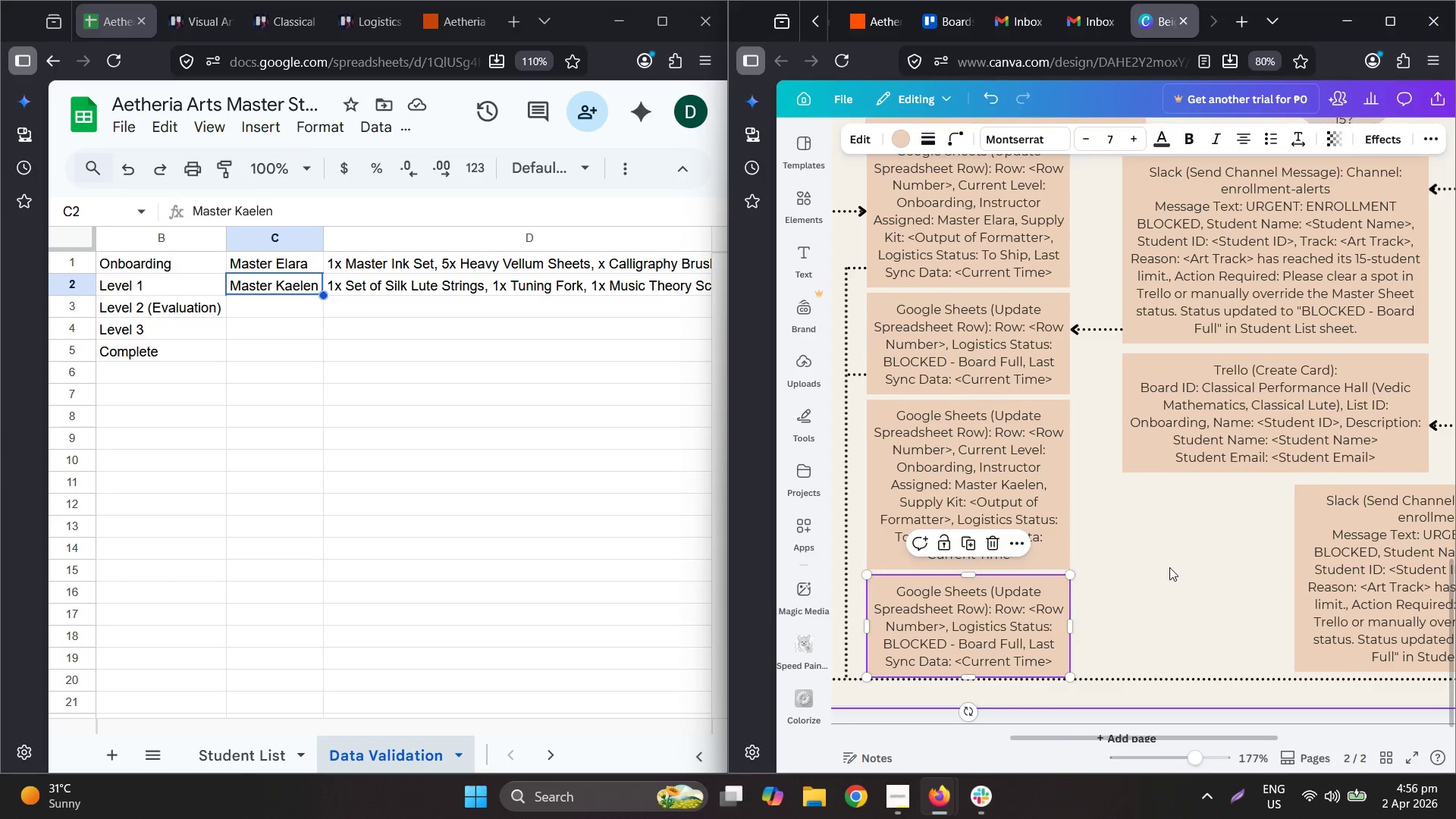 
scroll: coordinate [954, 375], scroll_direction: down, amount: 2.0
 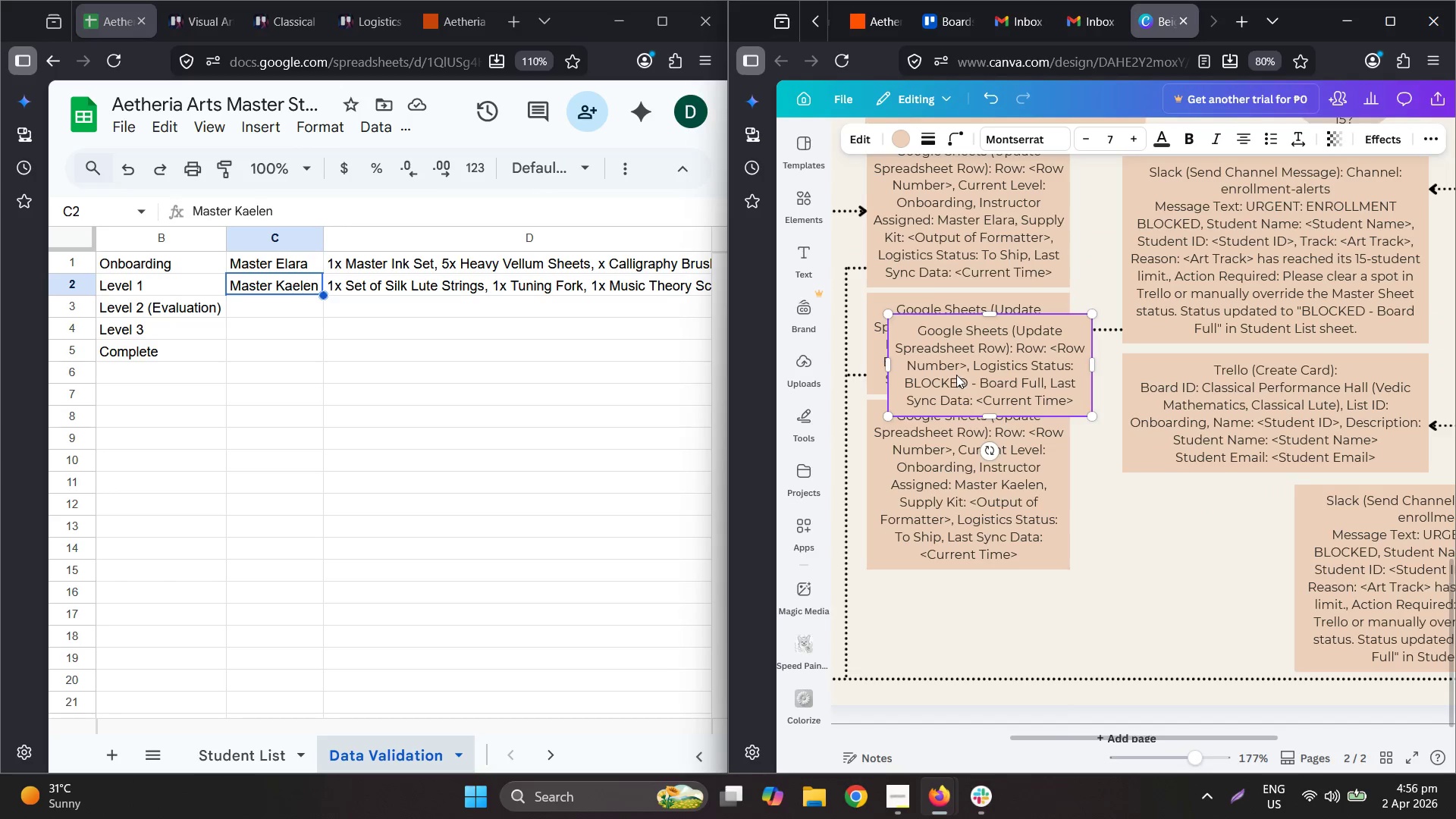 
hold_key(key=ControlLeft, duration=0.62)
scroll: coordinate [1173, 567], scroll_direction: down, amount: 2.0
 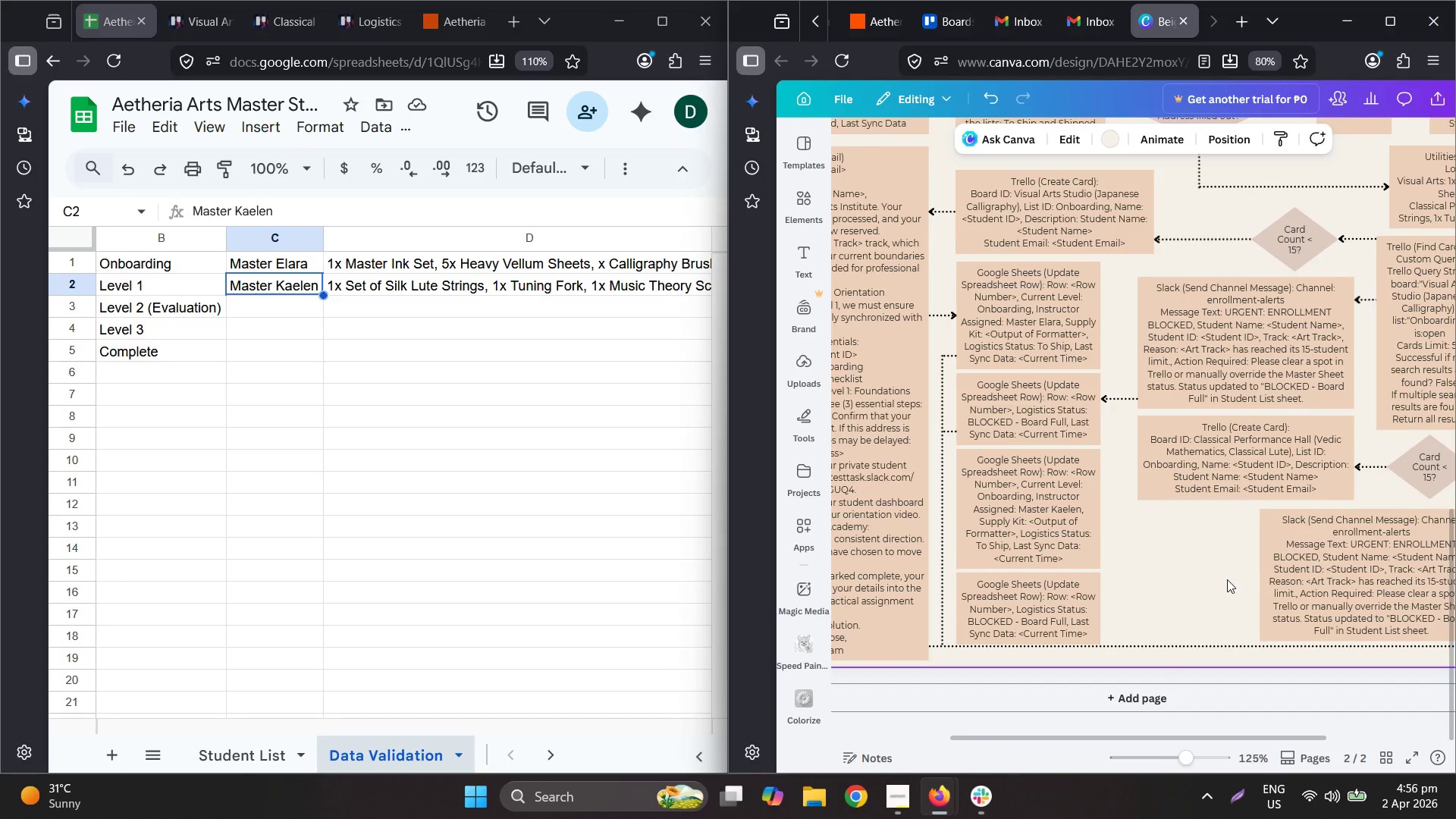 
hold_key(key=ControlLeft, duration=0.69)
scroll: coordinate [1251, 534], scroll_direction: down, amount: 1.0
 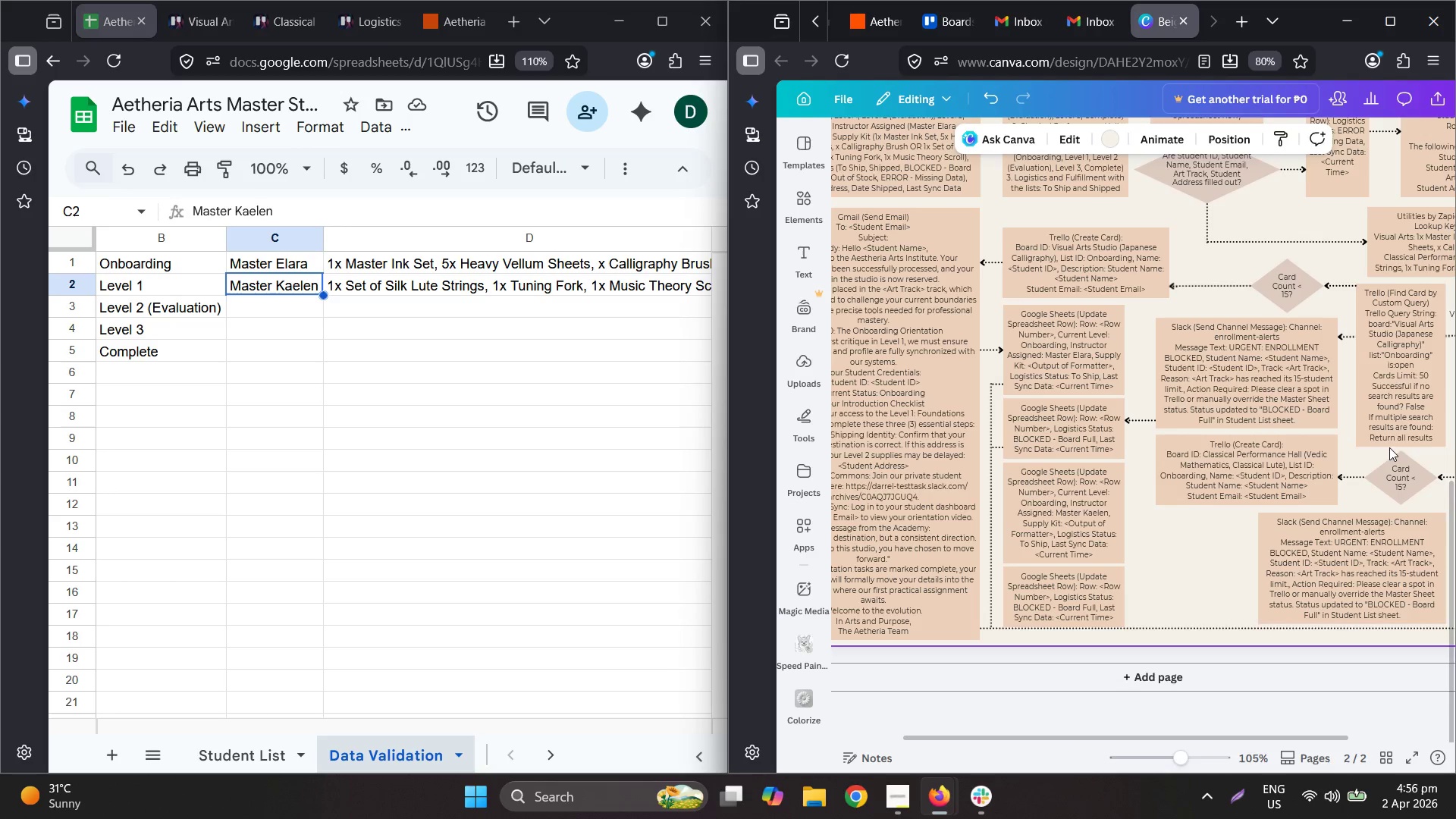 
hold_key(key=ControlLeft, duration=0.52)
scroll: coordinate [1269, 457], scroll_direction: down, amount: 1.0
 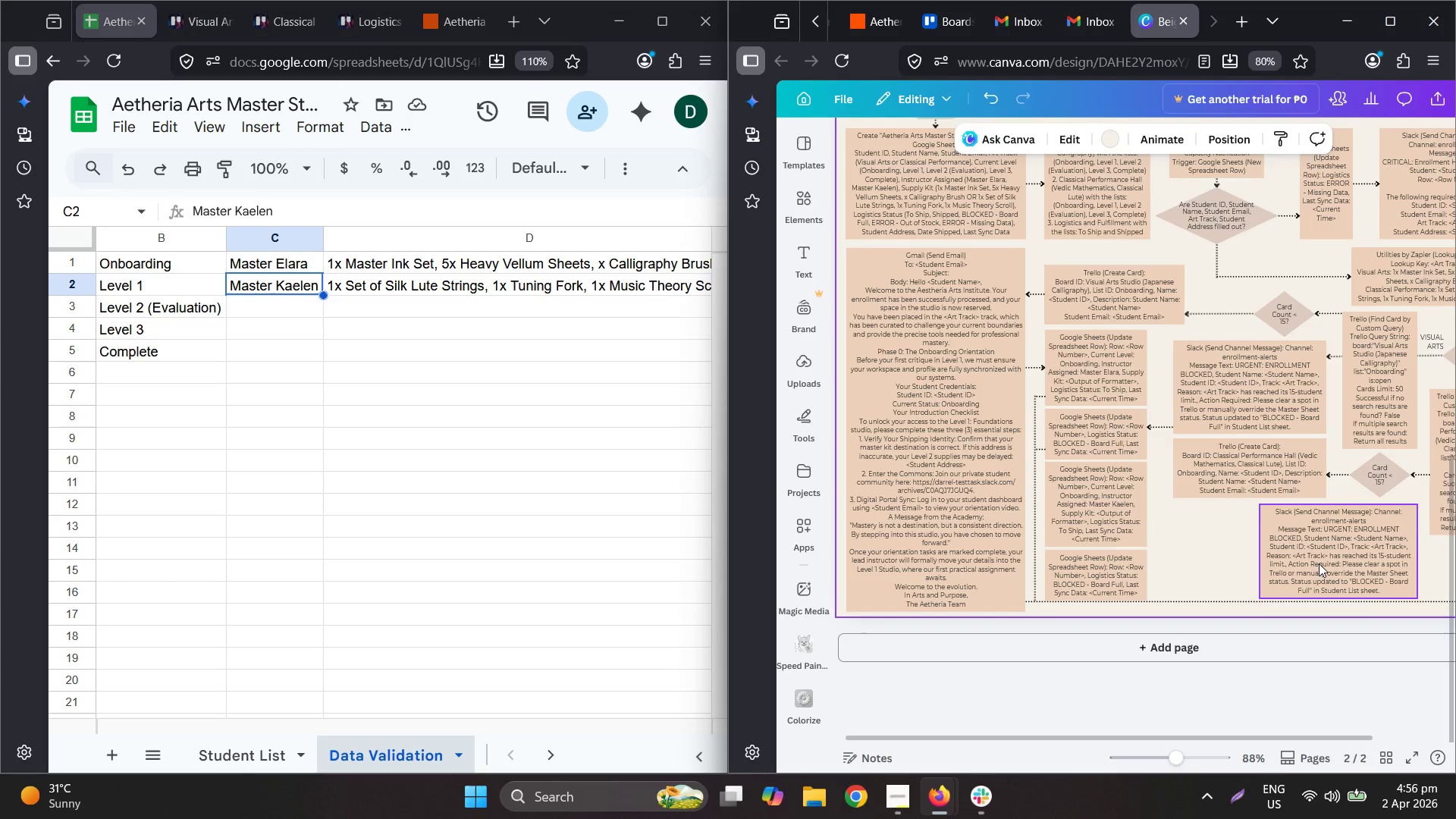 
key(Control+ControlLeft)
 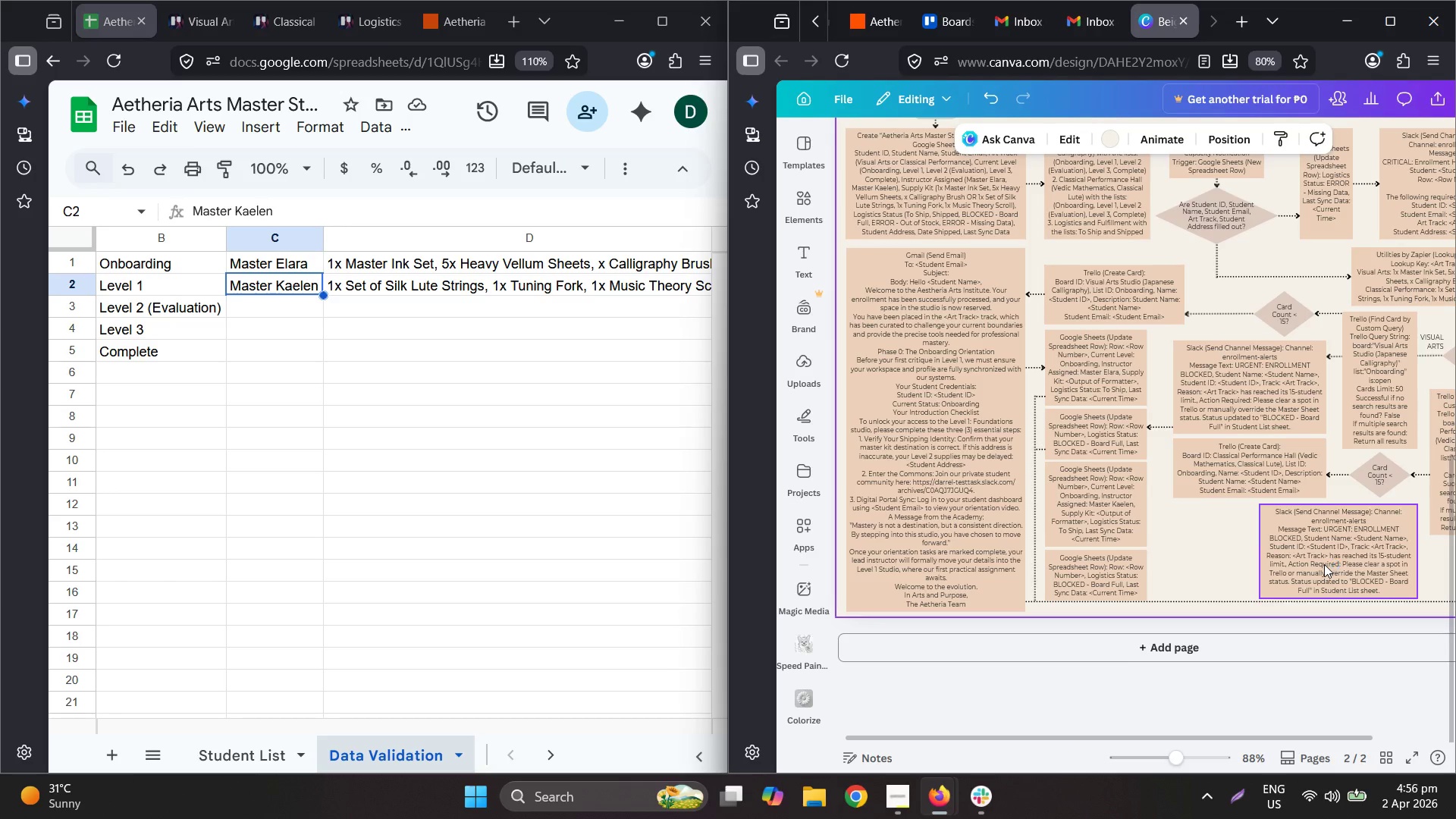 
left_click_drag(start_coordinate=[1324, 564], to_coordinate=[1240, 563])
 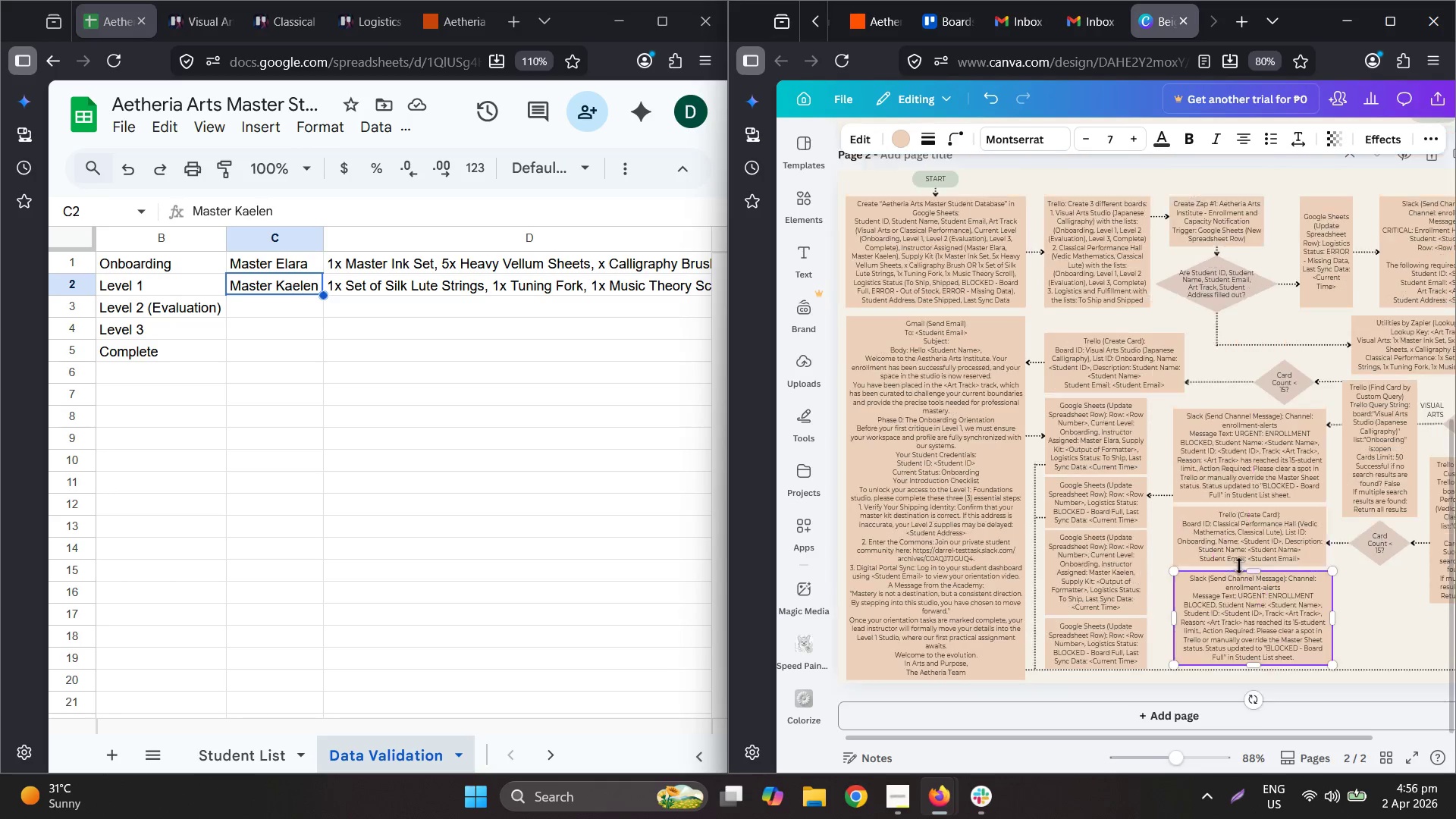 
hold_key(key=ControlLeft, duration=0.45)
scroll: coordinate [1272, 563], scroll_direction: up, amount: 3.0
 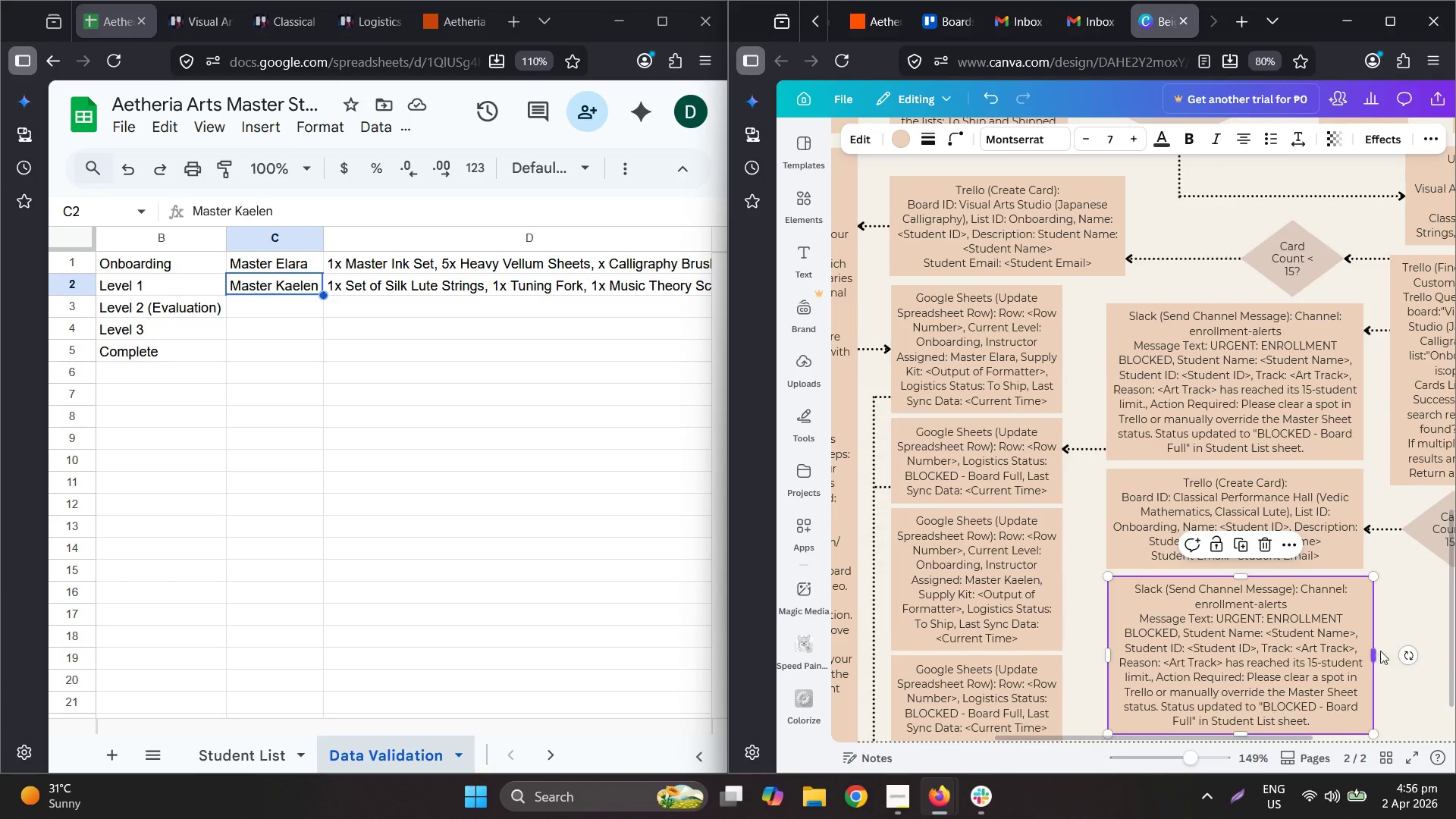 
left_click_drag(start_coordinate=[1372, 650], to_coordinate=[1363, 650])
 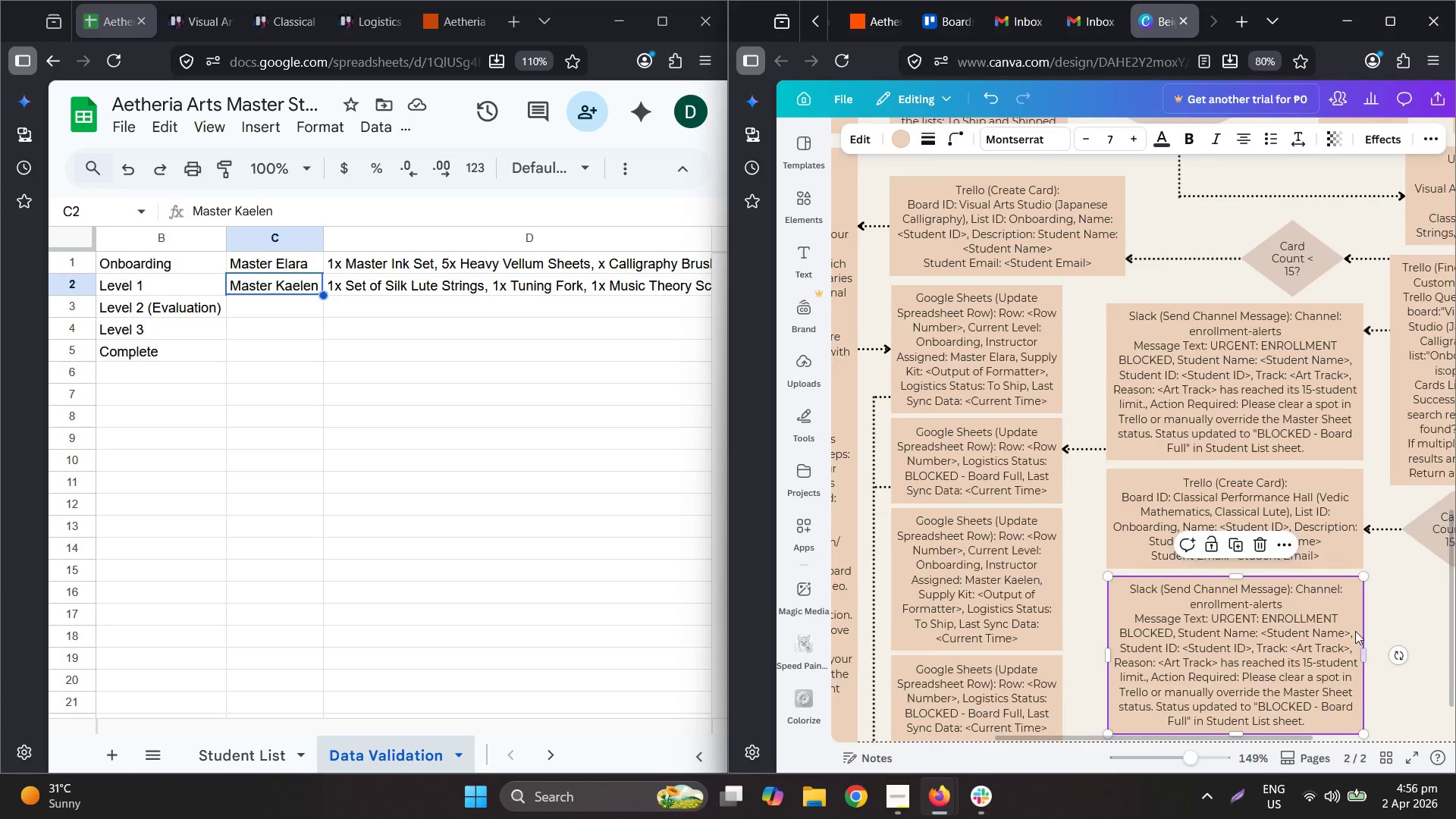 
scroll: coordinate [1355, 631], scroll_direction: down, amount: 3.0
 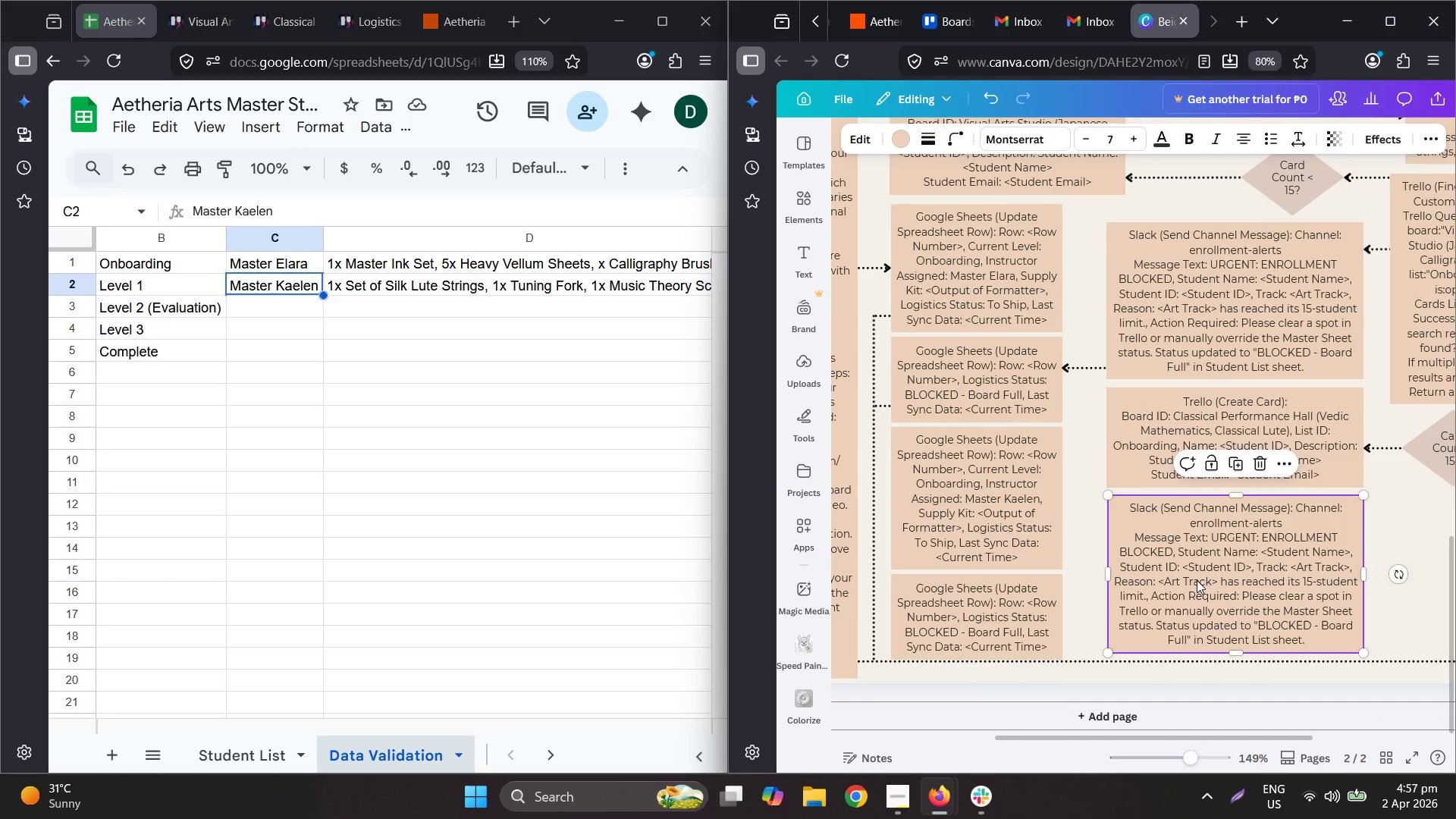 
left_click_drag(start_coordinate=[1202, 570], to_coordinate=[1198, 570])
 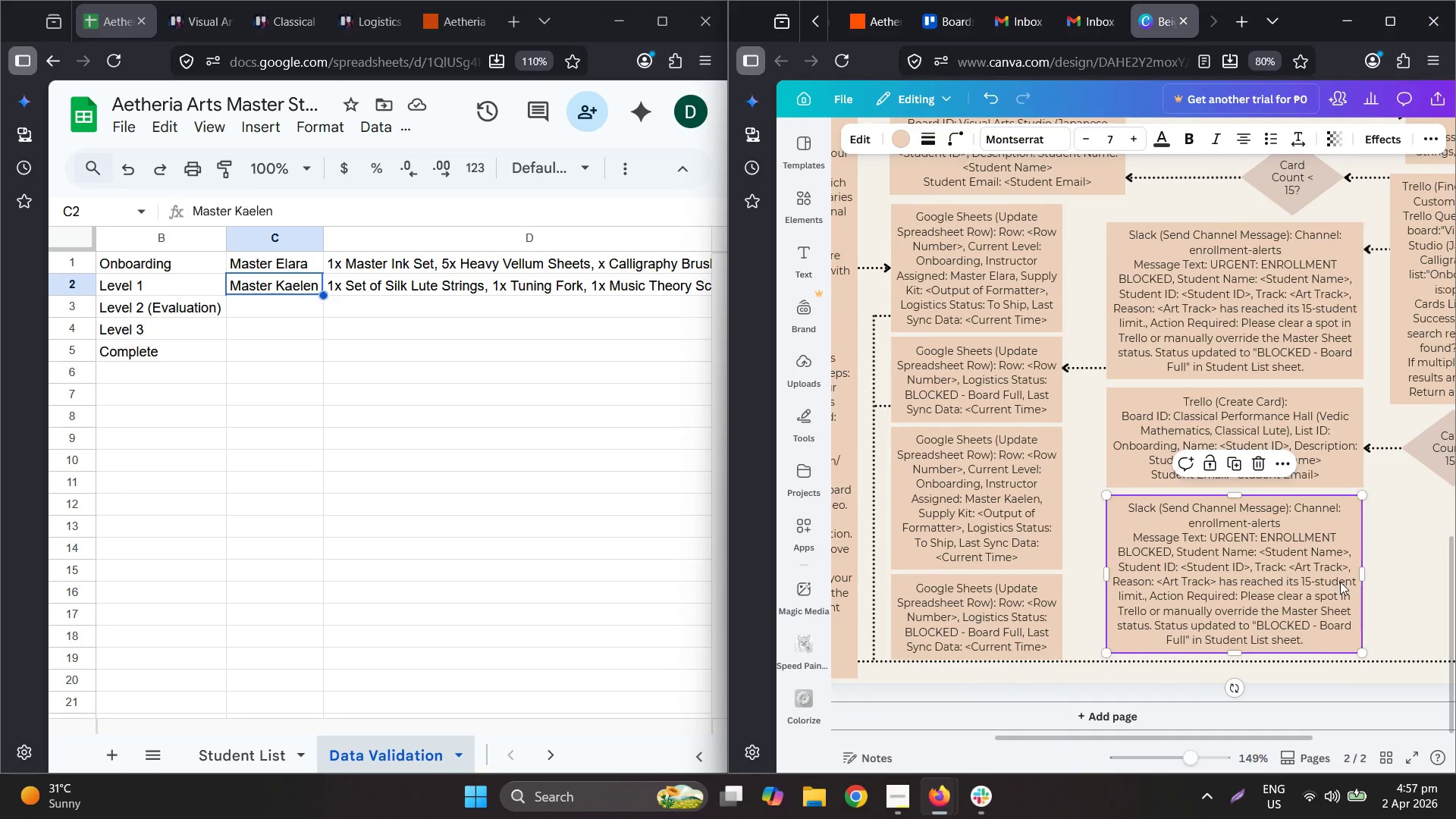 
hold_key(key=ControlLeft, duration=0.66)
scroll: coordinate [1345, 582], scroll_direction: down, amount: 1.0
 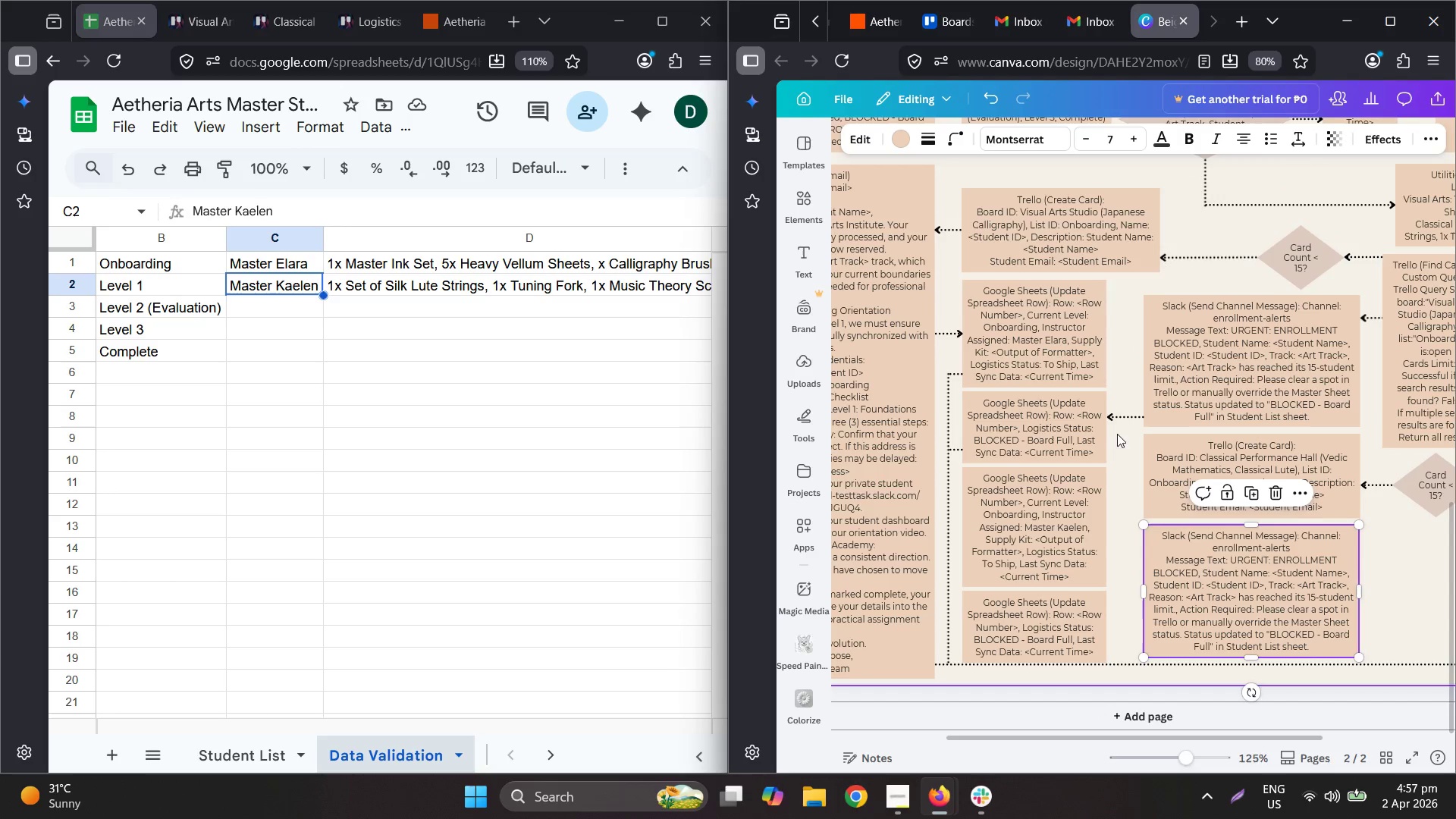 
left_click([1114, 414])
 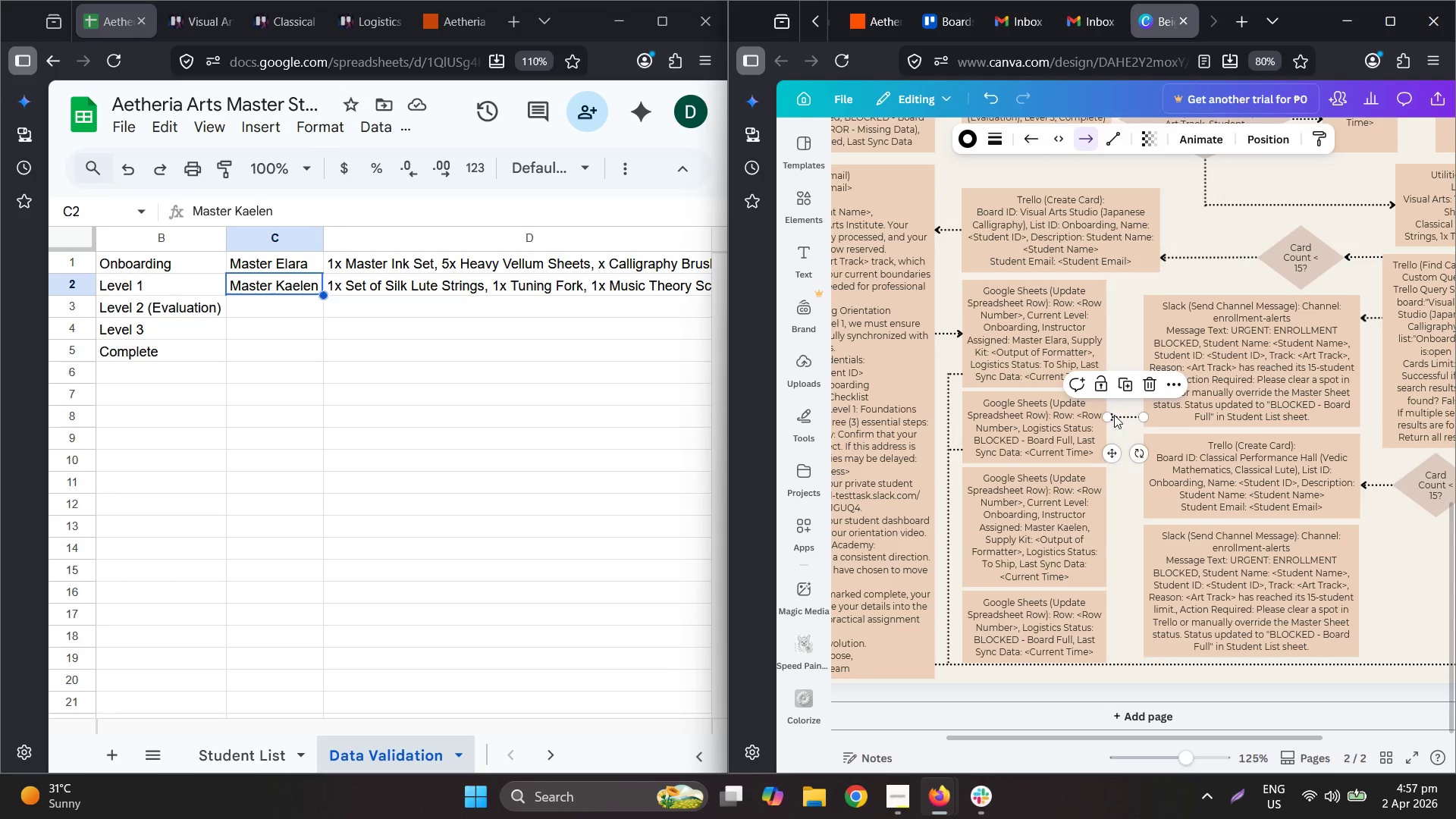 
key(Control+C)
 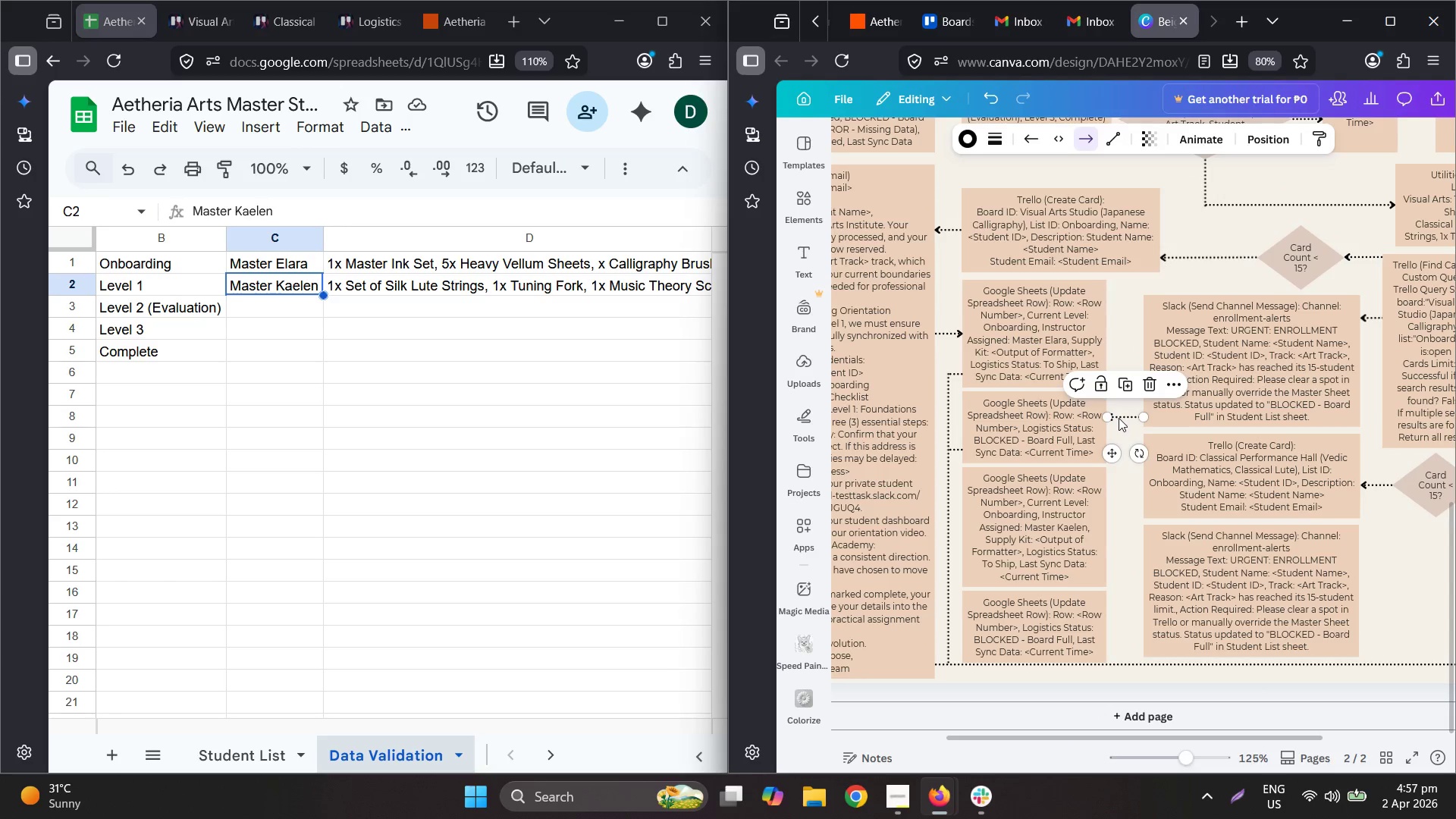 
key(Control+V)
 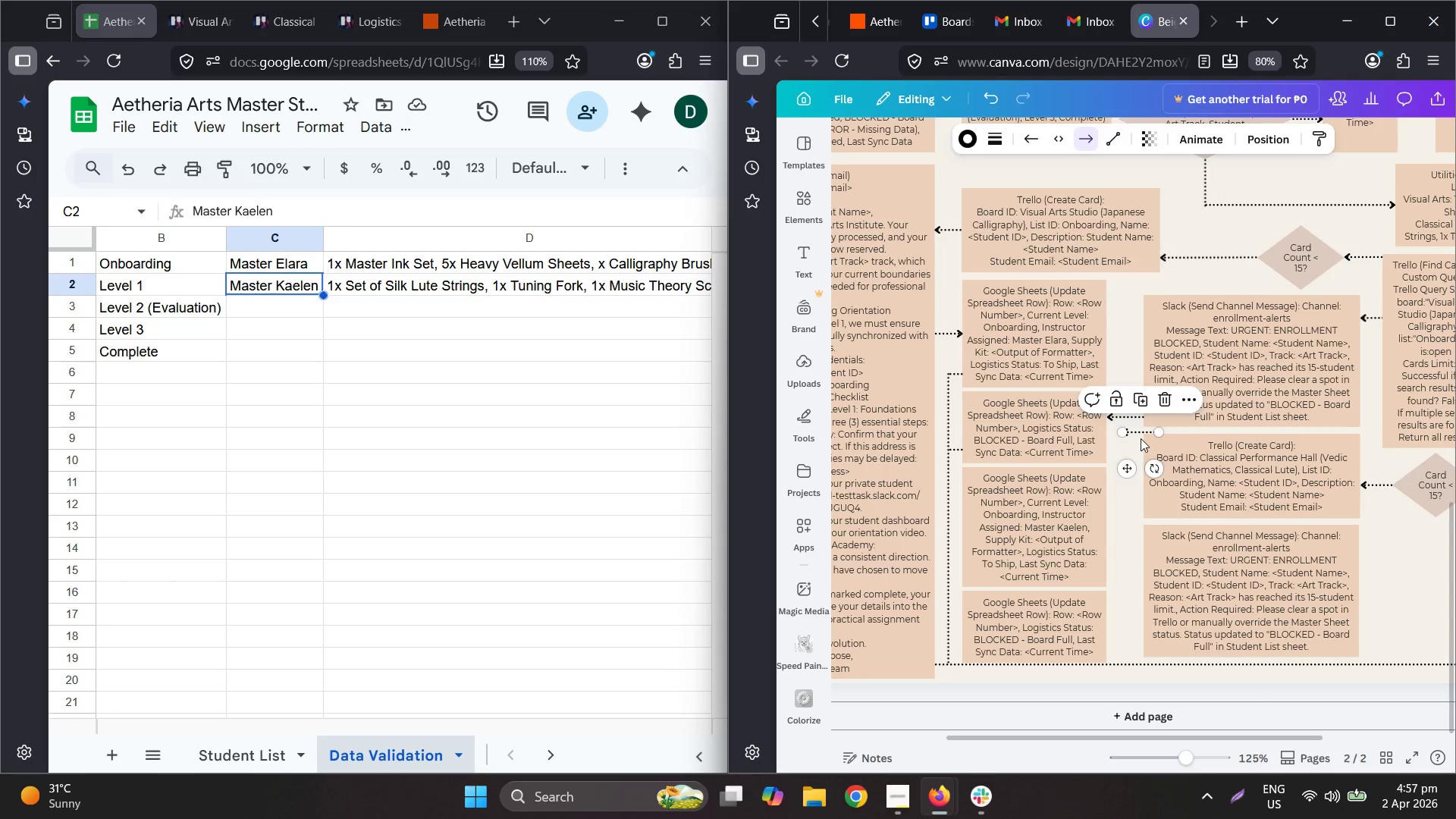 
left_click_drag(start_coordinate=[1140, 438], to_coordinate=[1125, 635])
 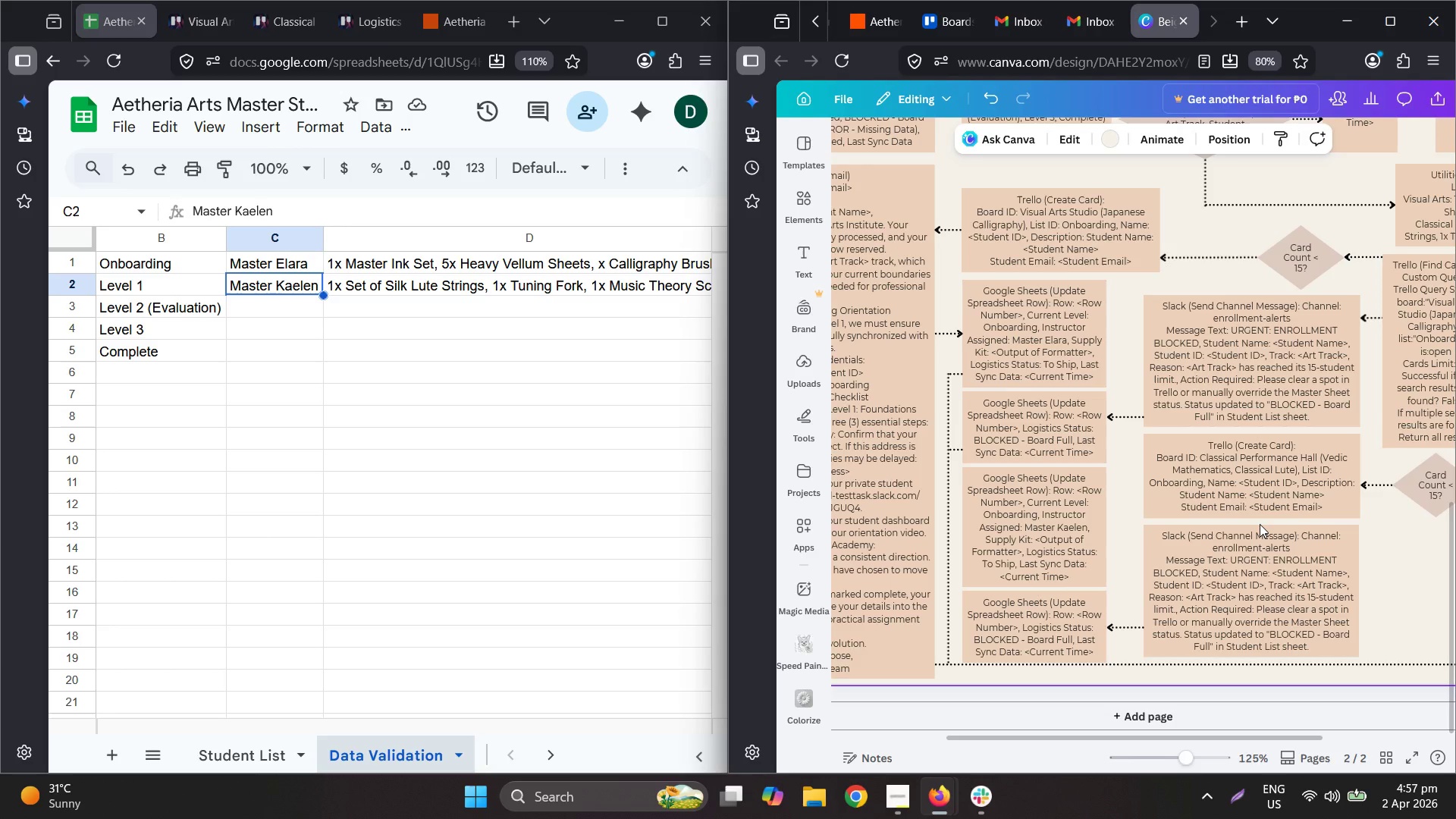 
wait(33.36)
 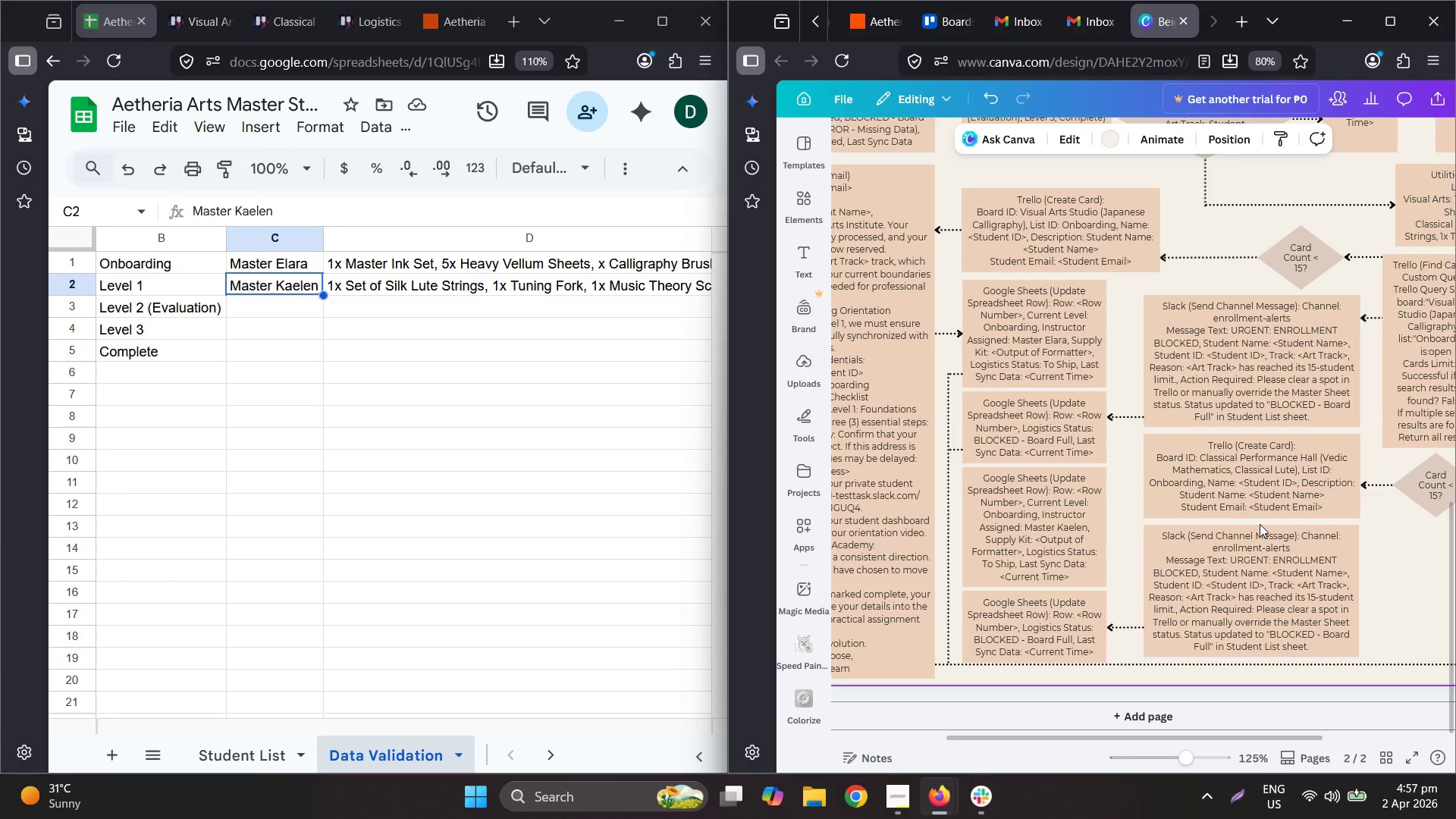 
key(Control+ControlLeft)
 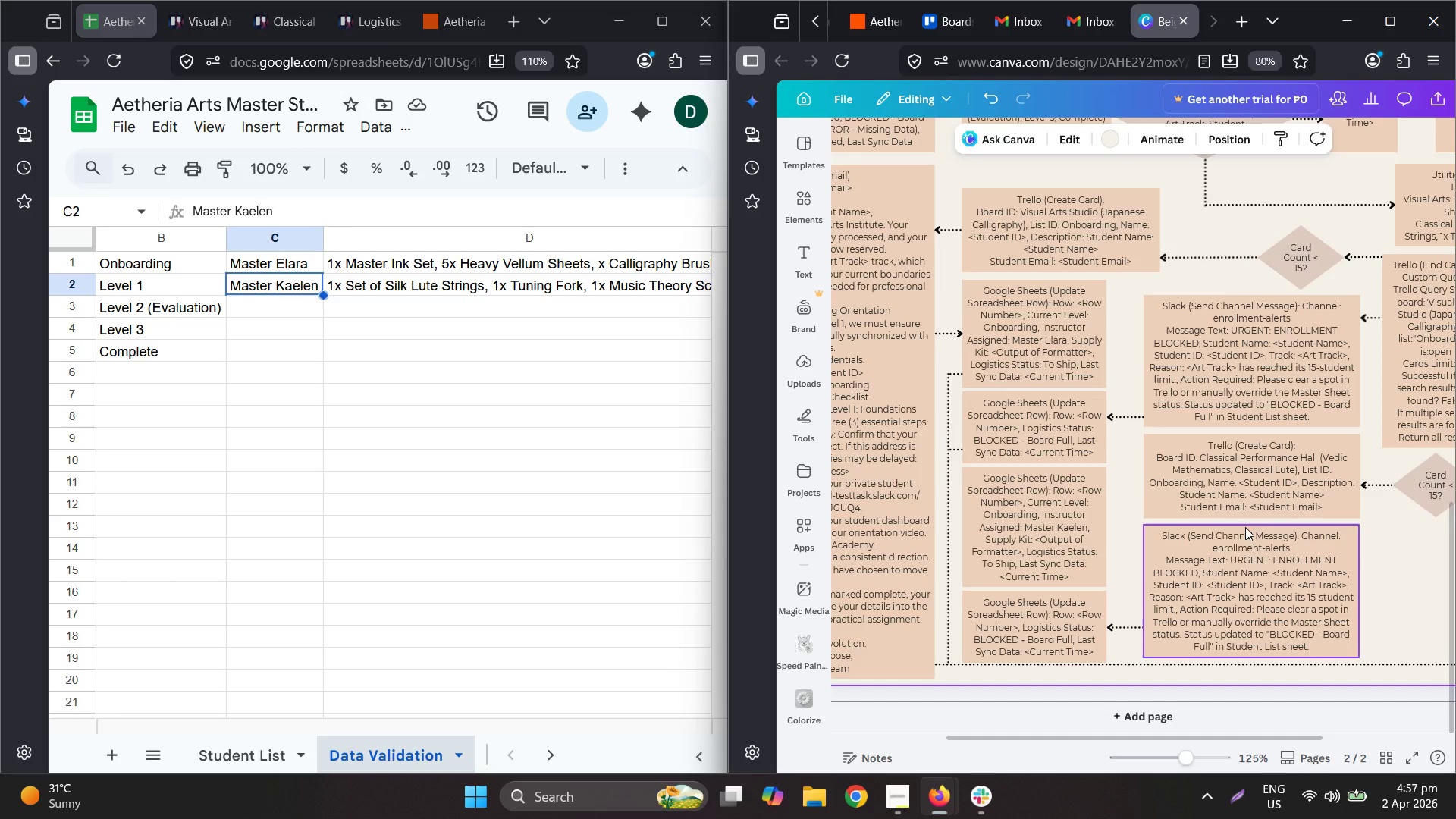 
scroll: coordinate [1245, 527], scroll_direction: down, amount: 1.0
 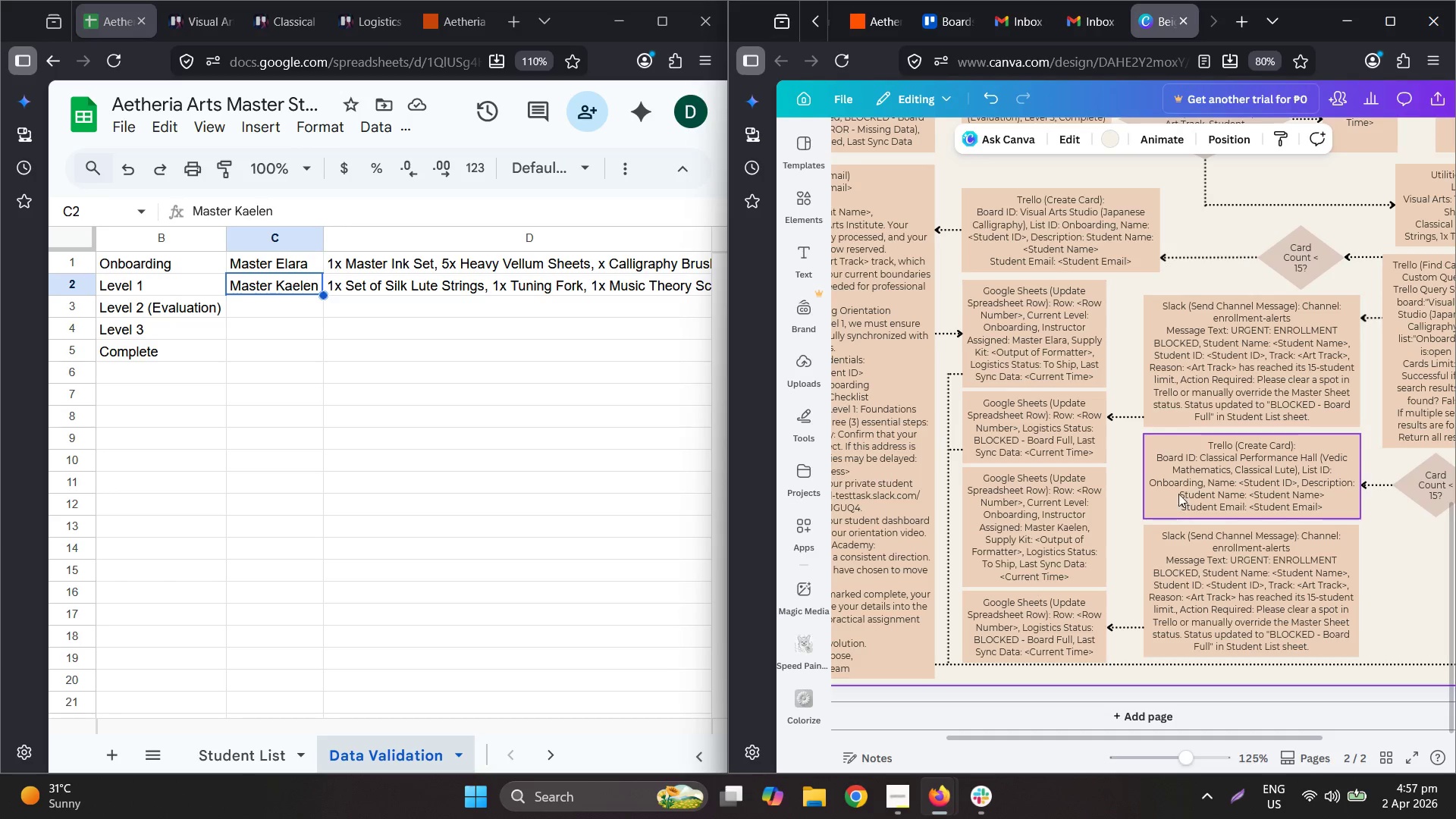 
scroll: coordinate [1153, 391], scroll_direction: up, amount: 1.0
 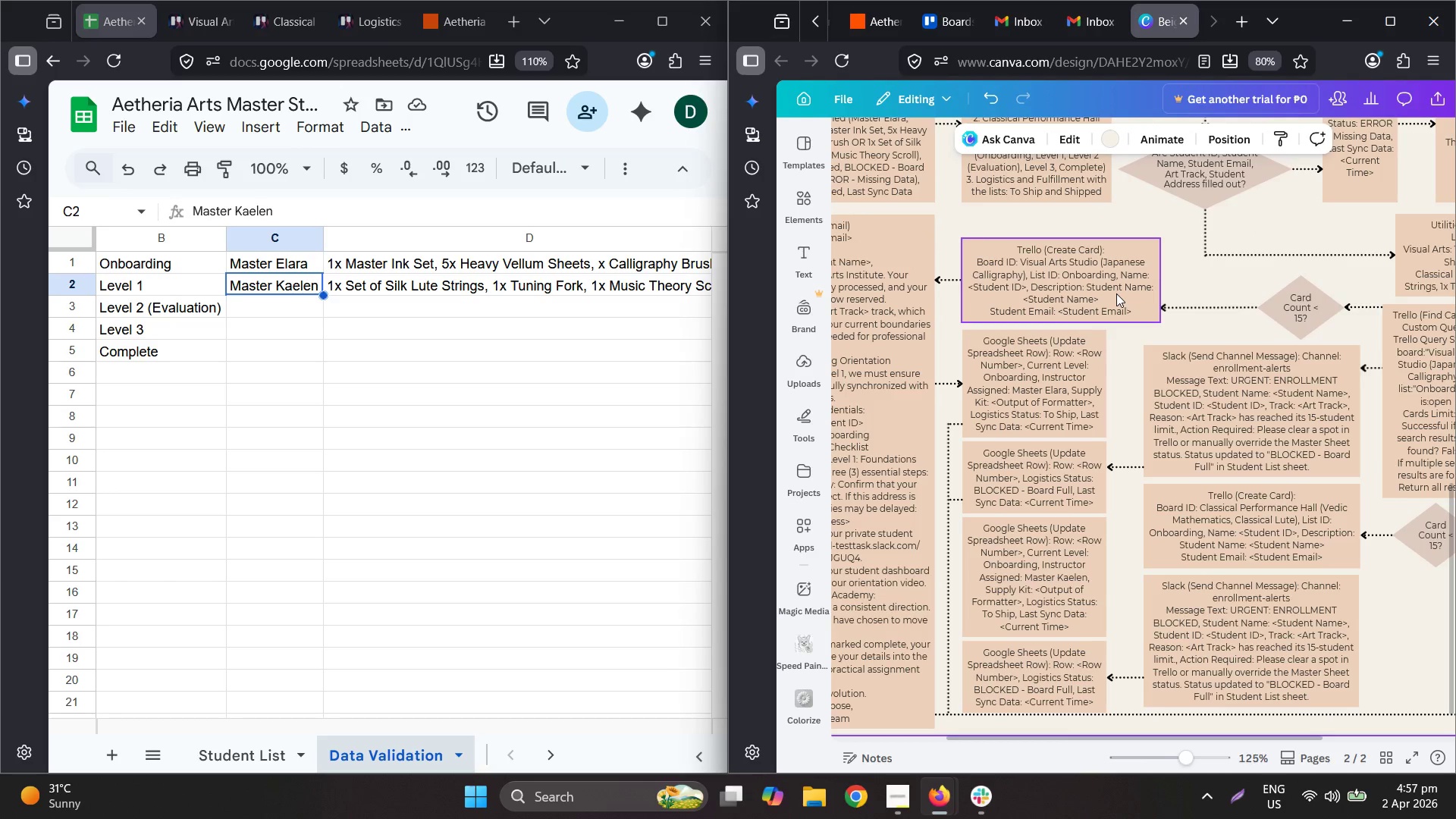 
left_click_drag(start_coordinate=[1116, 291], to_coordinate=[1119, 284])
 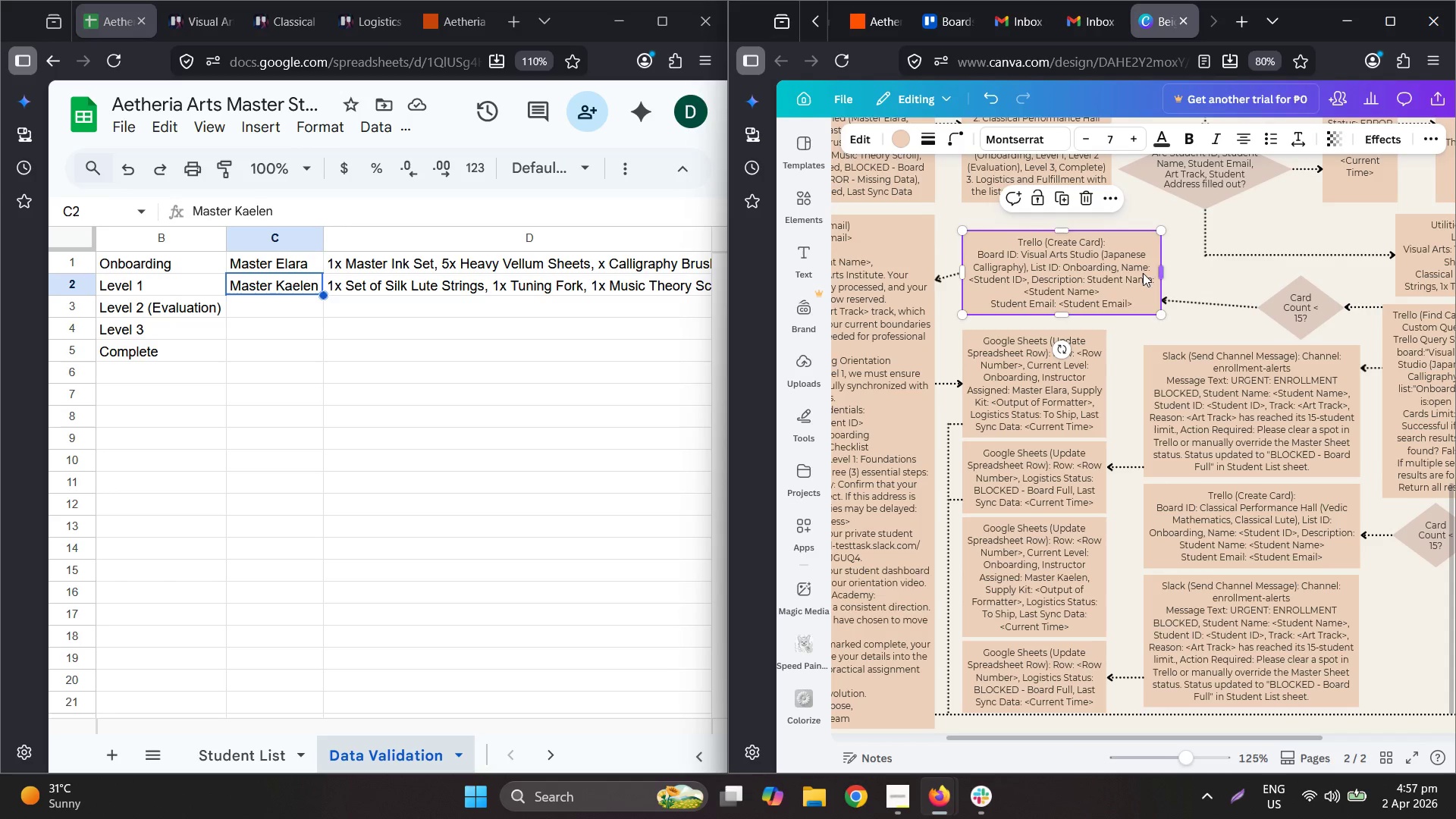 
left_click_drag(start_coordinate=[1085, 273], to_coordinate=[1084, 259])
 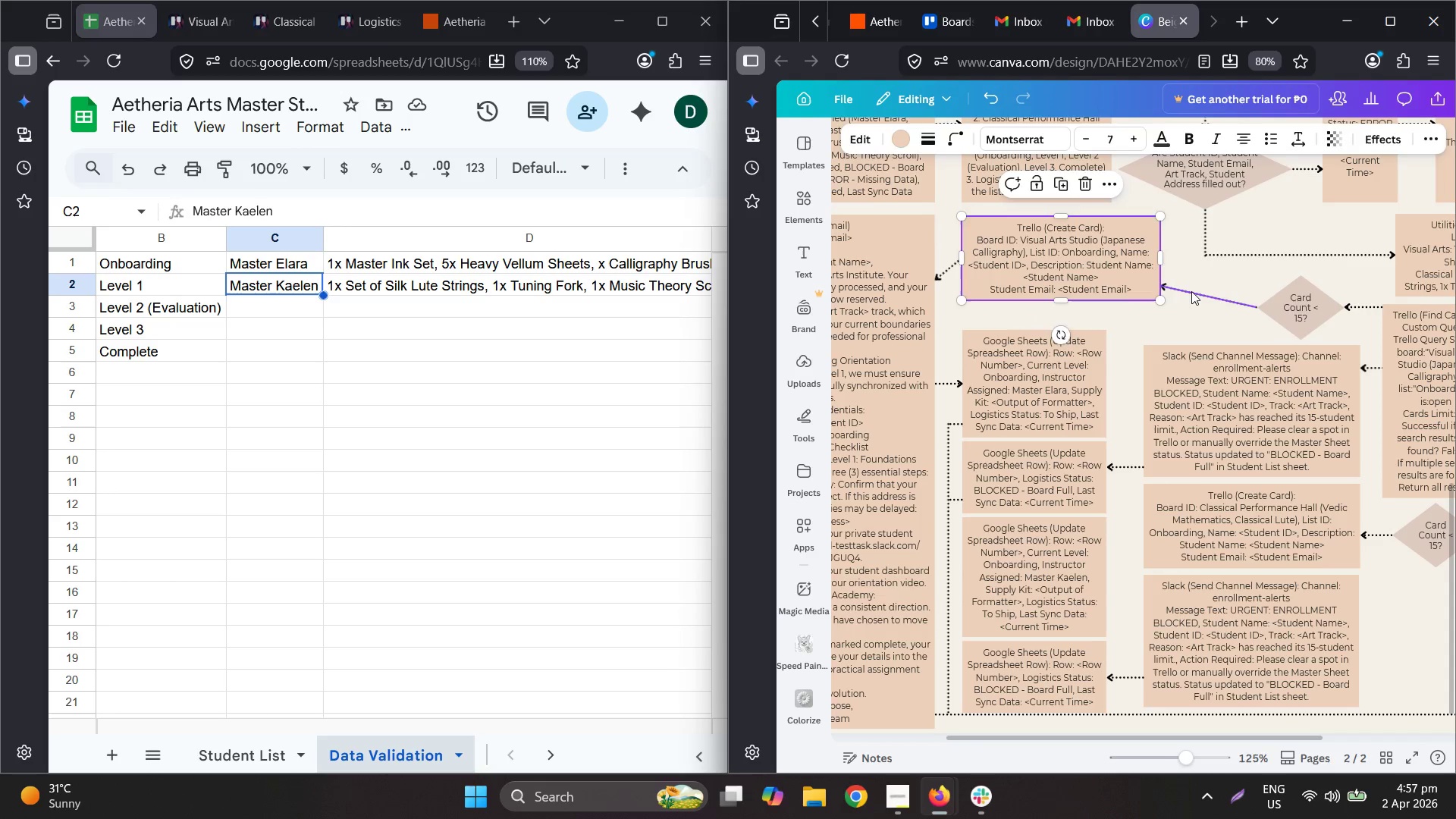 
left_click([1194, 291])
 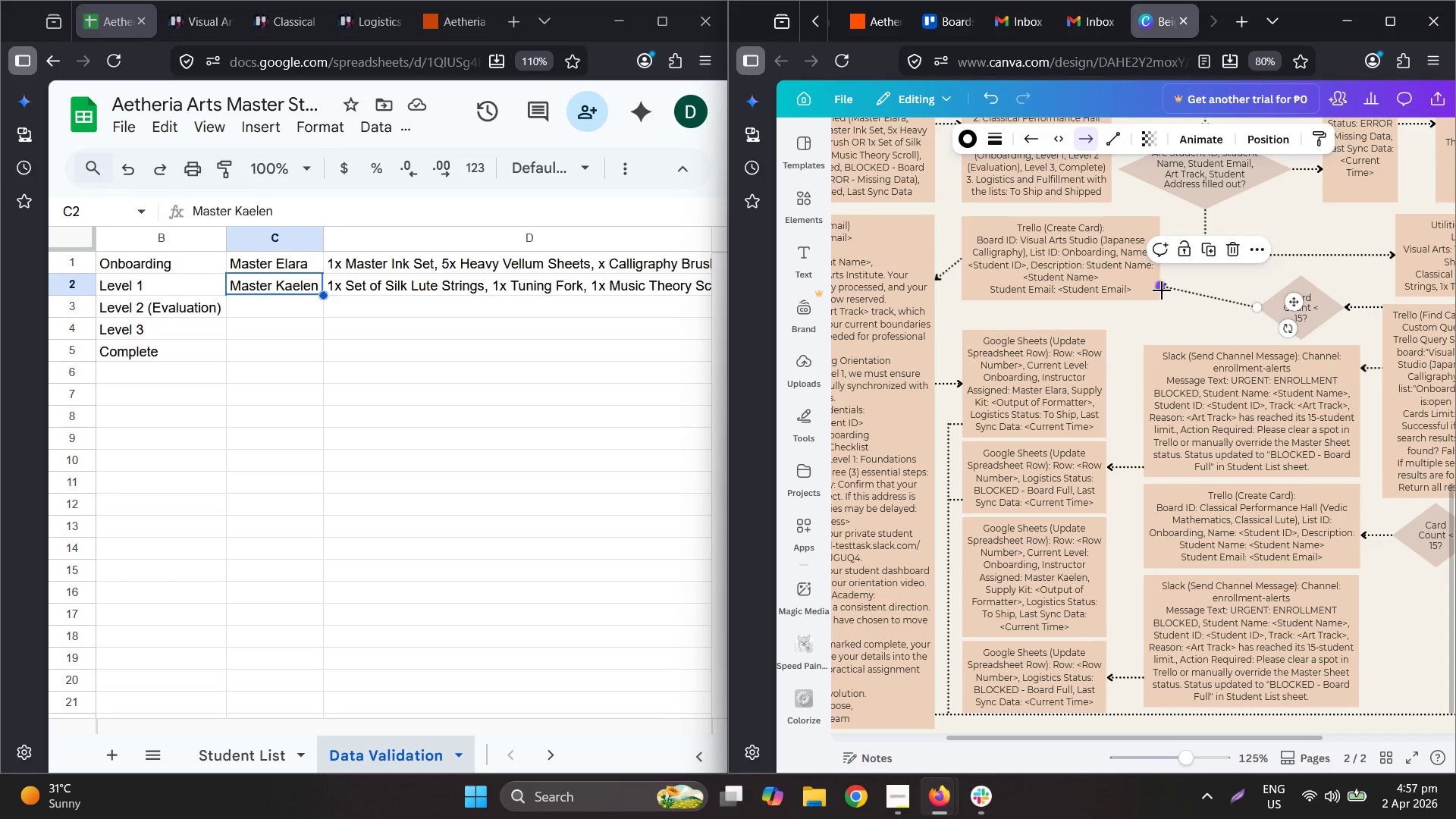 
left_click_drag(start_coordinate=[1162, 290], to_coordinate=[1166, 293])
 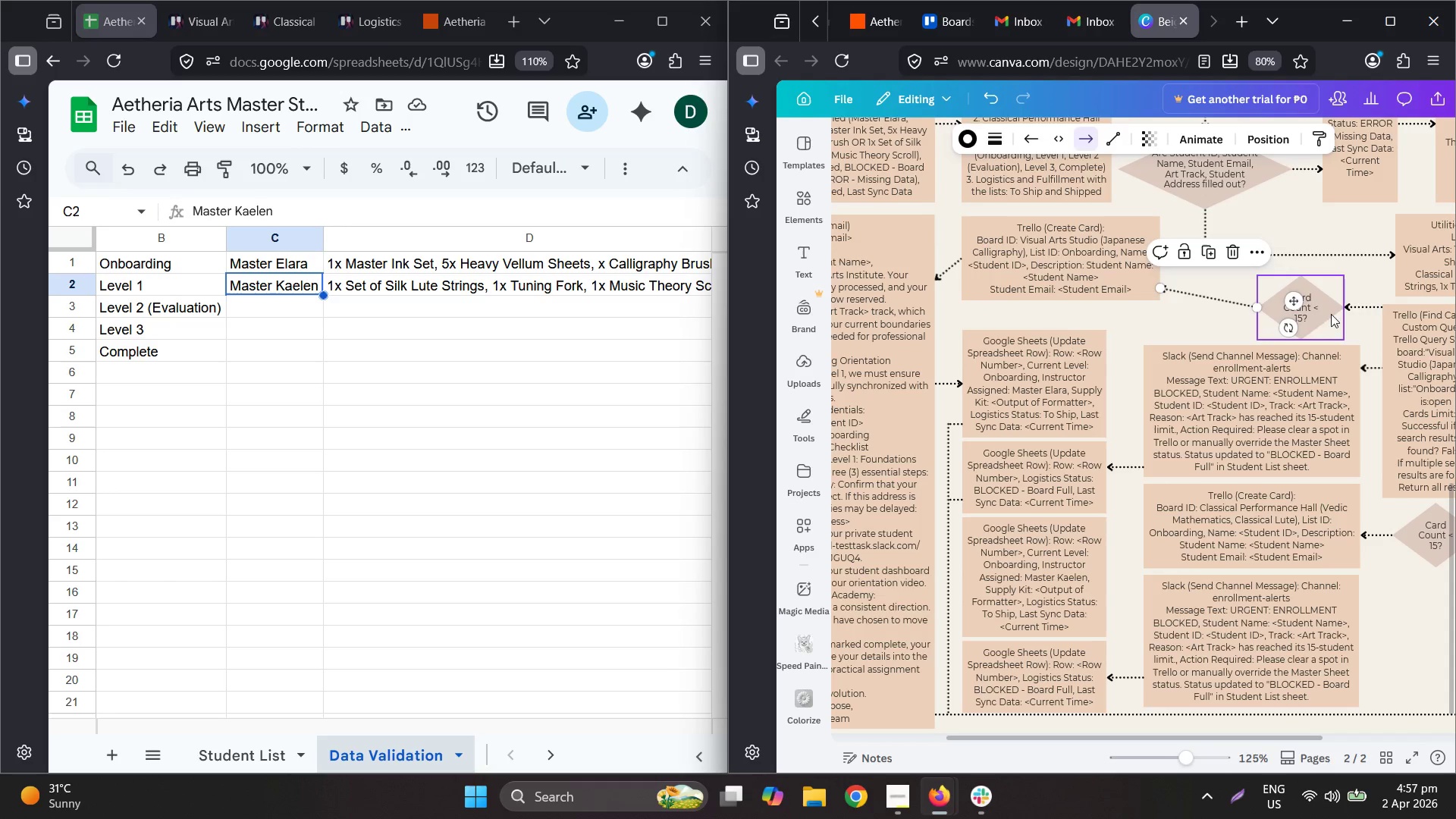 
left_click_drag(start_coordinate=[1312, 313], to_coordinate=[1308, 312])
 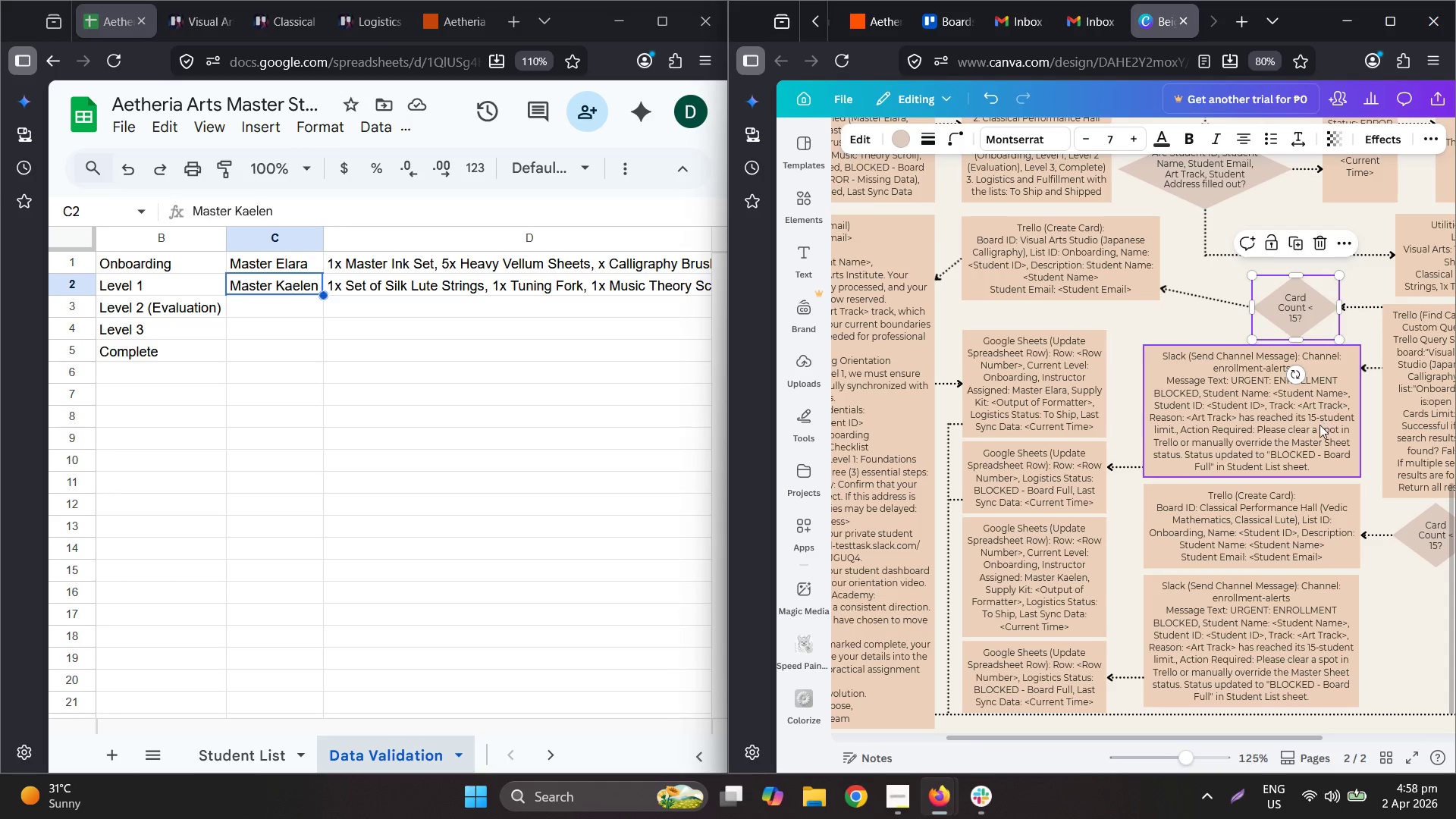 
scroll: coordinate [1320, 428], scroll_direction: down, amount: 1.0
 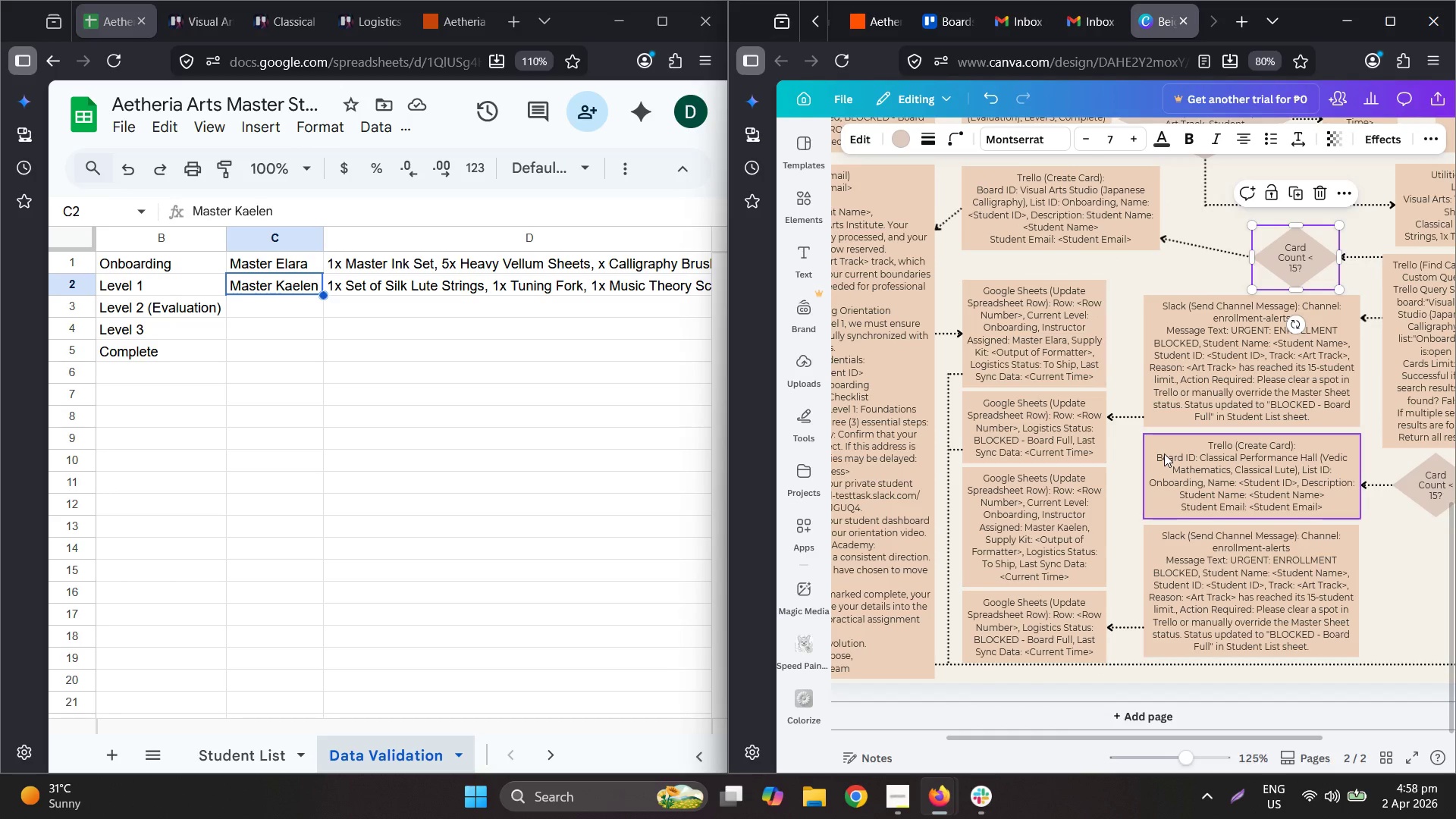 
wait(9.32)
 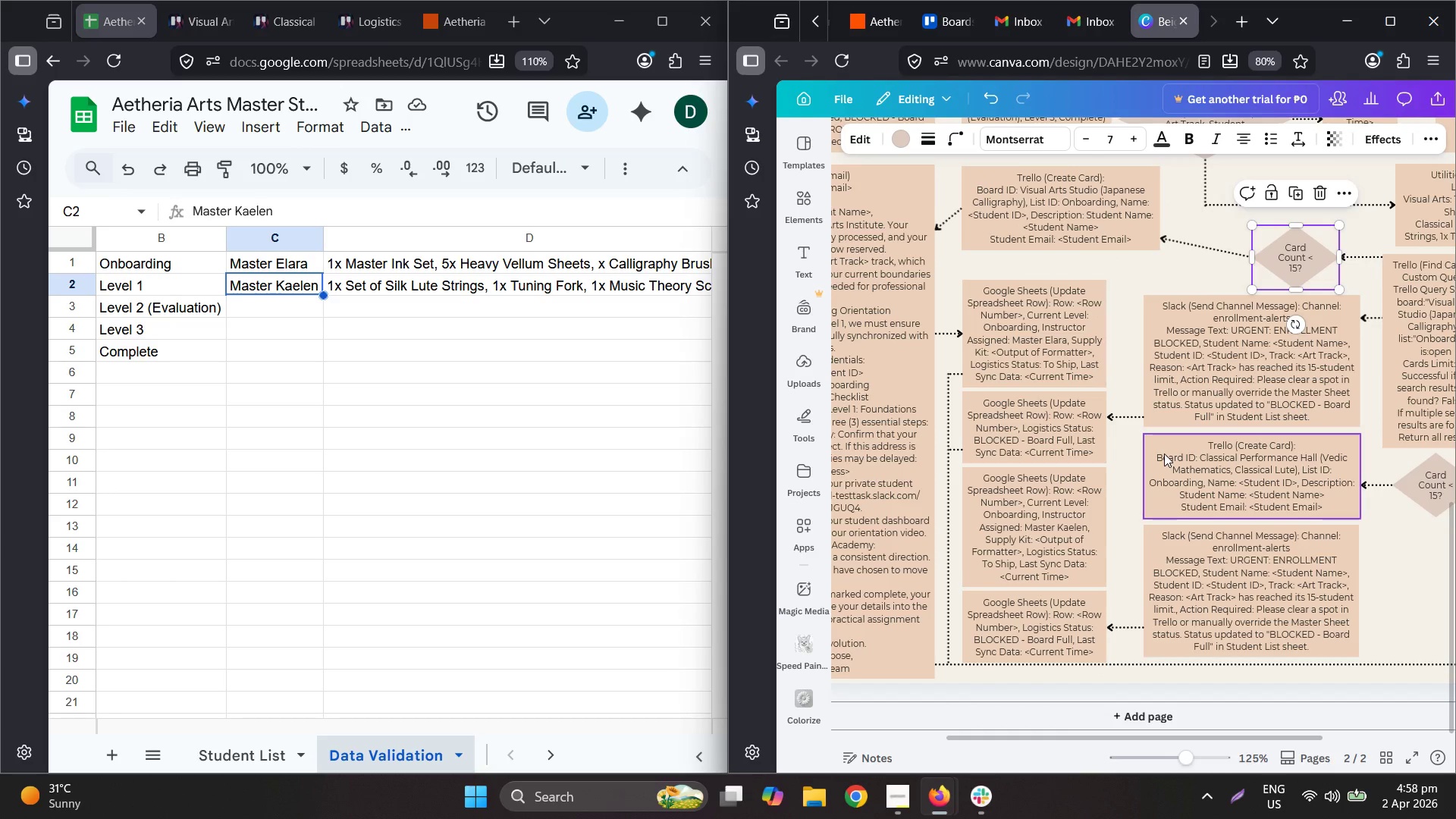 
hold_key(key=ControlLeft, duration=1.27)
scroll: coordinate [1203, 459], scroll_direction: down, amount: 1.0
 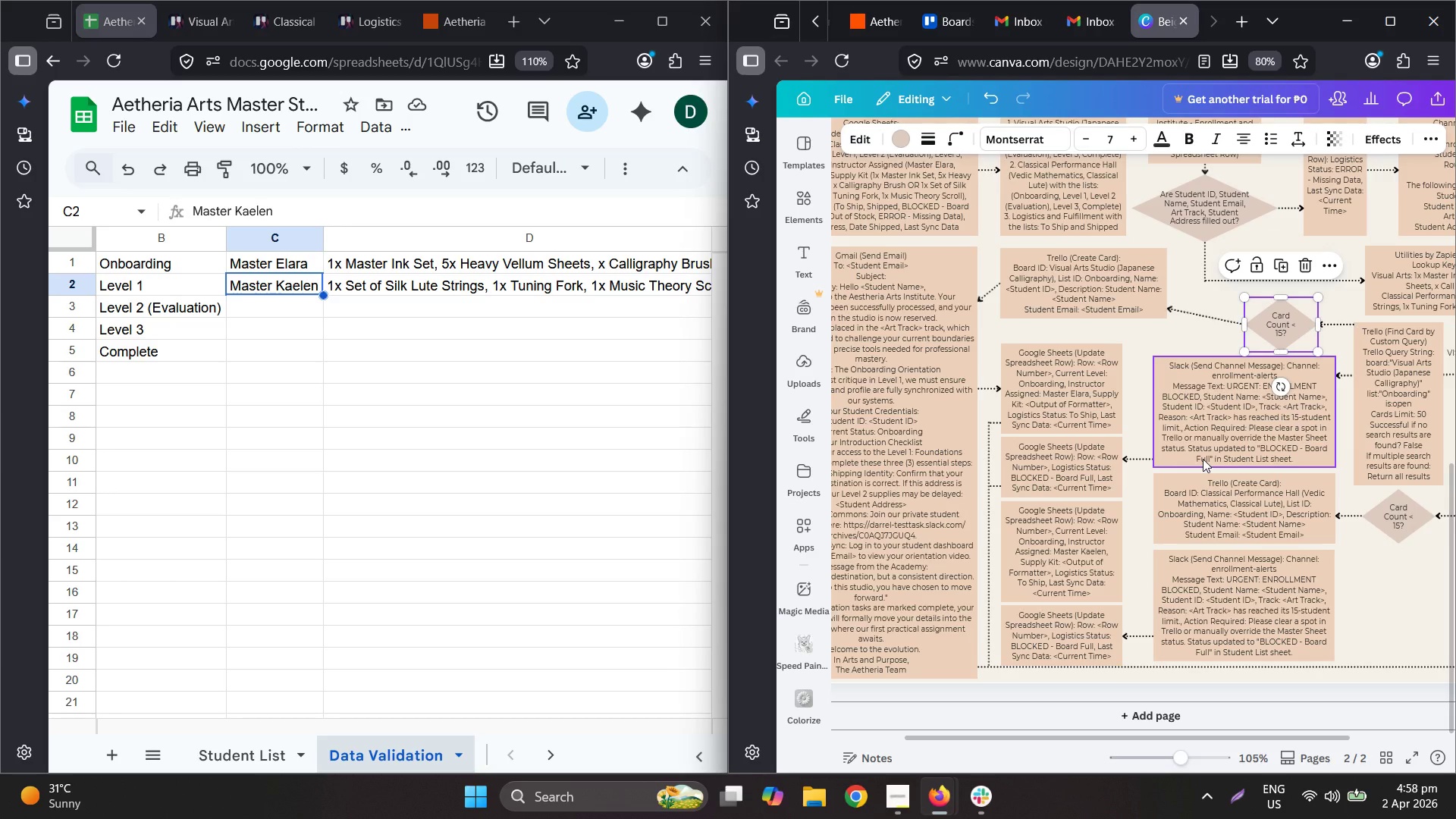 
scroll: coordinate [1203, 459], scroll_direction: up, amount: 1.0
 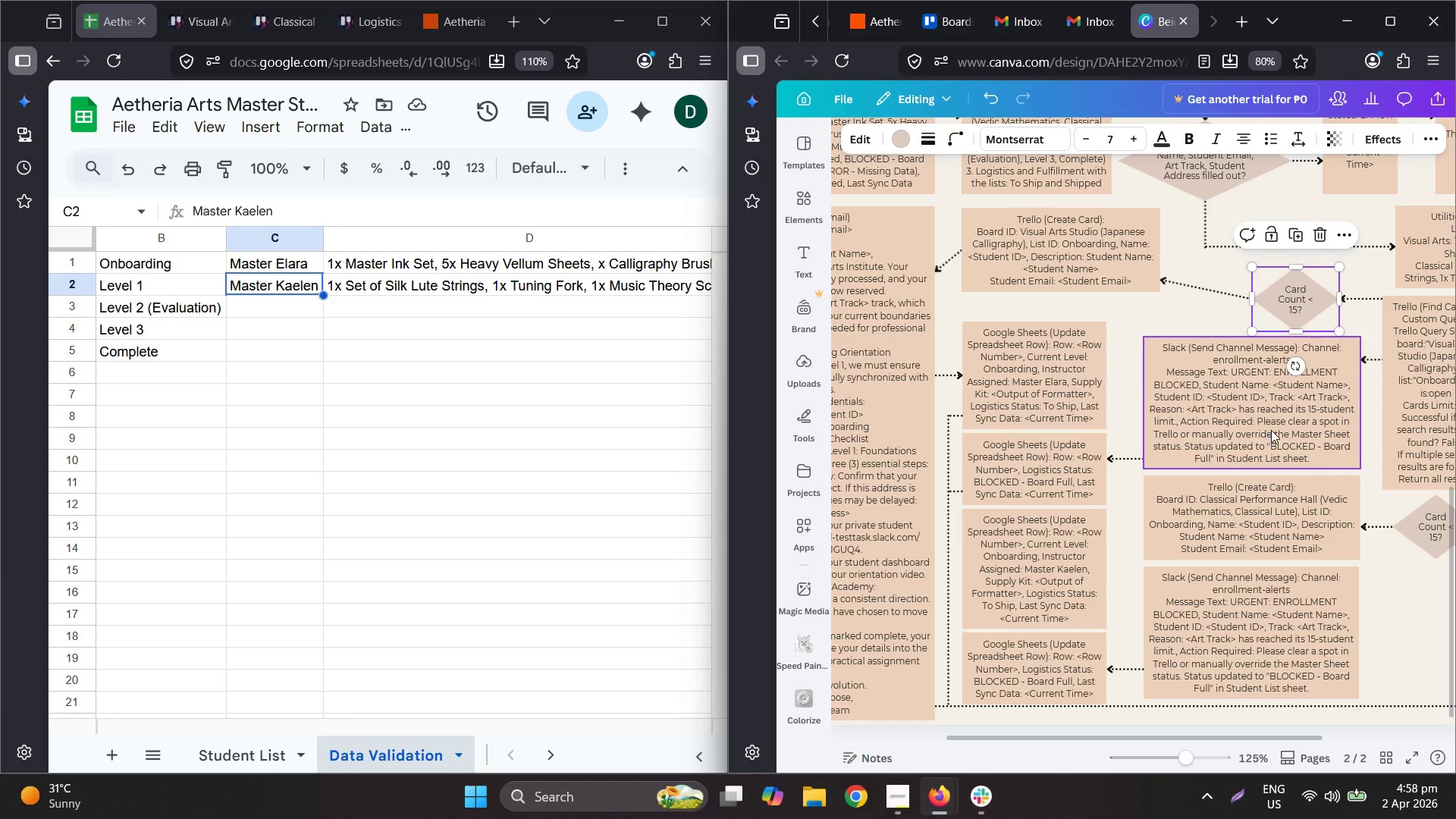 
wait(16.37)
 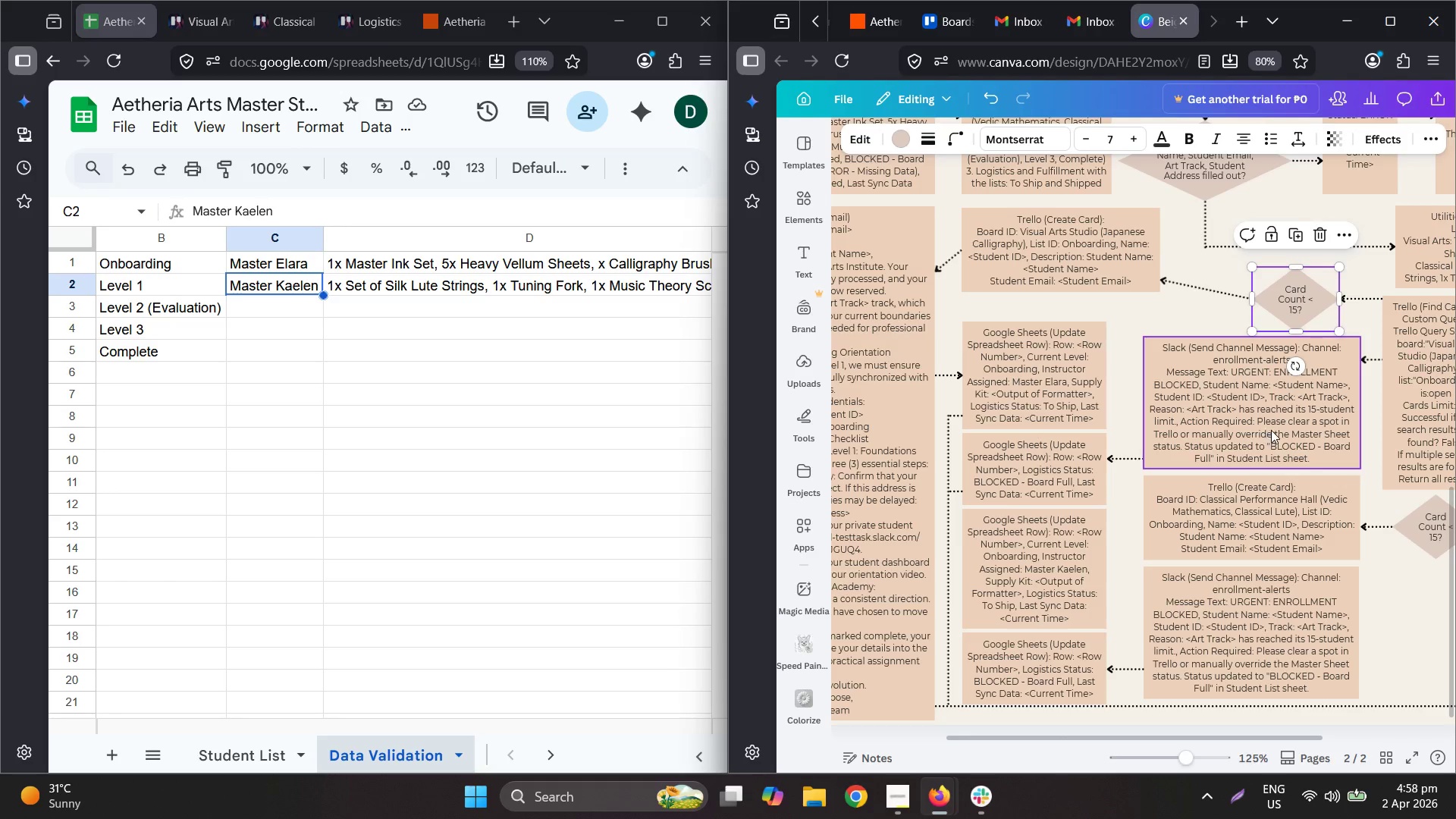 
left_click_drag(start_coordinate=[984, 384], to_coordinate=[984, 369])
 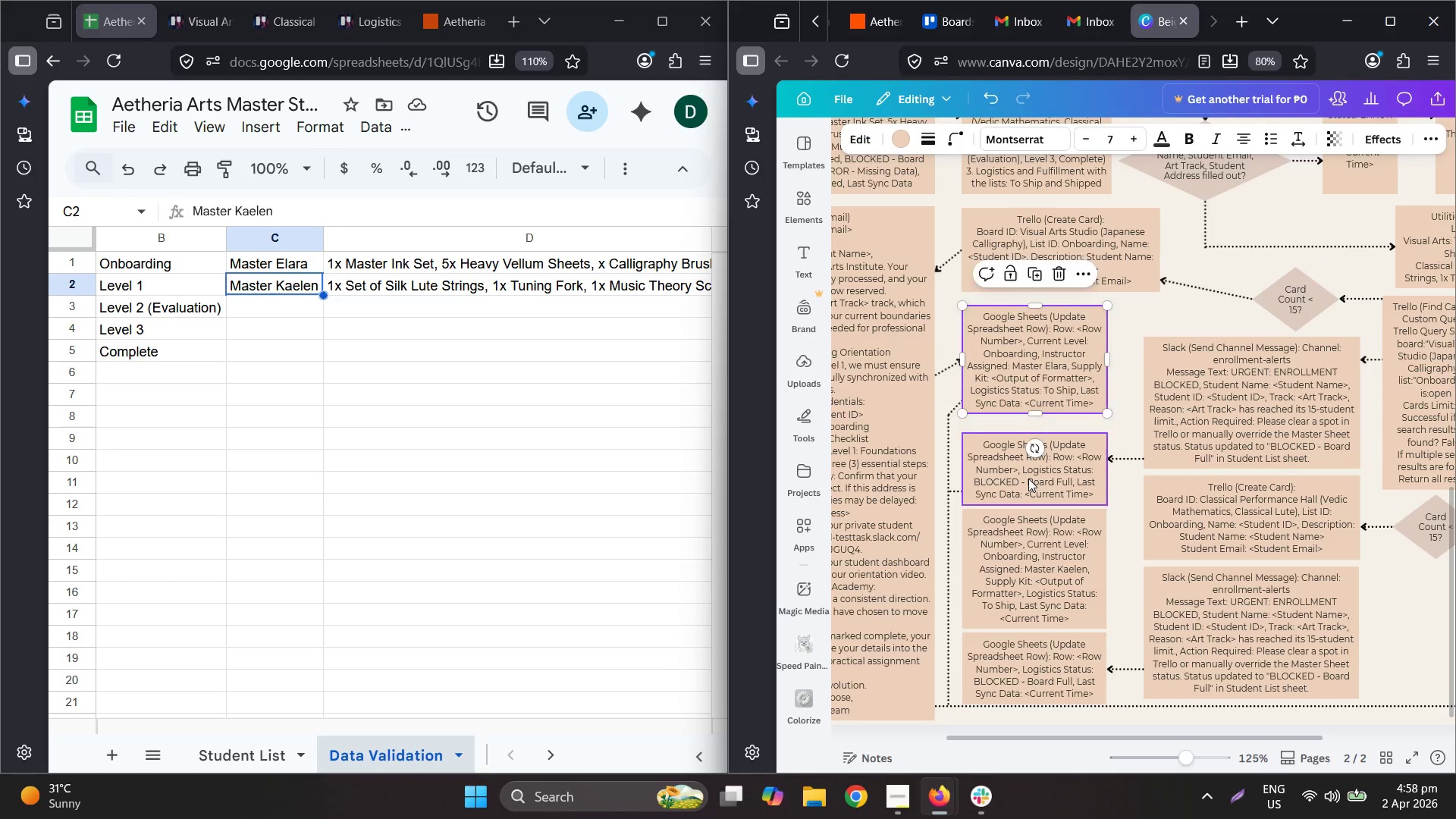 
left_click_drag(start_coordinate=[1028, 479], to_coordinate=[1029, 464])
 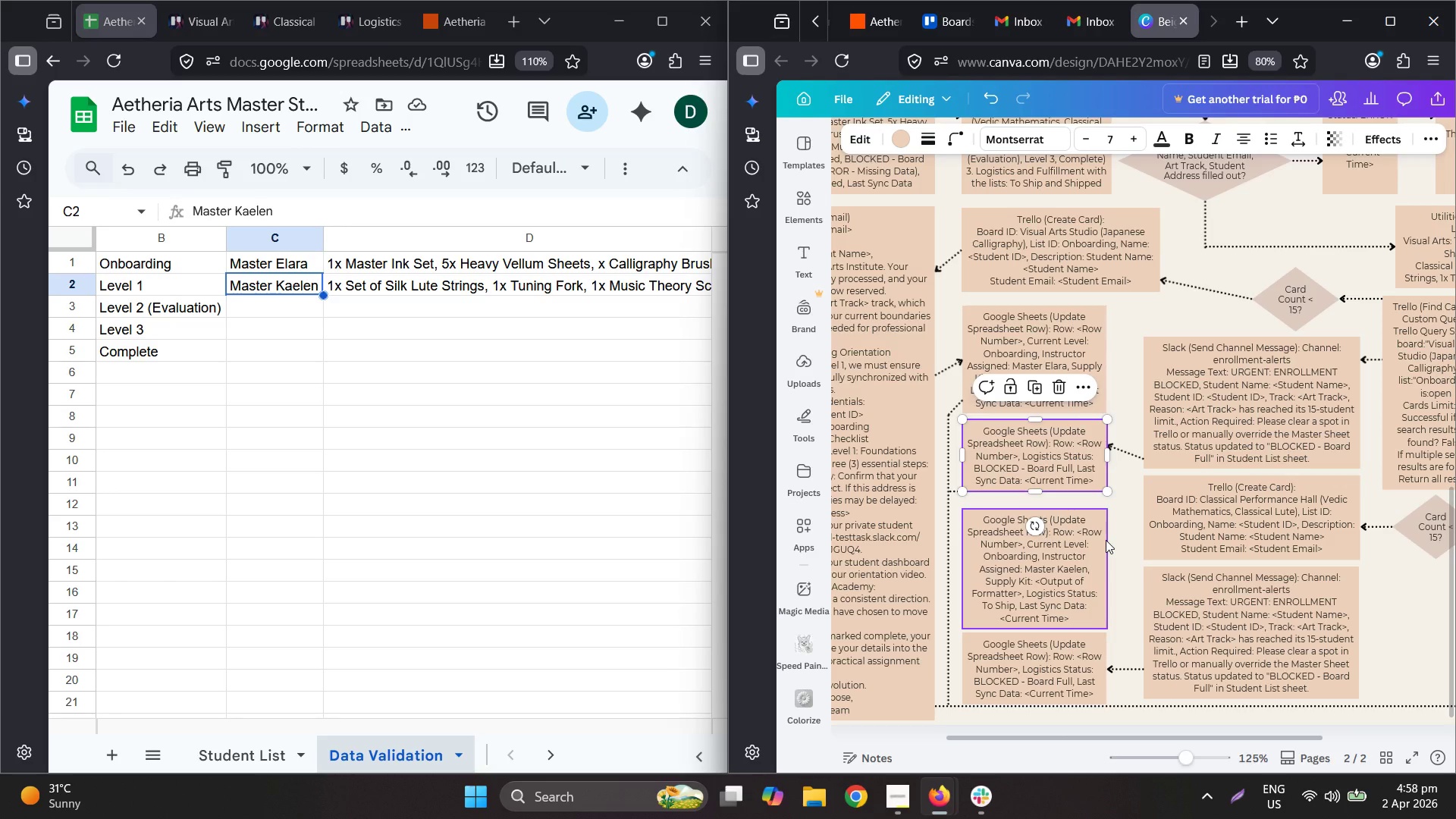 
wait(7.17)
 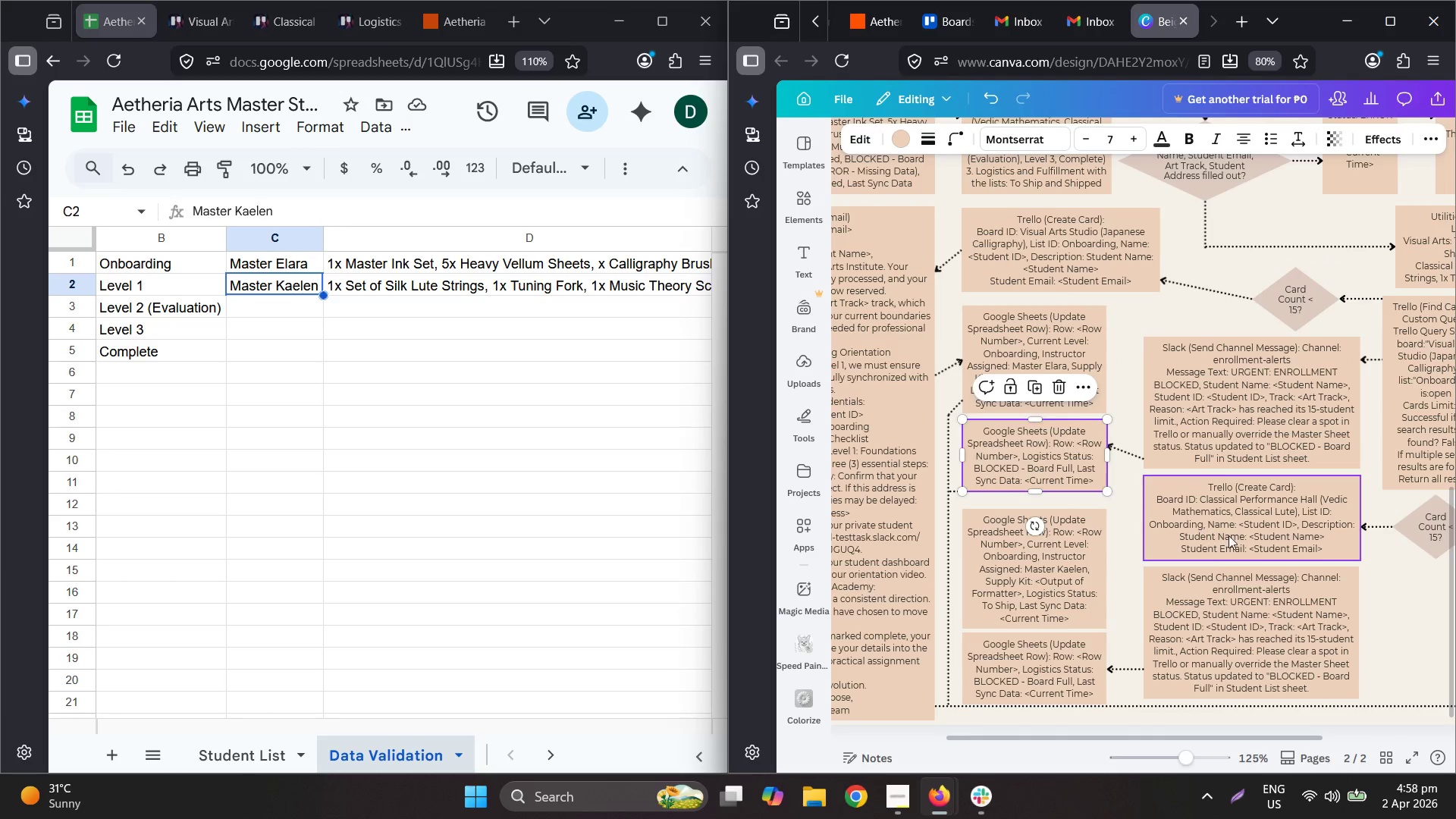 
scroll: coordinate [1141, 524], scroll_direction: down, amount: 1.0
 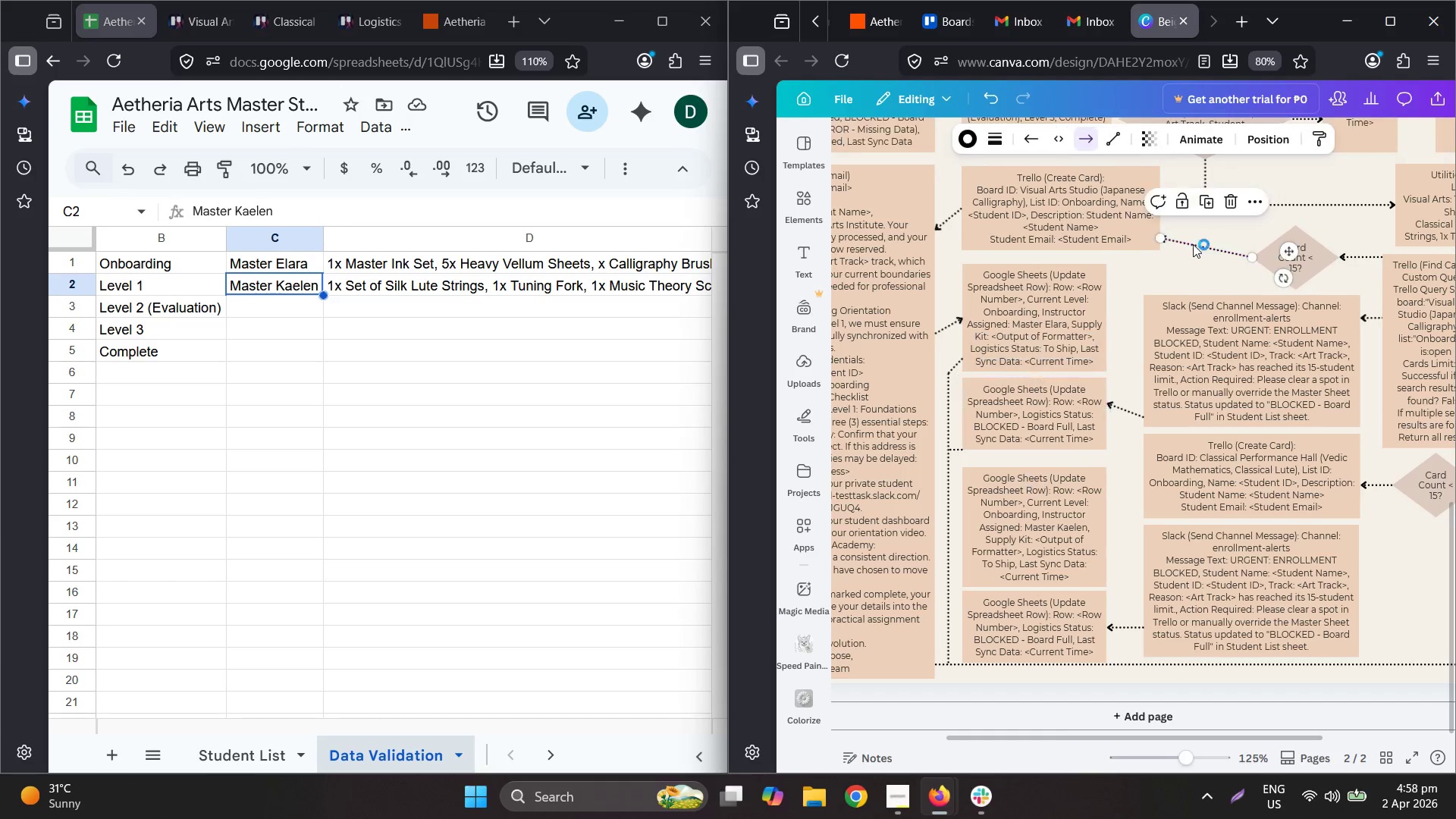 
left_click_drag(start_coordinate=[1130, 231], to_coordinate=[1131, 241])
 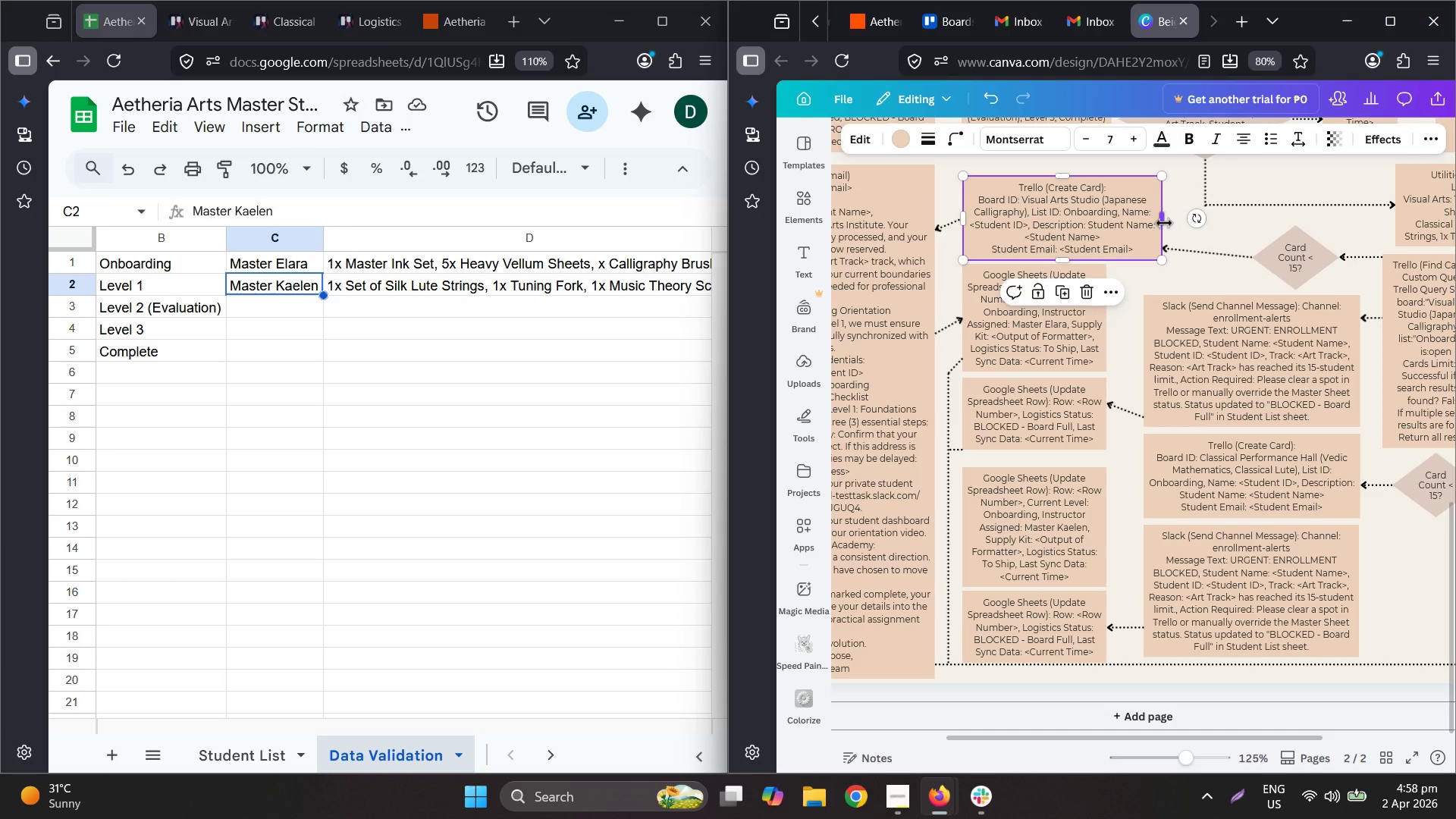 
scroll: coordinate [1175, 228], scroll_direction: up, amount: 1.0
 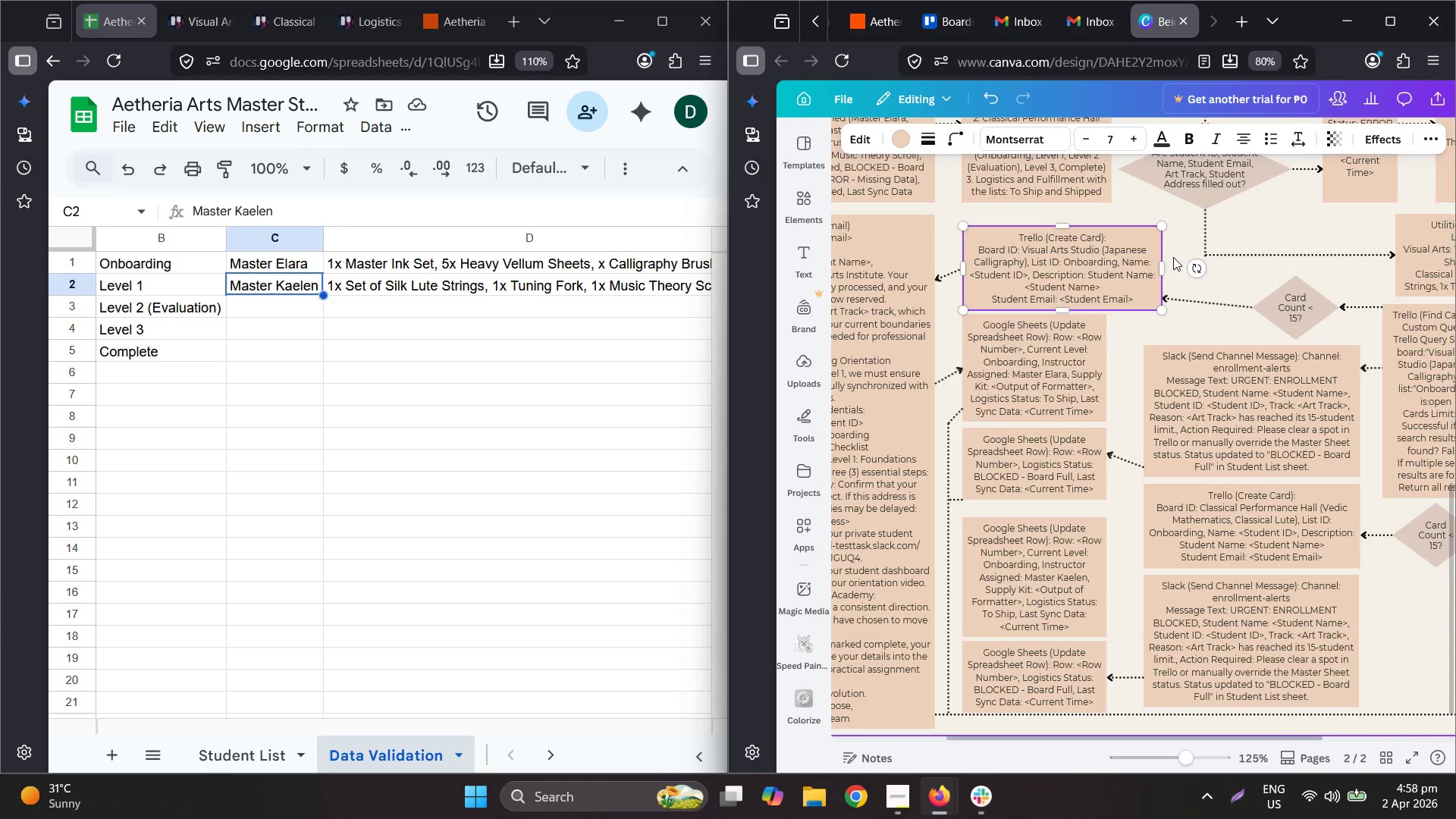 
mouse_move([1156, 267])
 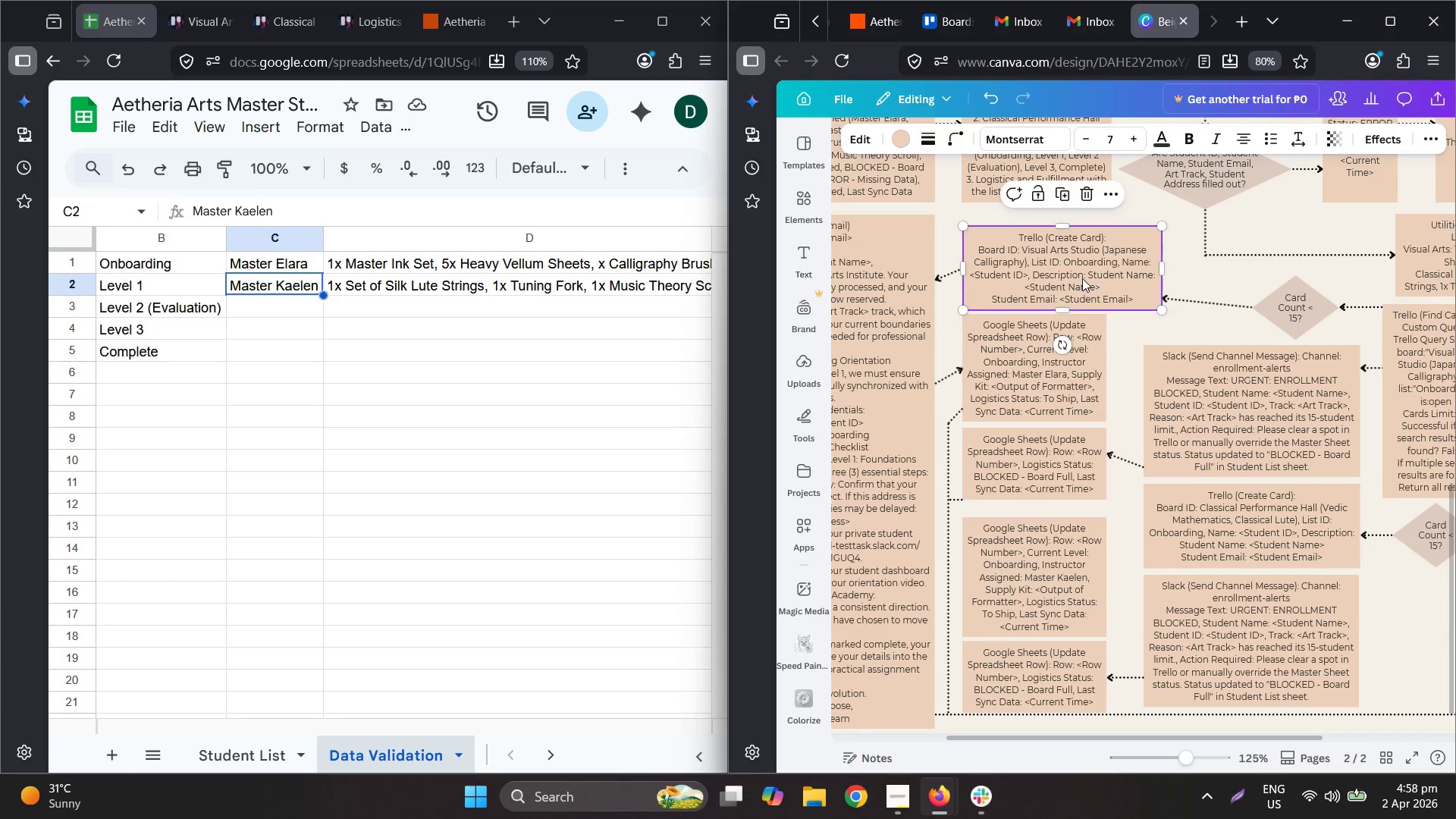 
left_click_drag(start_coordinate=[1082, 278], to_coordinate=[1079, 269])
 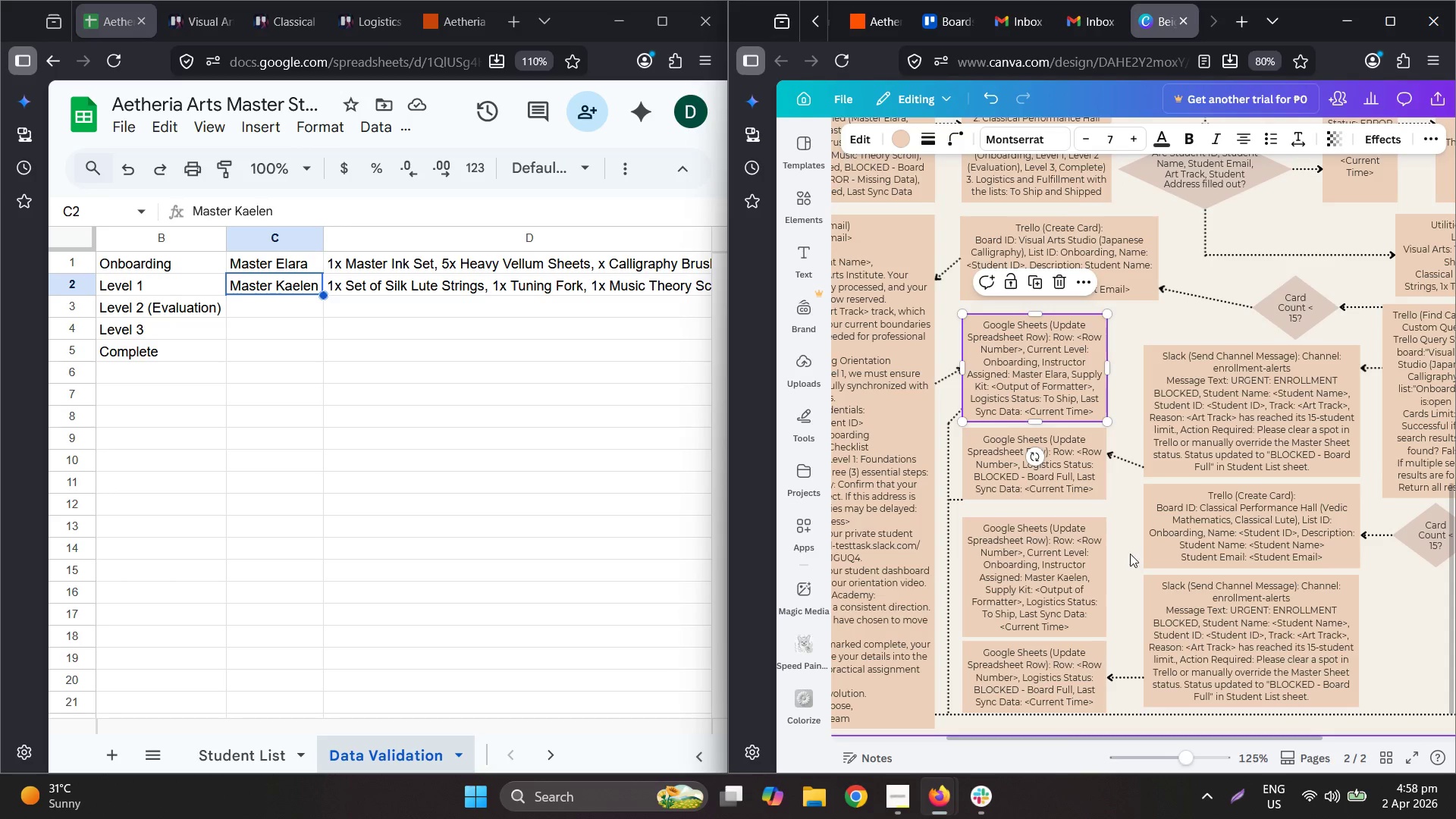 
scroll: coordinate [1128, 544], scroll_direction: down, amount: 1.0
 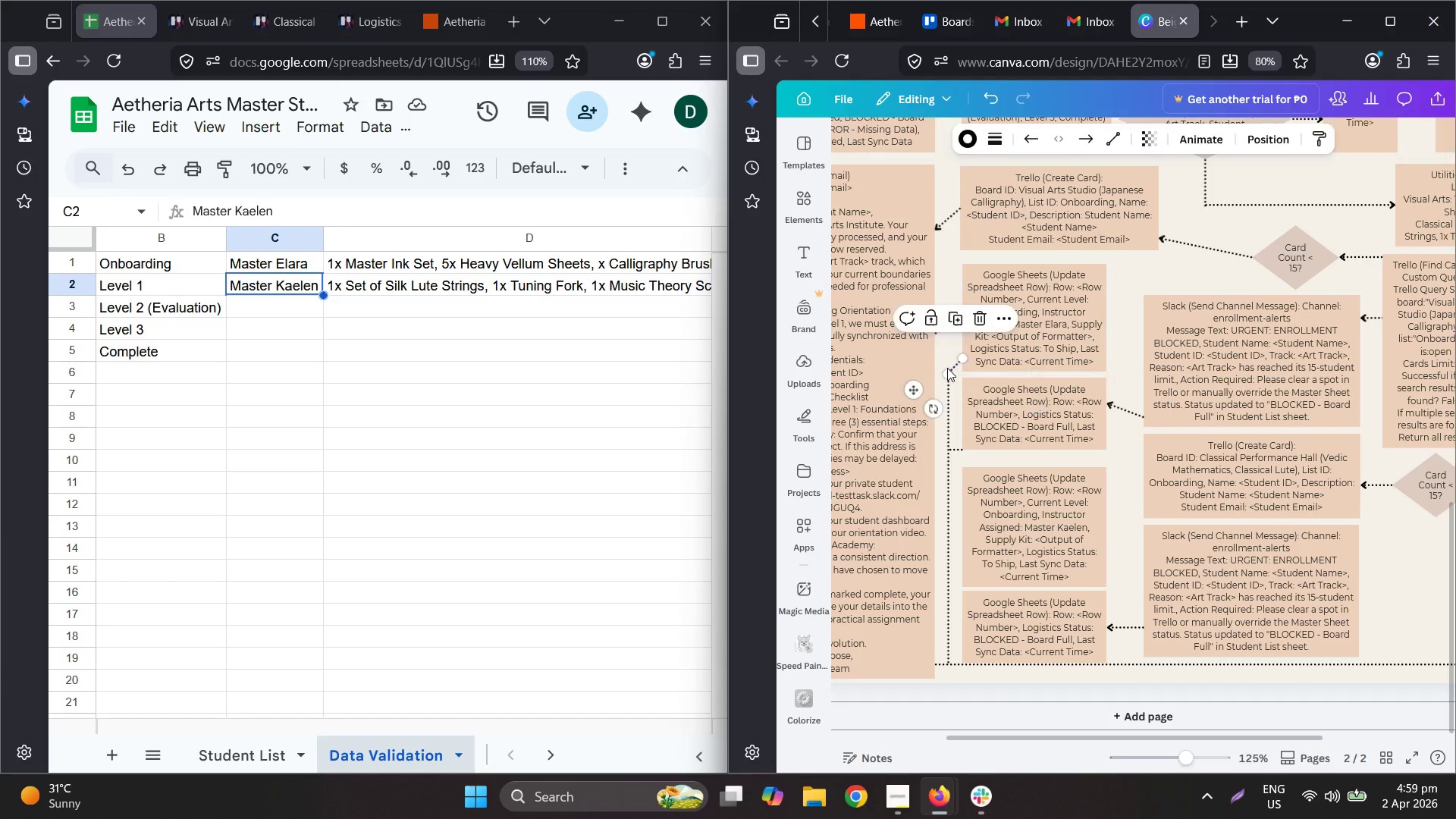 
key(Delete)
 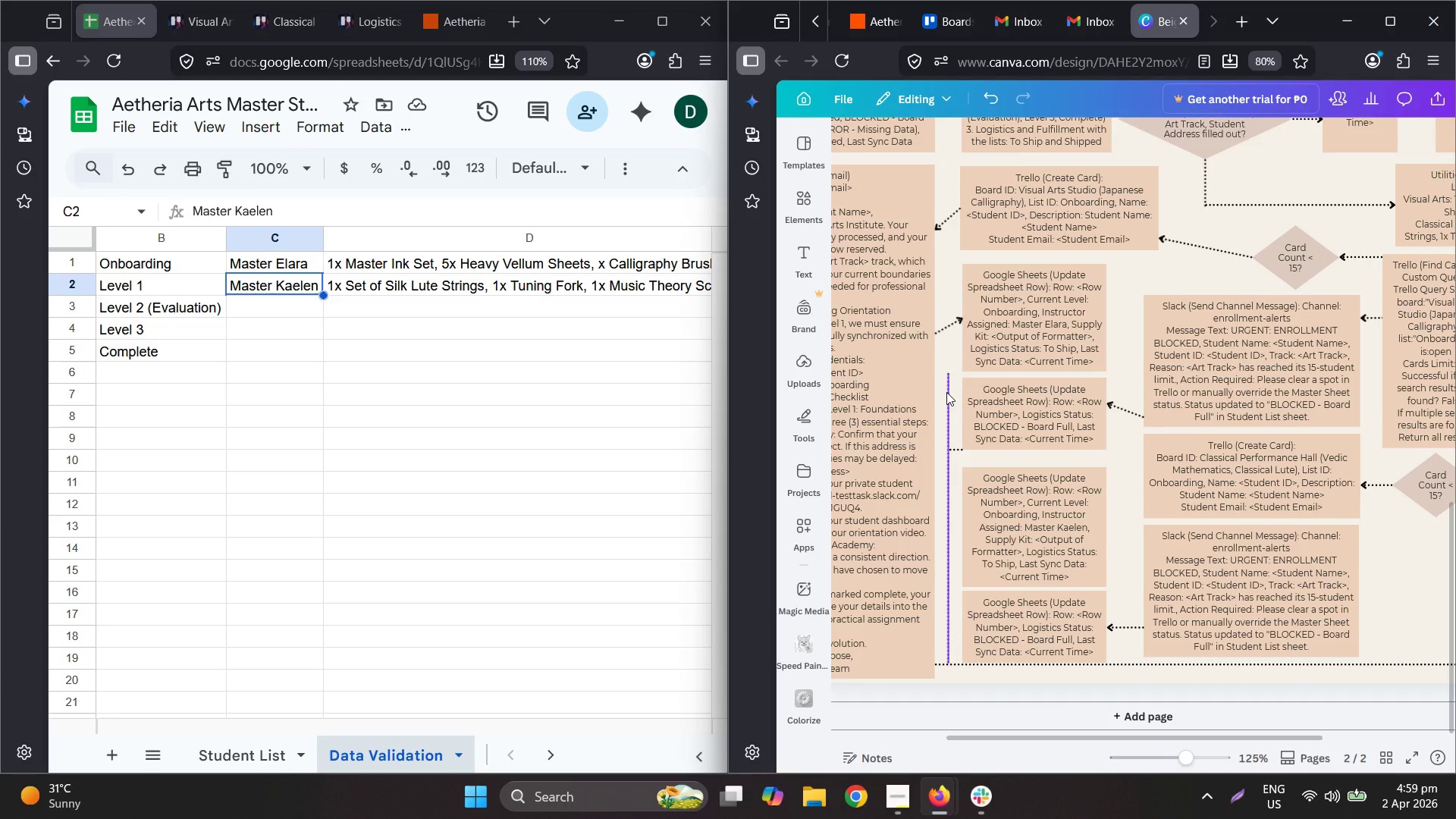 
left_click([946, 392])
 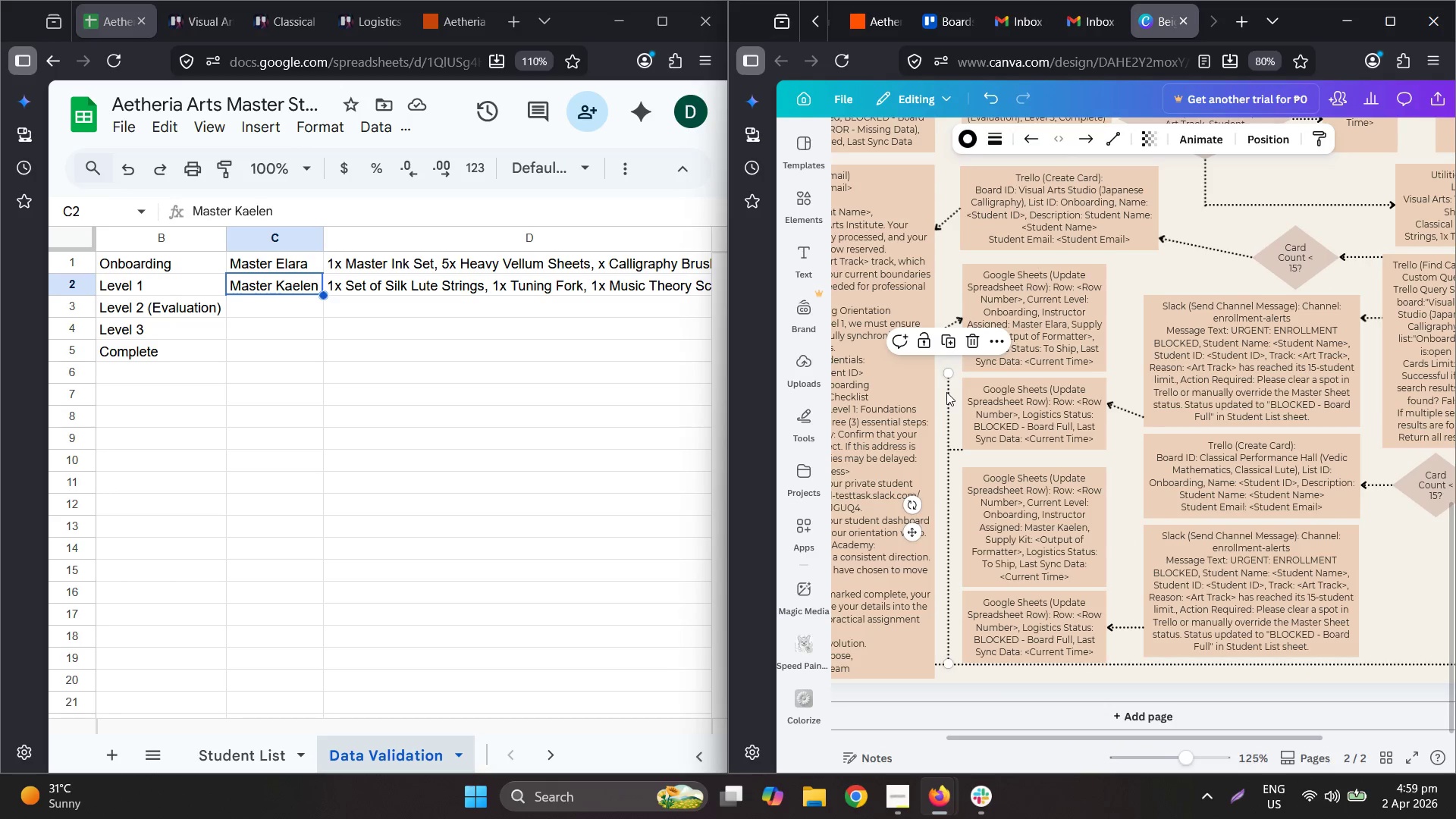 
key(Delete)
 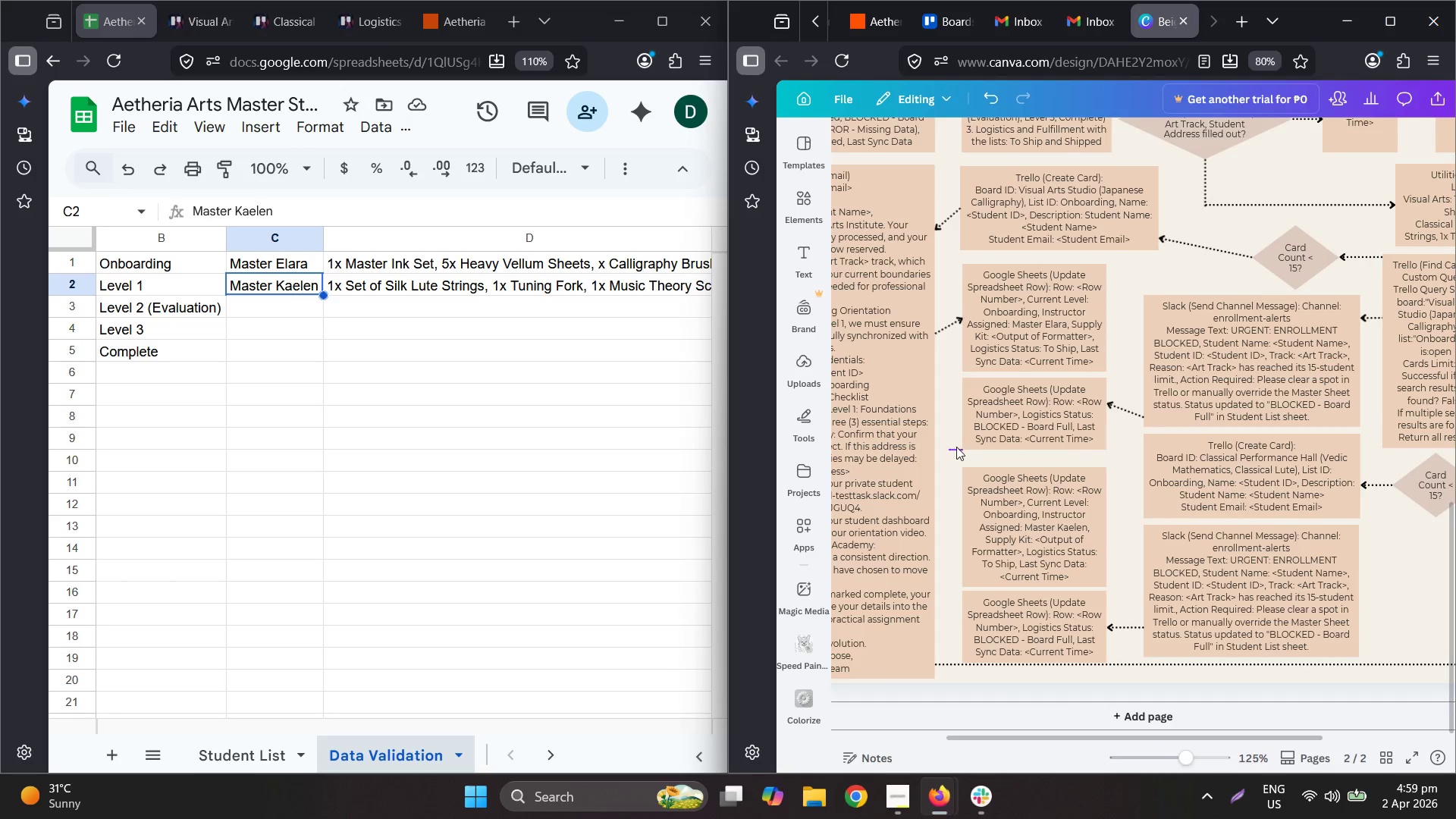 
key(Delete)
 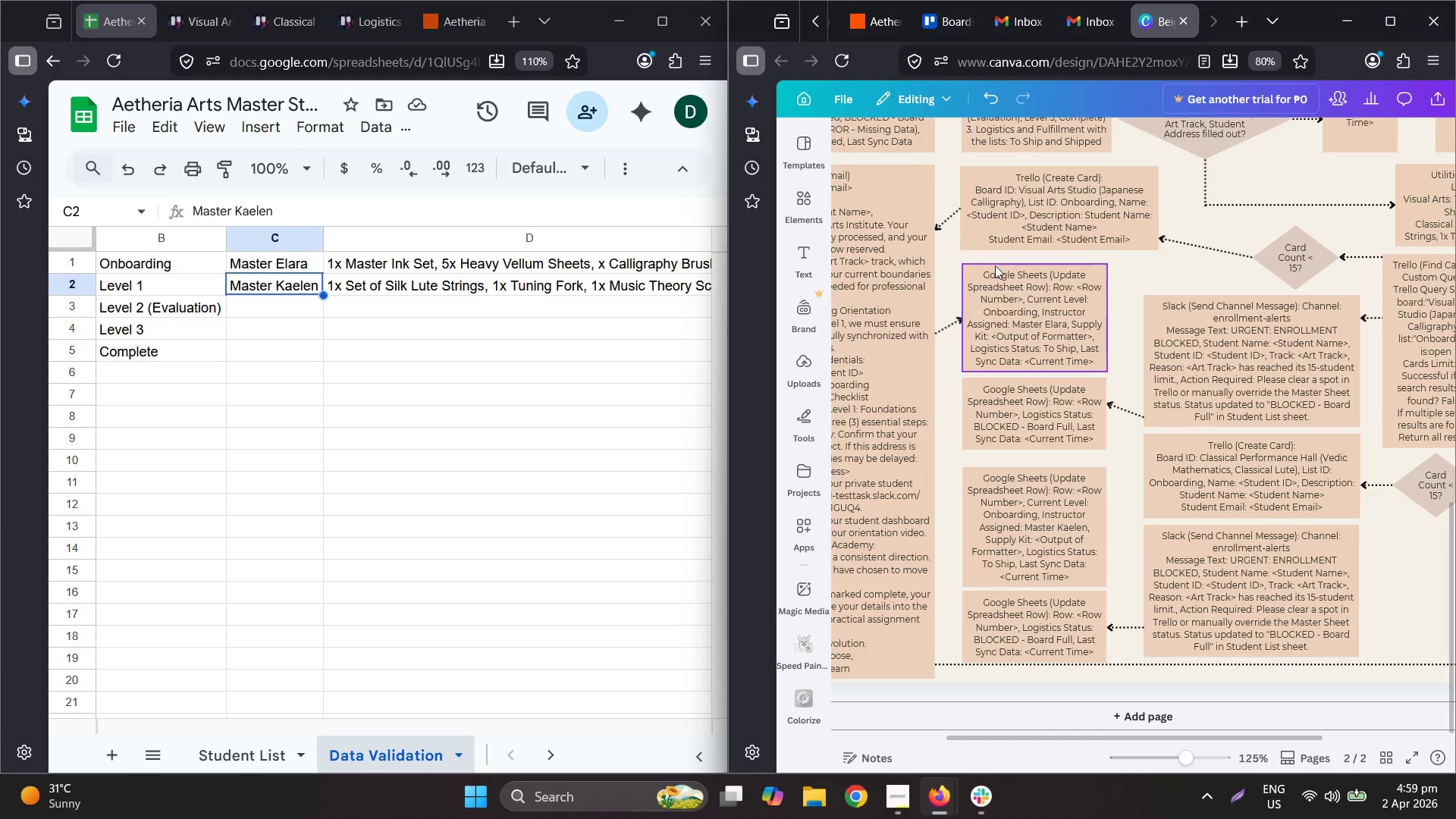 
double_click([943, 212])
 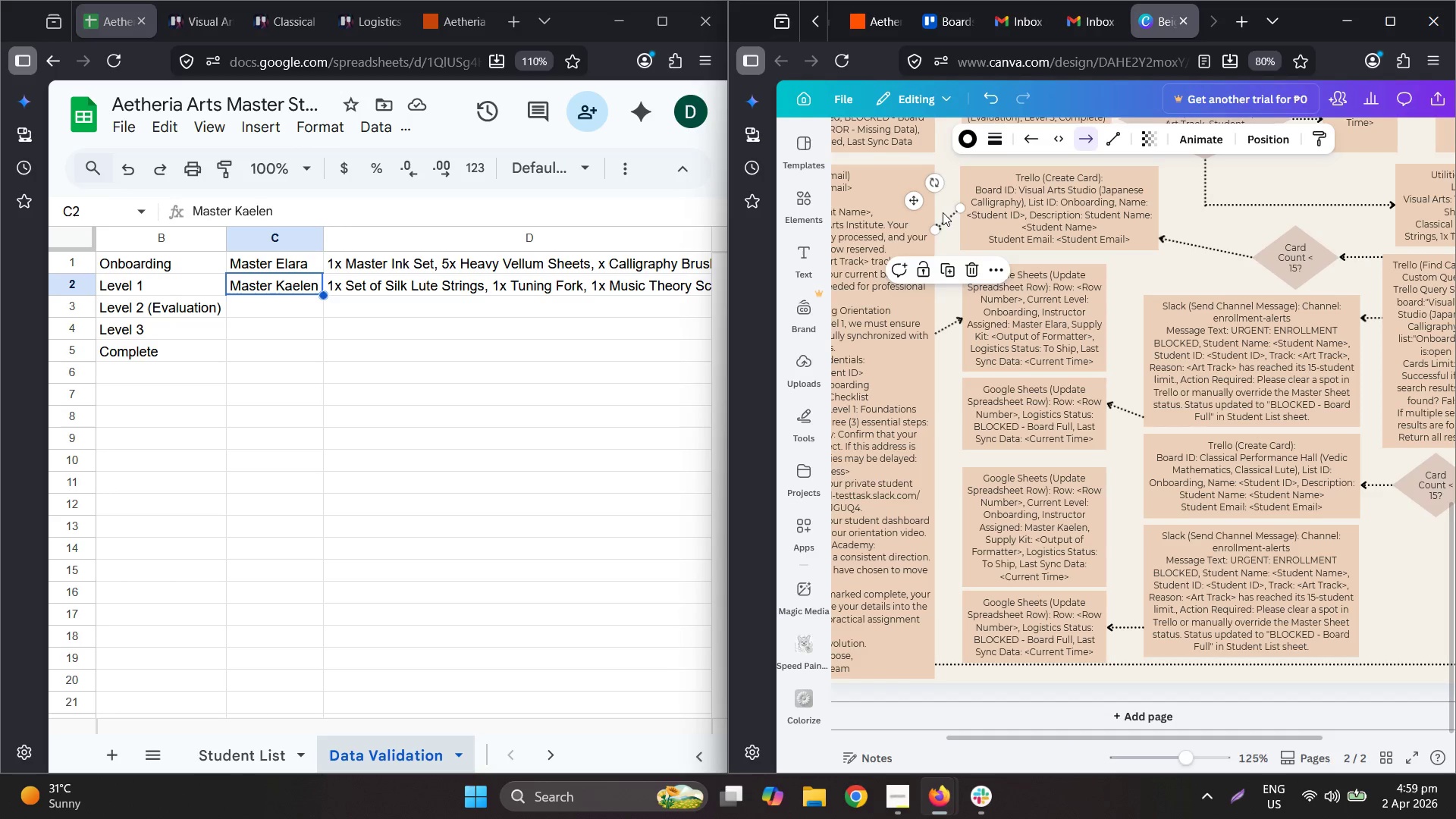 
key(Control+C)
 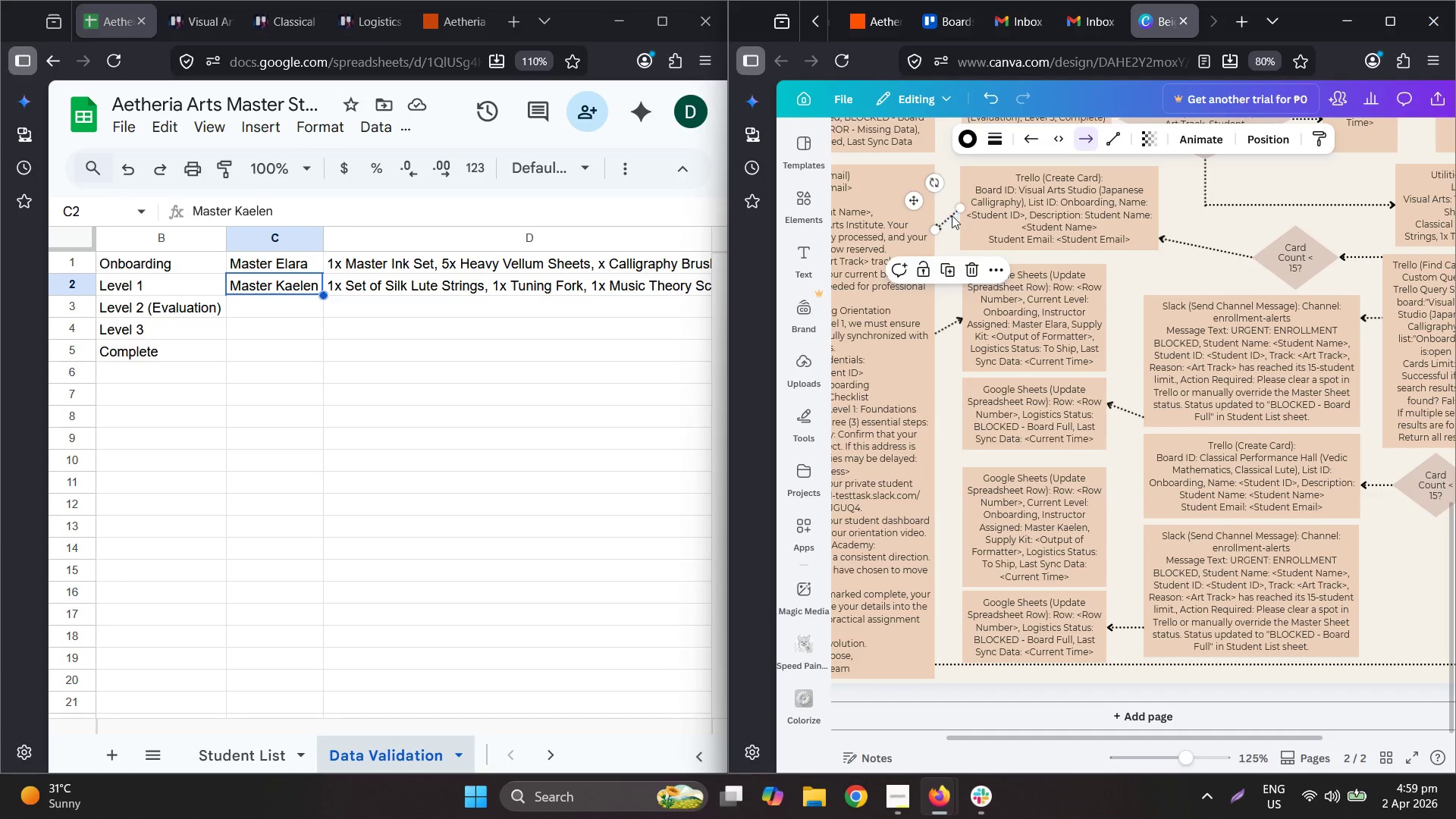 
key(Control+V)
 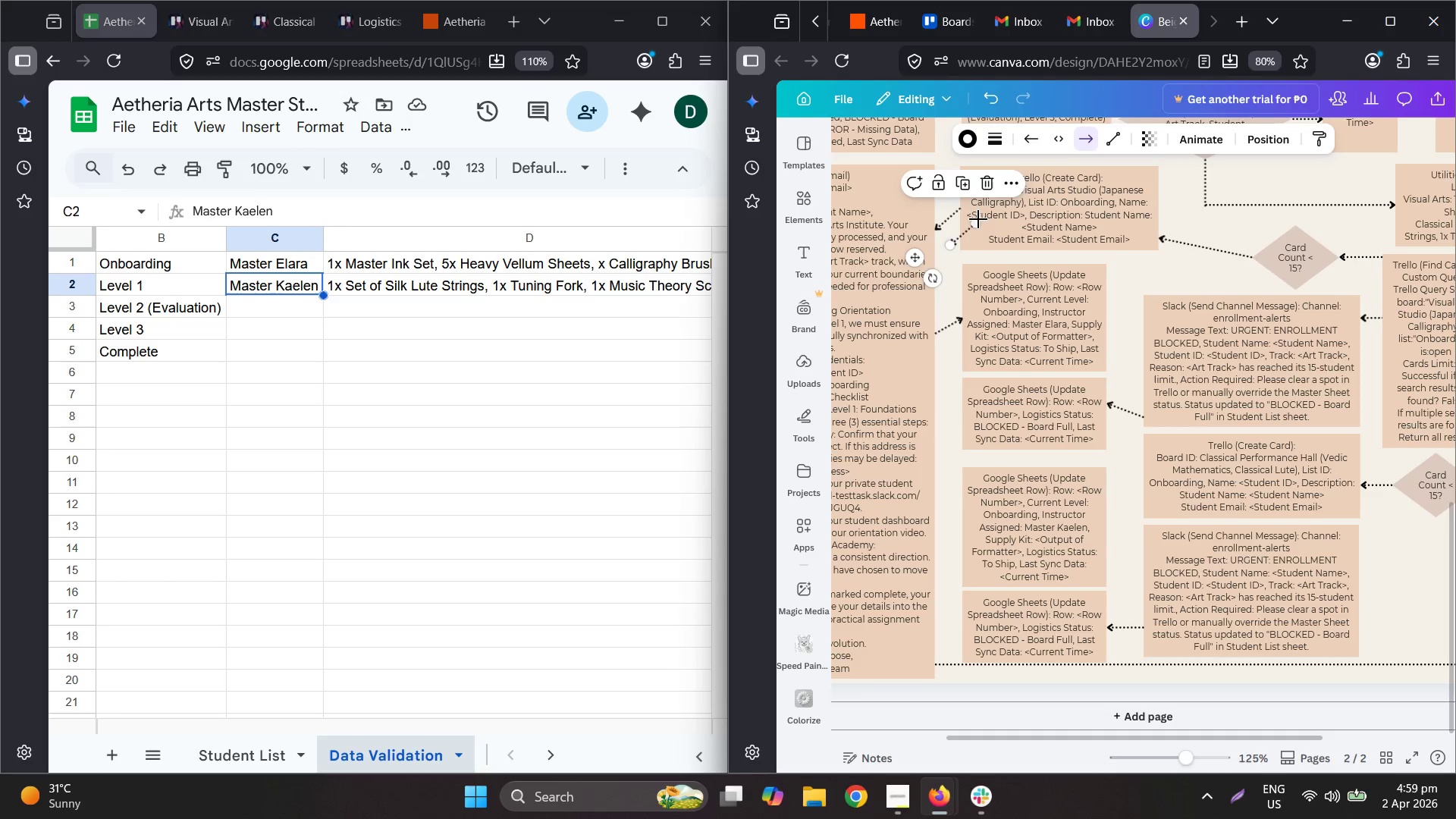 
left_click_drag(start_coordinate=[977, 219], to_coordinate=[1142, 466])
 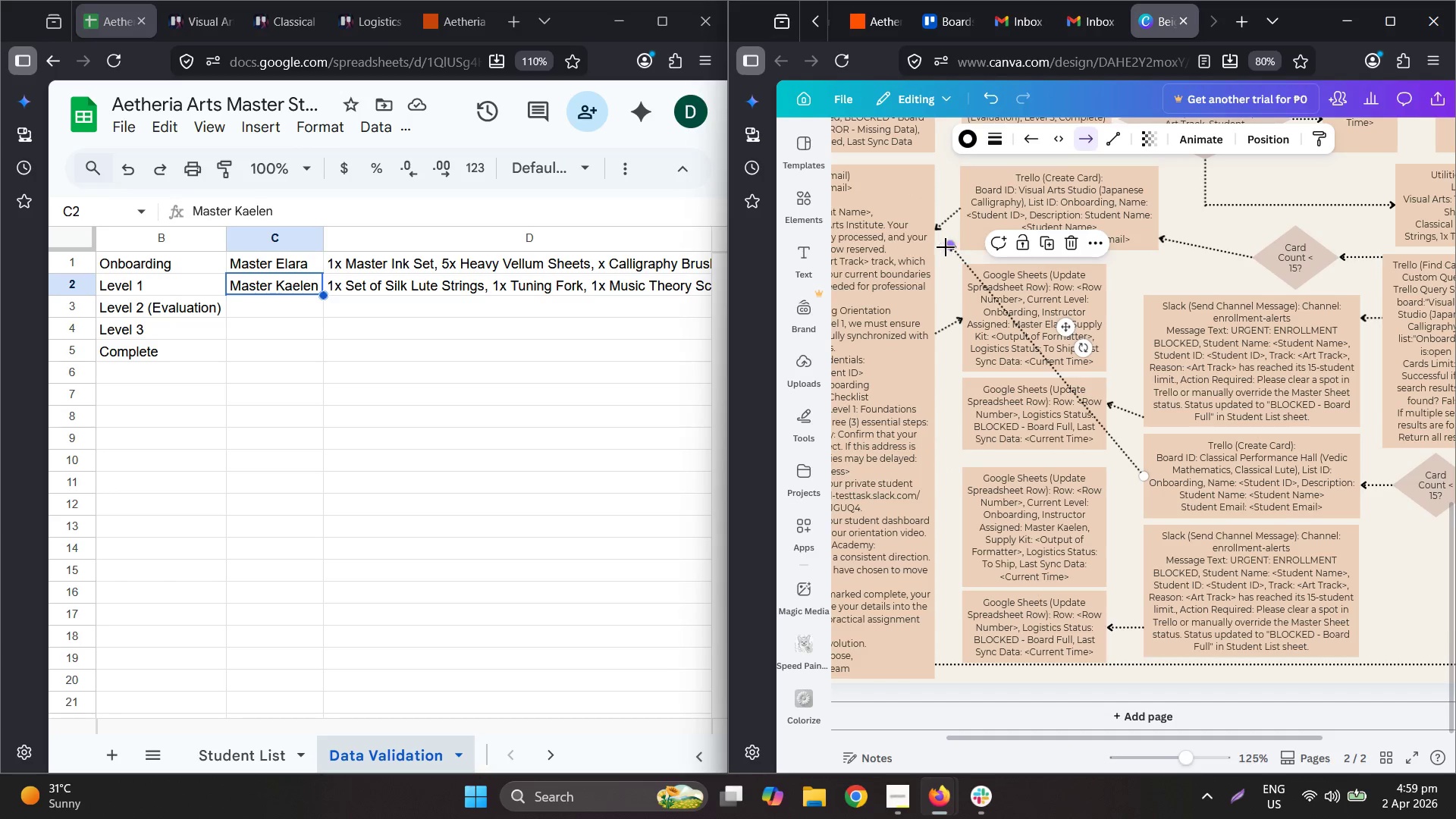 
left_click_drag(start_coordinate=[946, 247], to_coordinate=[933, 462])
 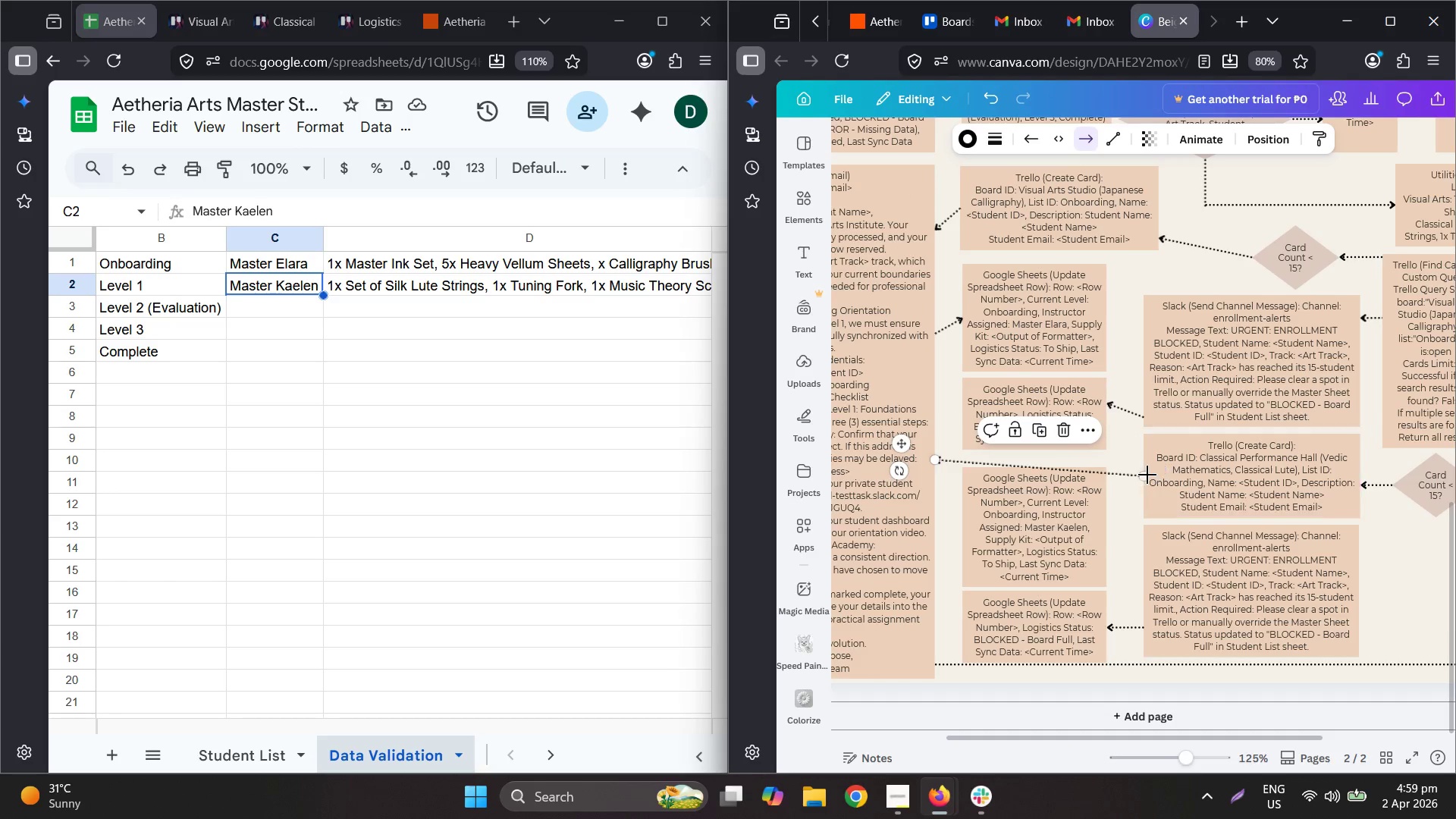 
left_click_drag(start_coordinate=[1146, 478], to_coordinate=[1144, 460])
 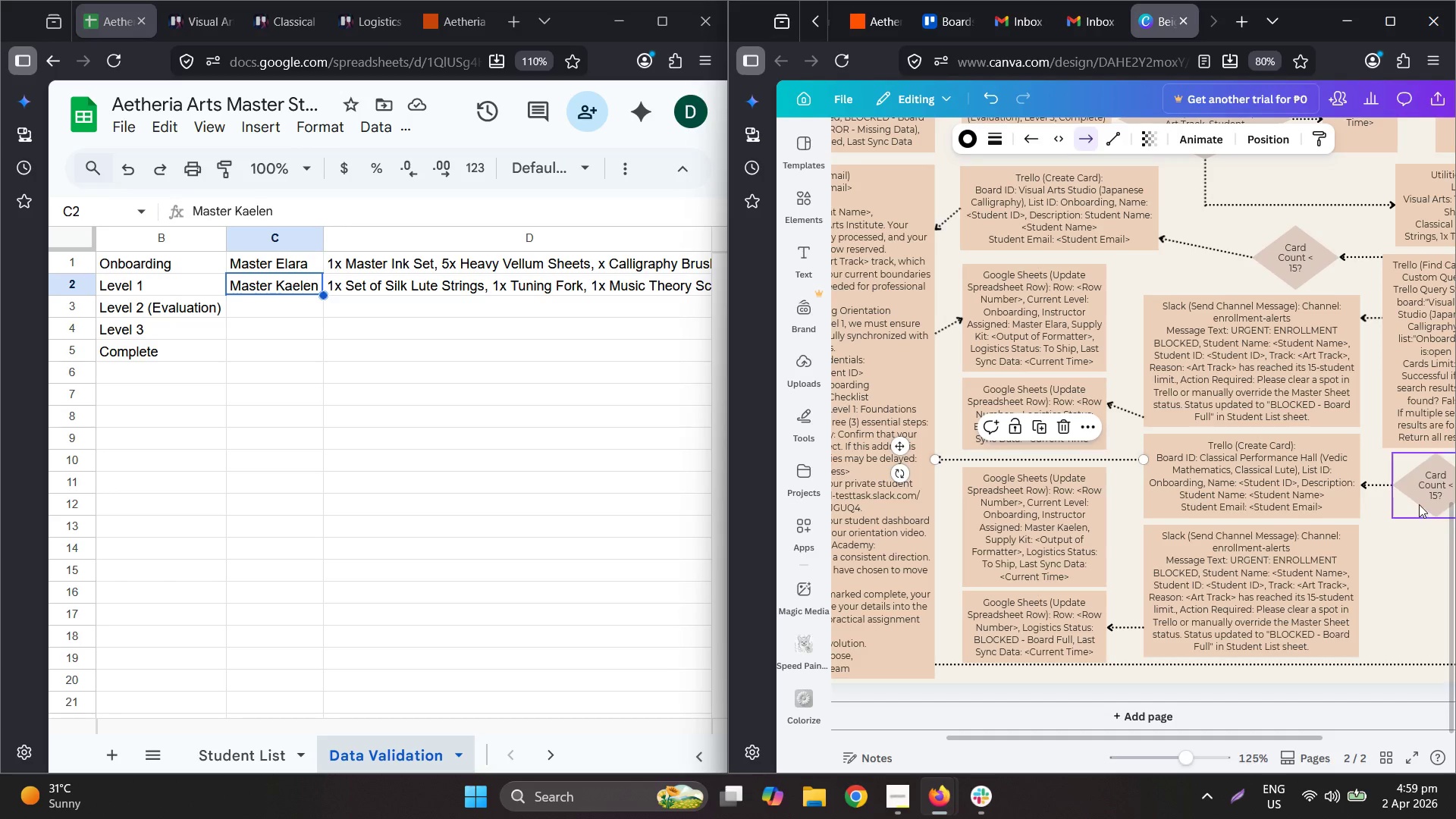 
left_click([1404, 560])
 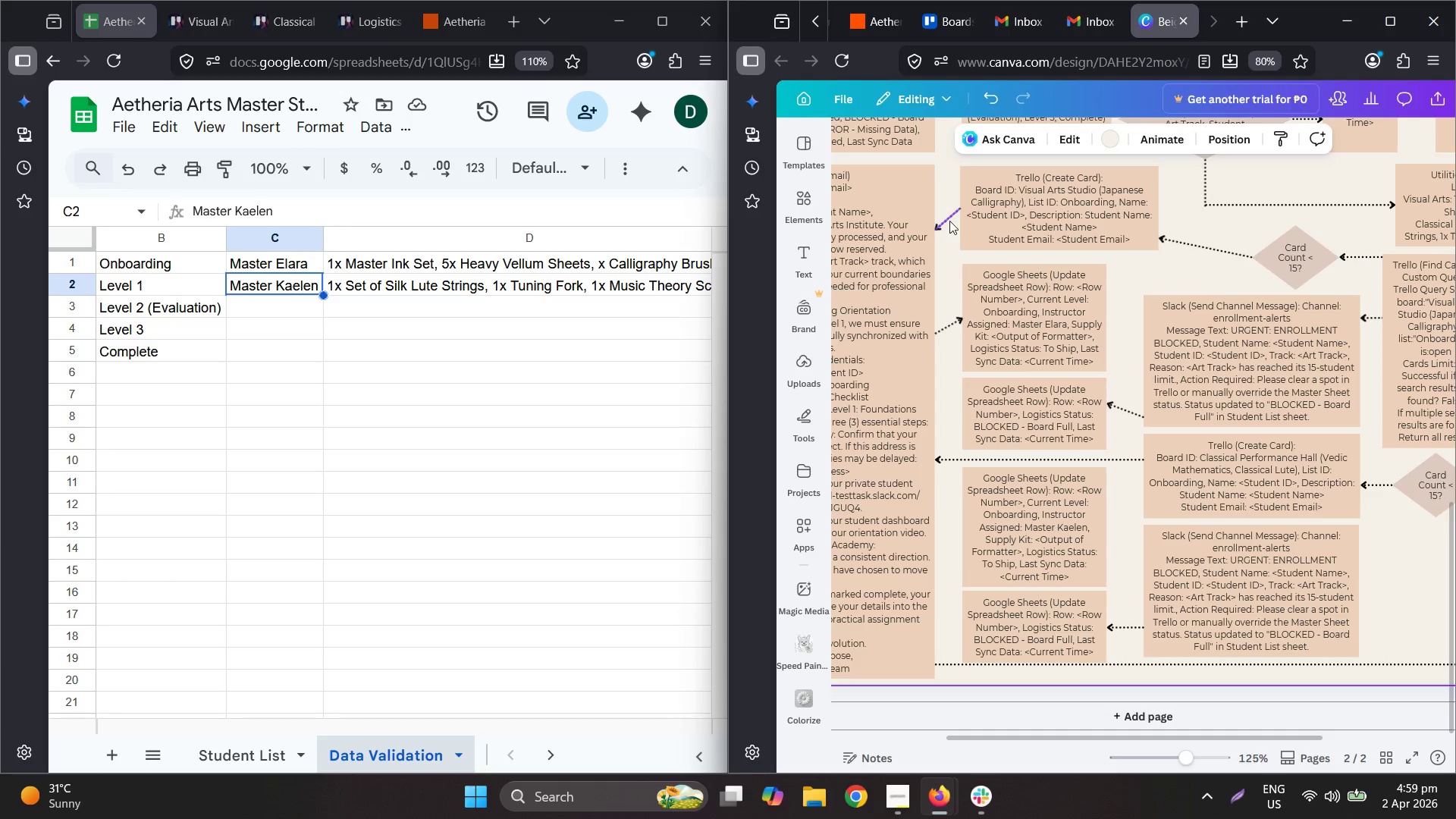 
left_click_drag(start_coordinate=[933, 234], to_coordinate=[938, 212])
 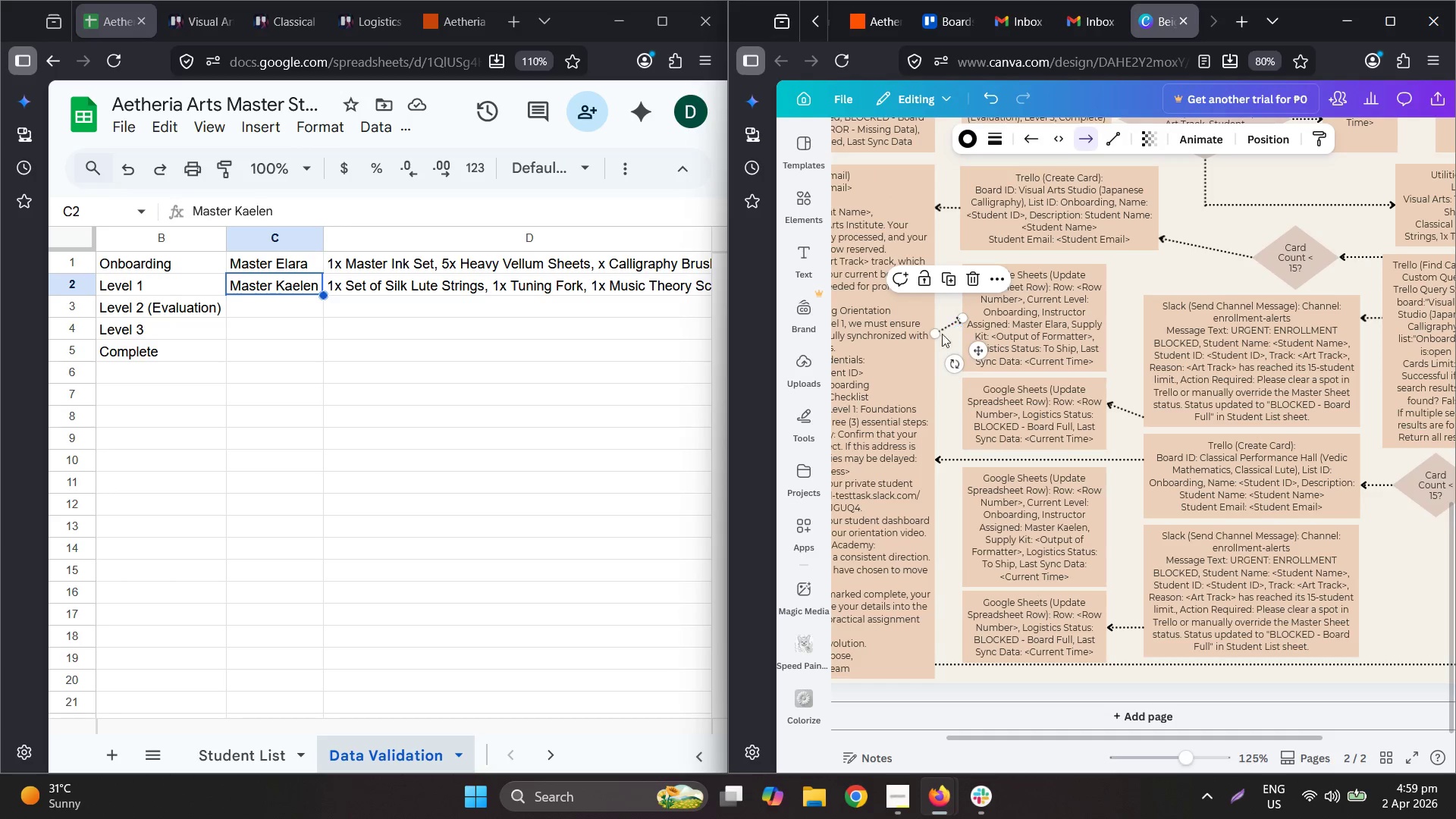 
left_click_drag(start_coordinate=[939, 335], to_coordinate=[939, 318])
 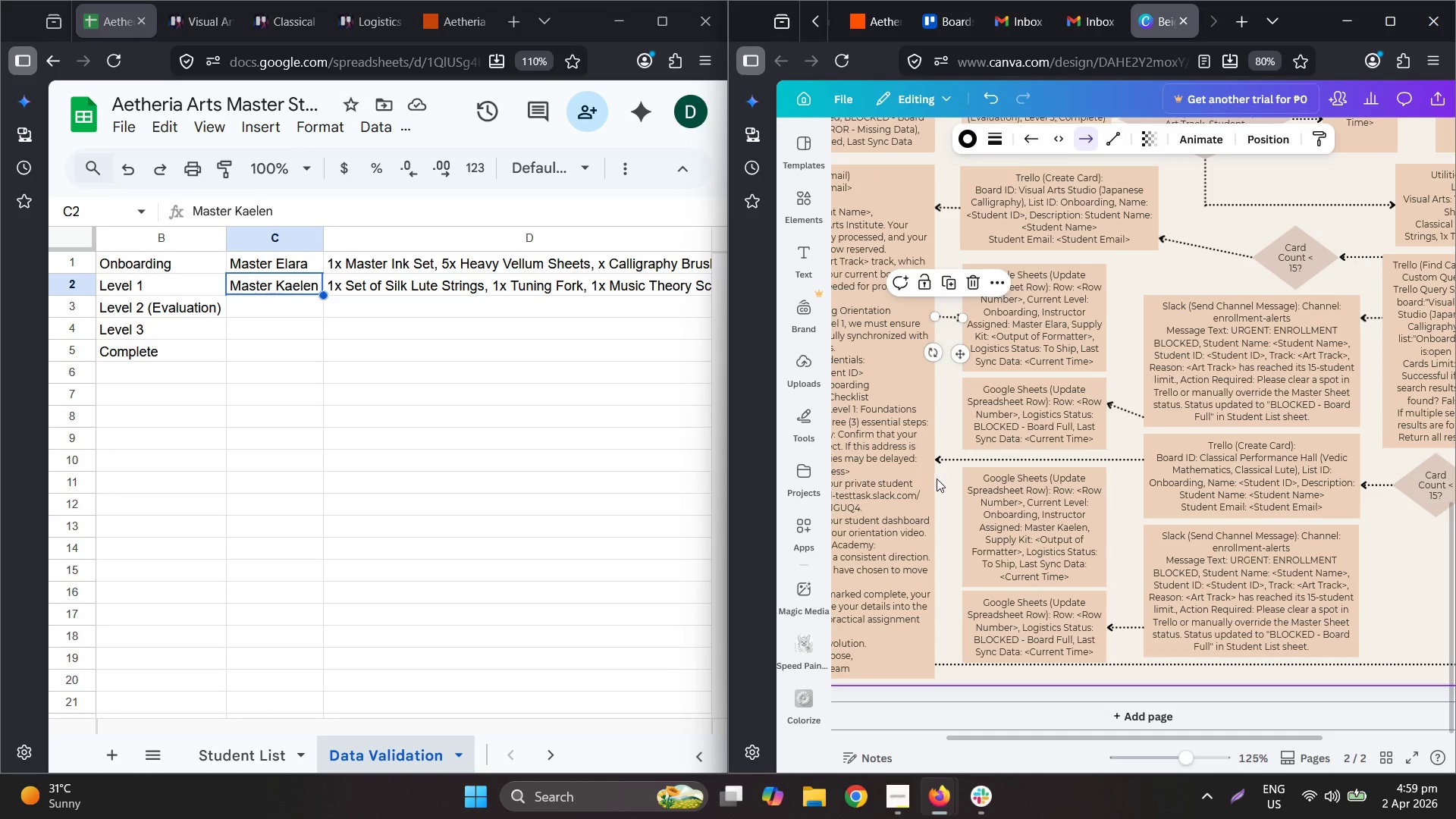 
key(Control+C)
 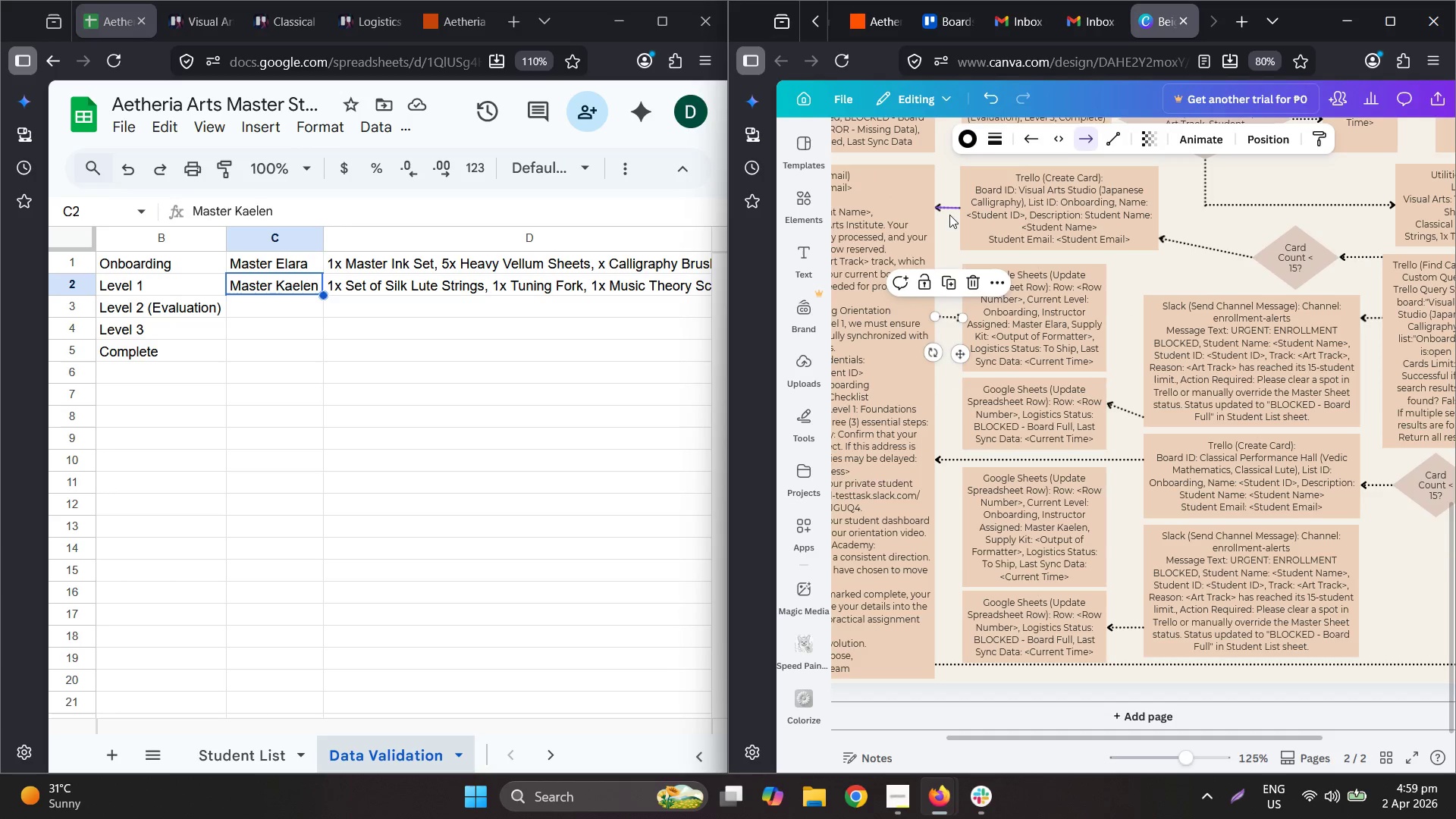 
left_click([946, 213])
 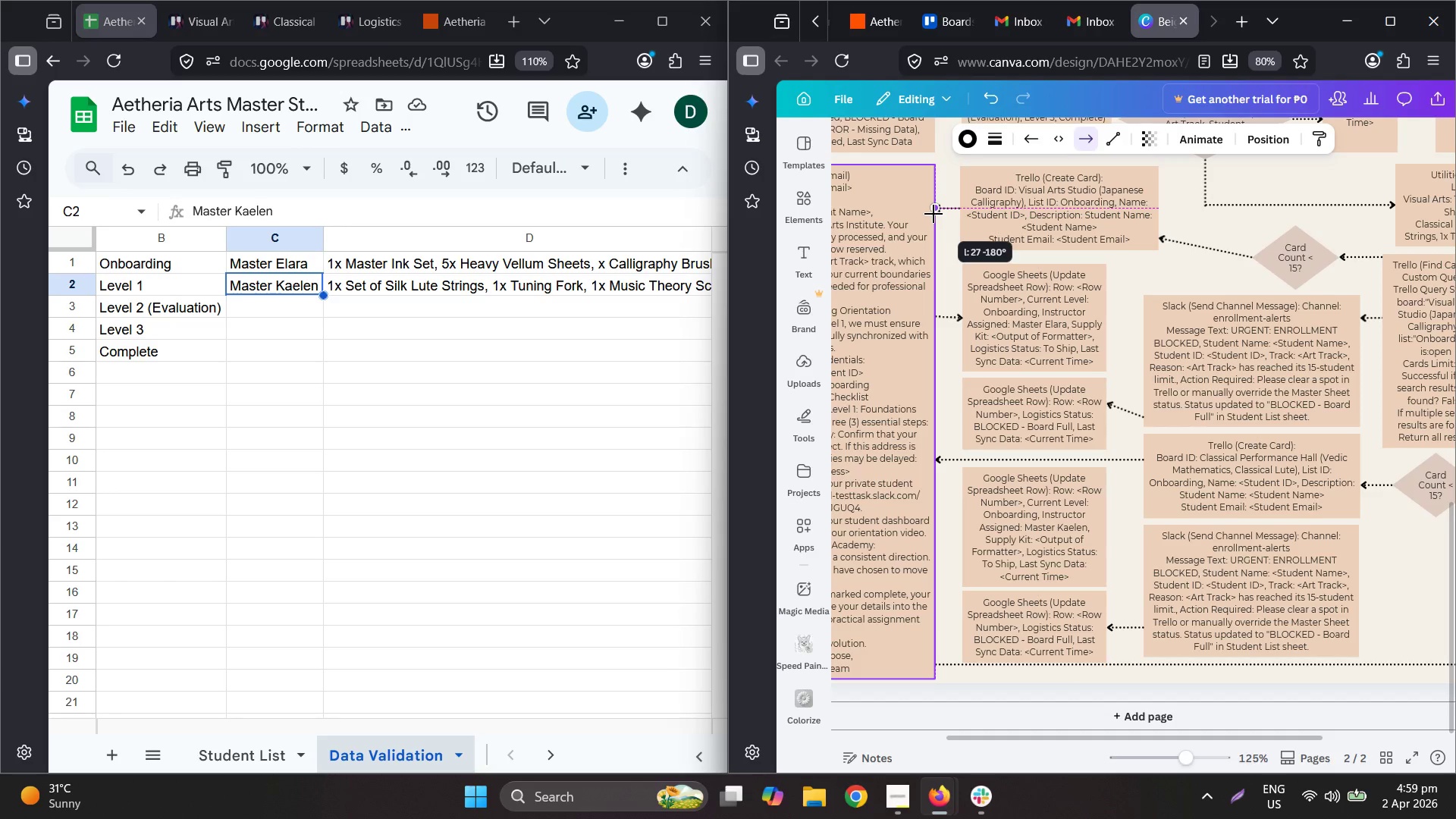 
key(Control+C)
 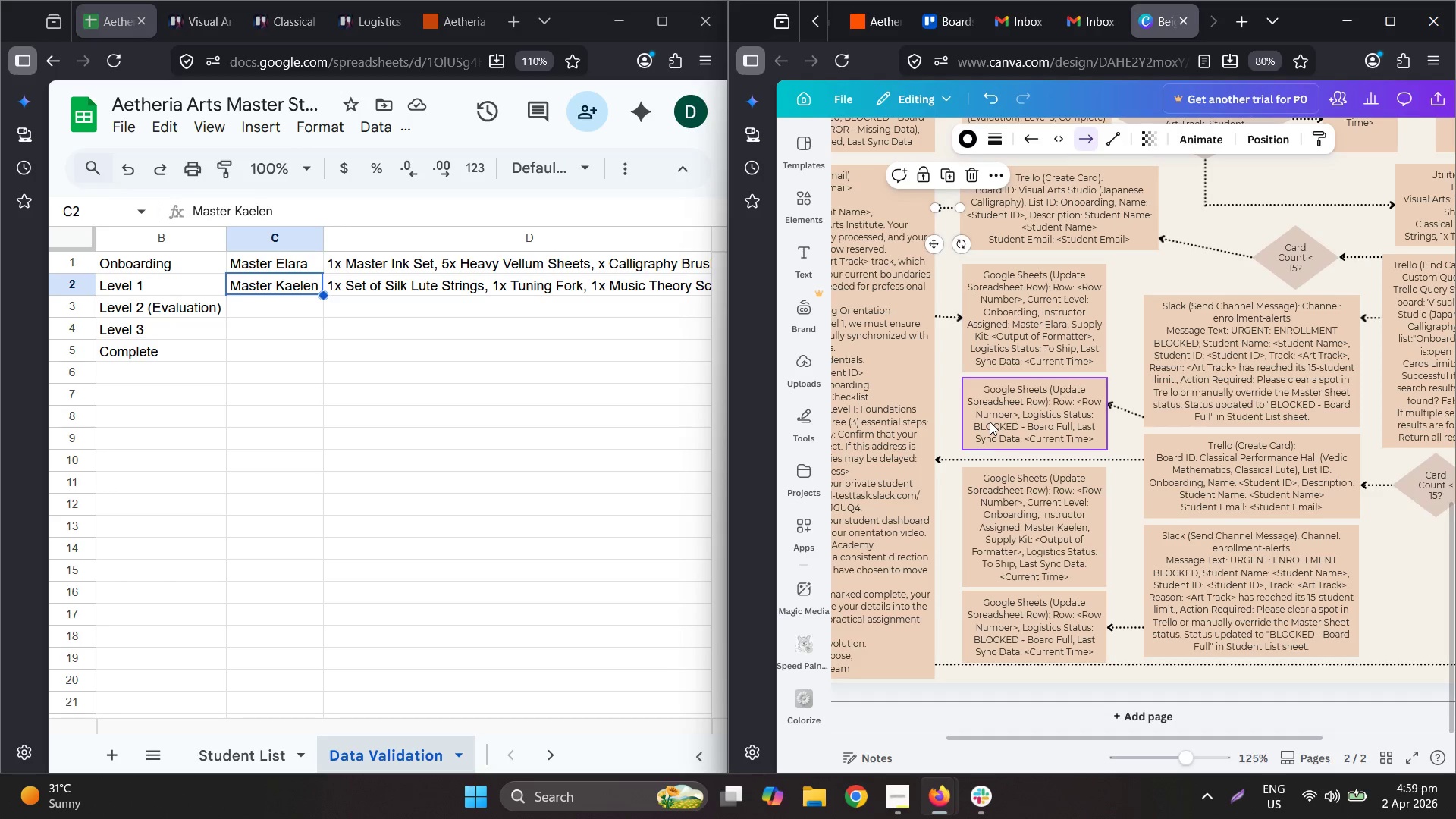 
key(Control+V)
 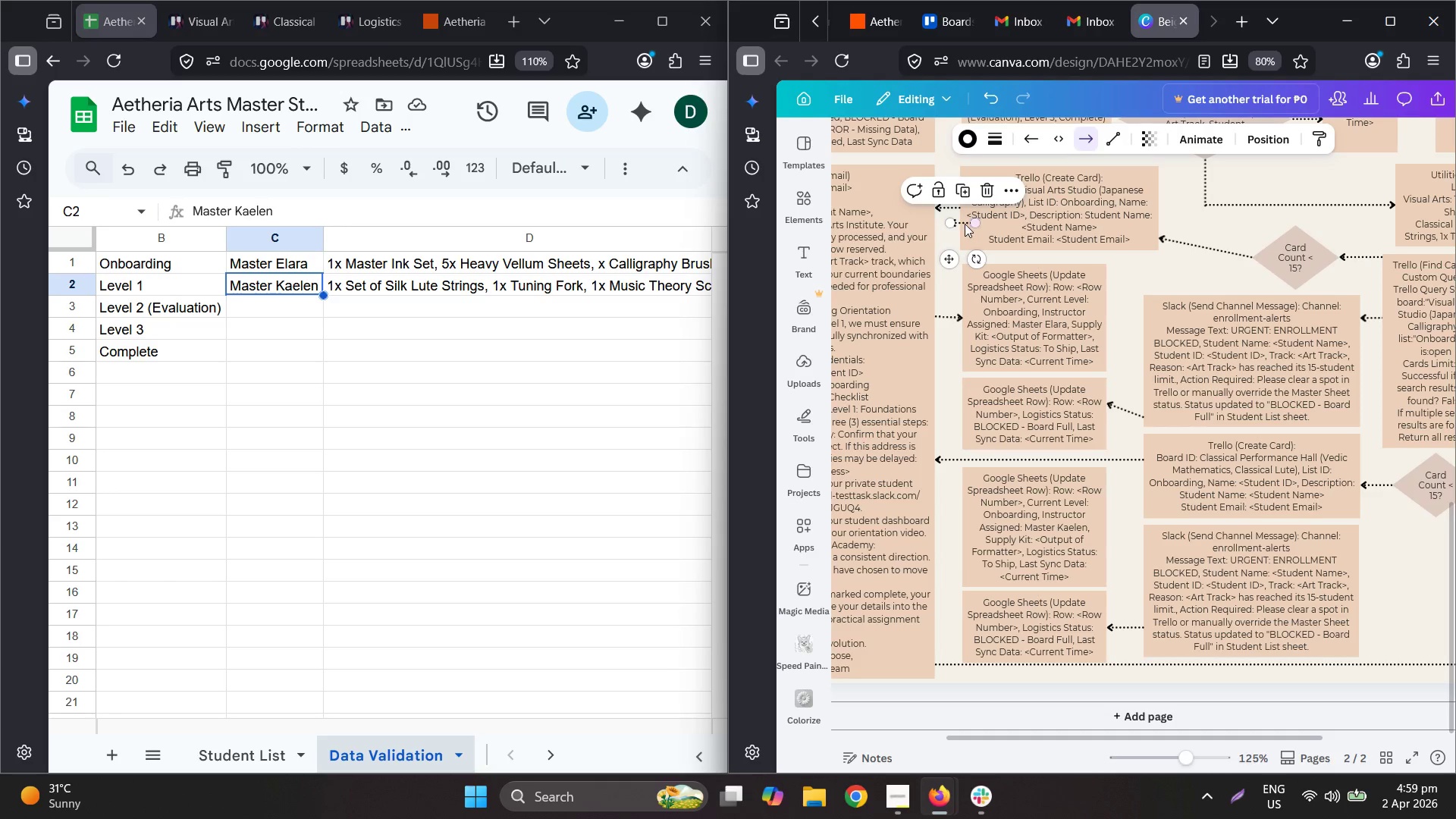 
left_click_drag(start_coordinate=[959, 224], to_coordinate=[946, 353])
 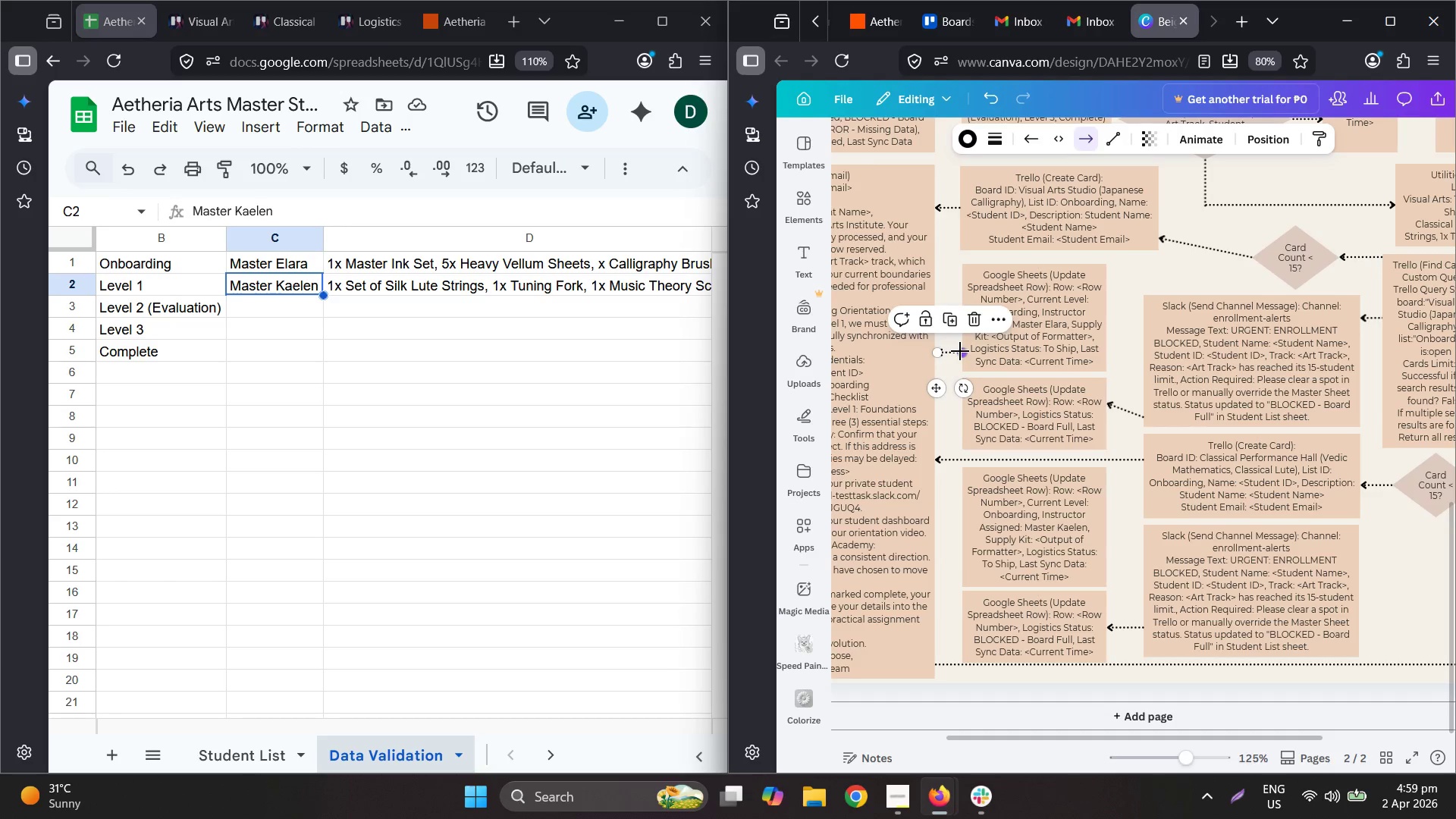 
left_click_drag(start_coordinate=[960, 350], to_coordinate=[933, 532])
 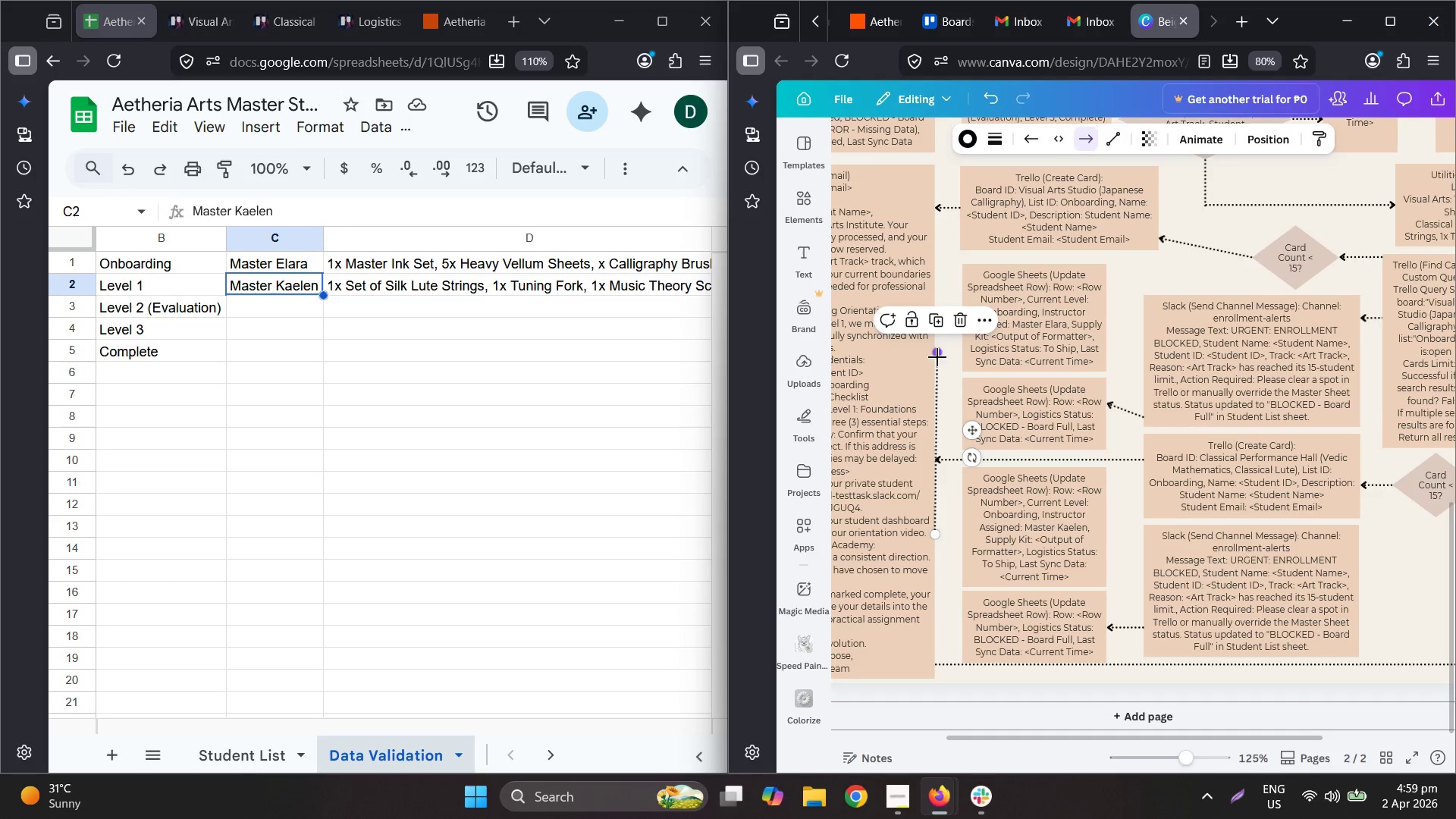 
left_click_drag(start_coordinate=[936, 356], to_coordinate=[963, 537])
 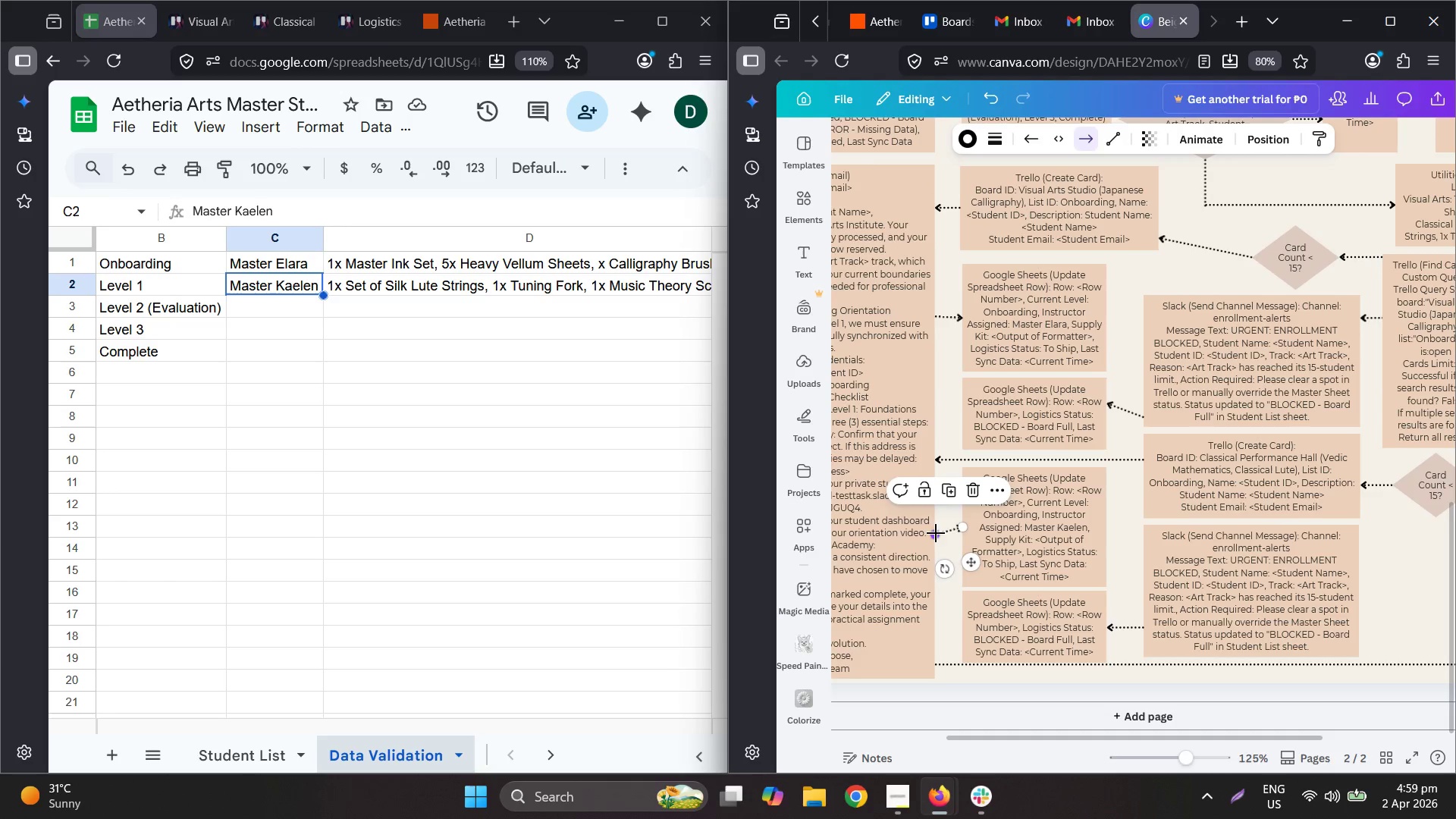 
left_click_drag(start_coordinate=[936, 532], to_coordinate=[937, 526])
 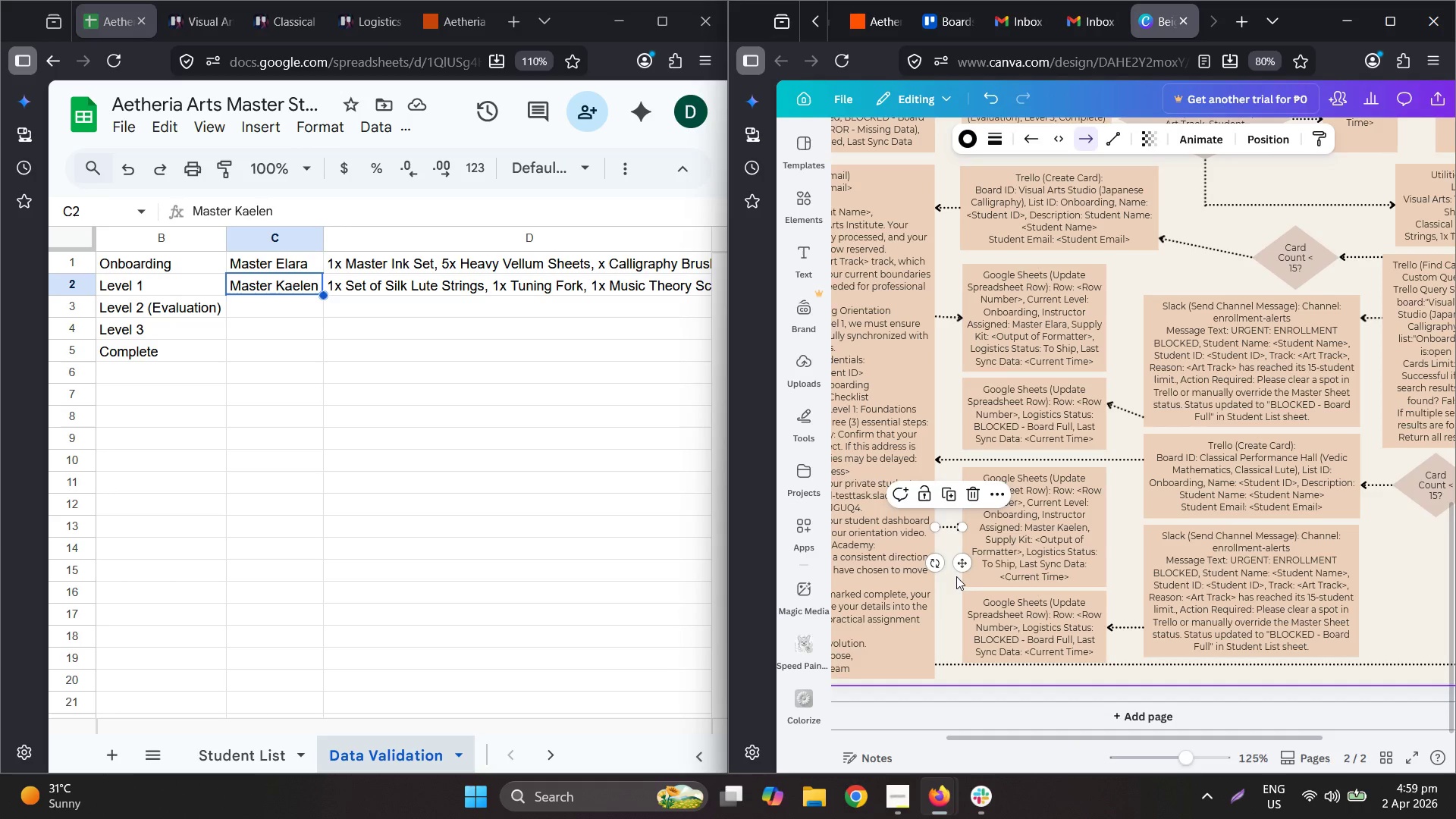 
left_click([956, 577])
 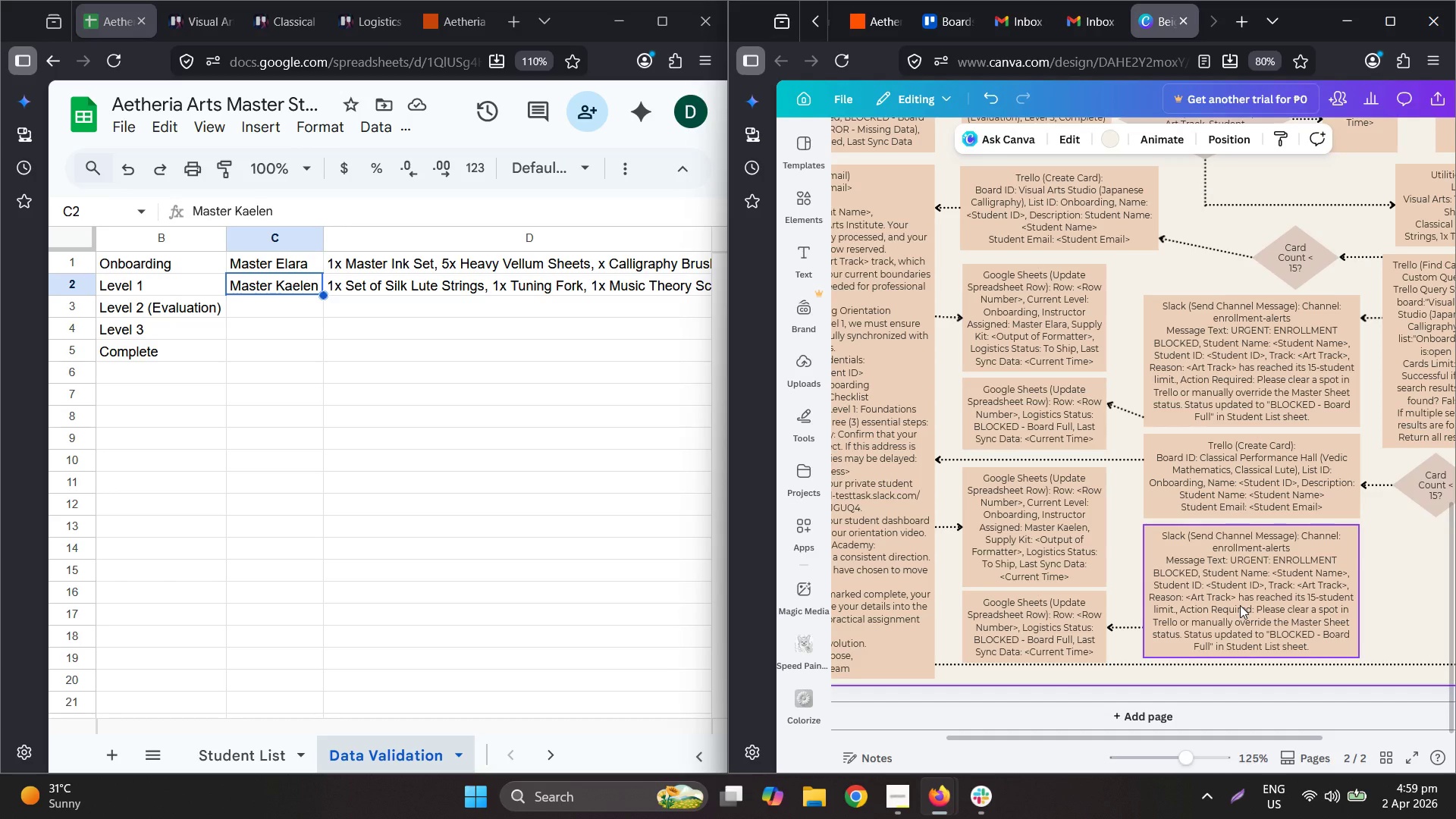 
wait(6.97)
 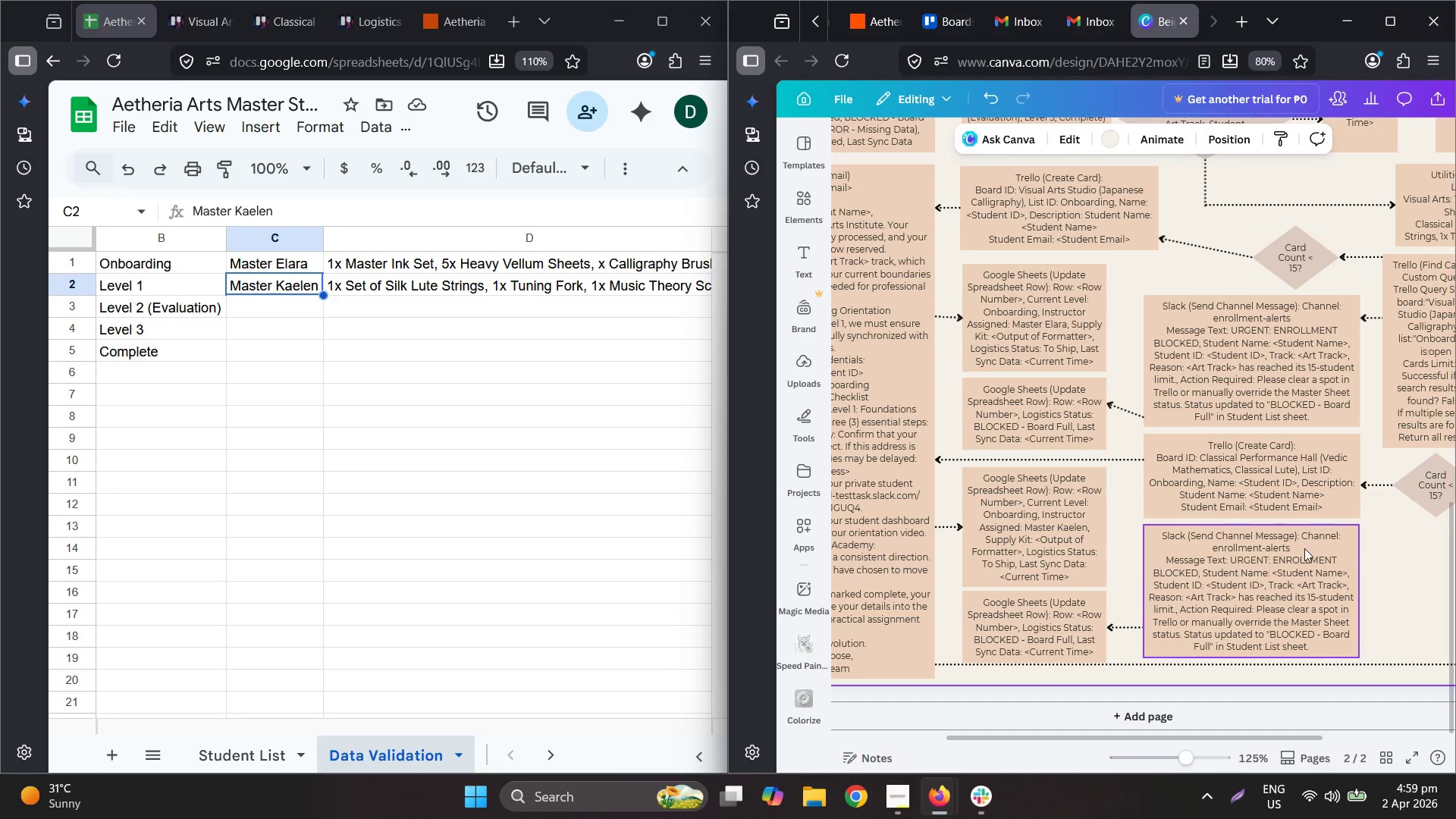 
left_click_drag(start_coordinate=[1140, 417], to_coordinate=[1140, 403])
 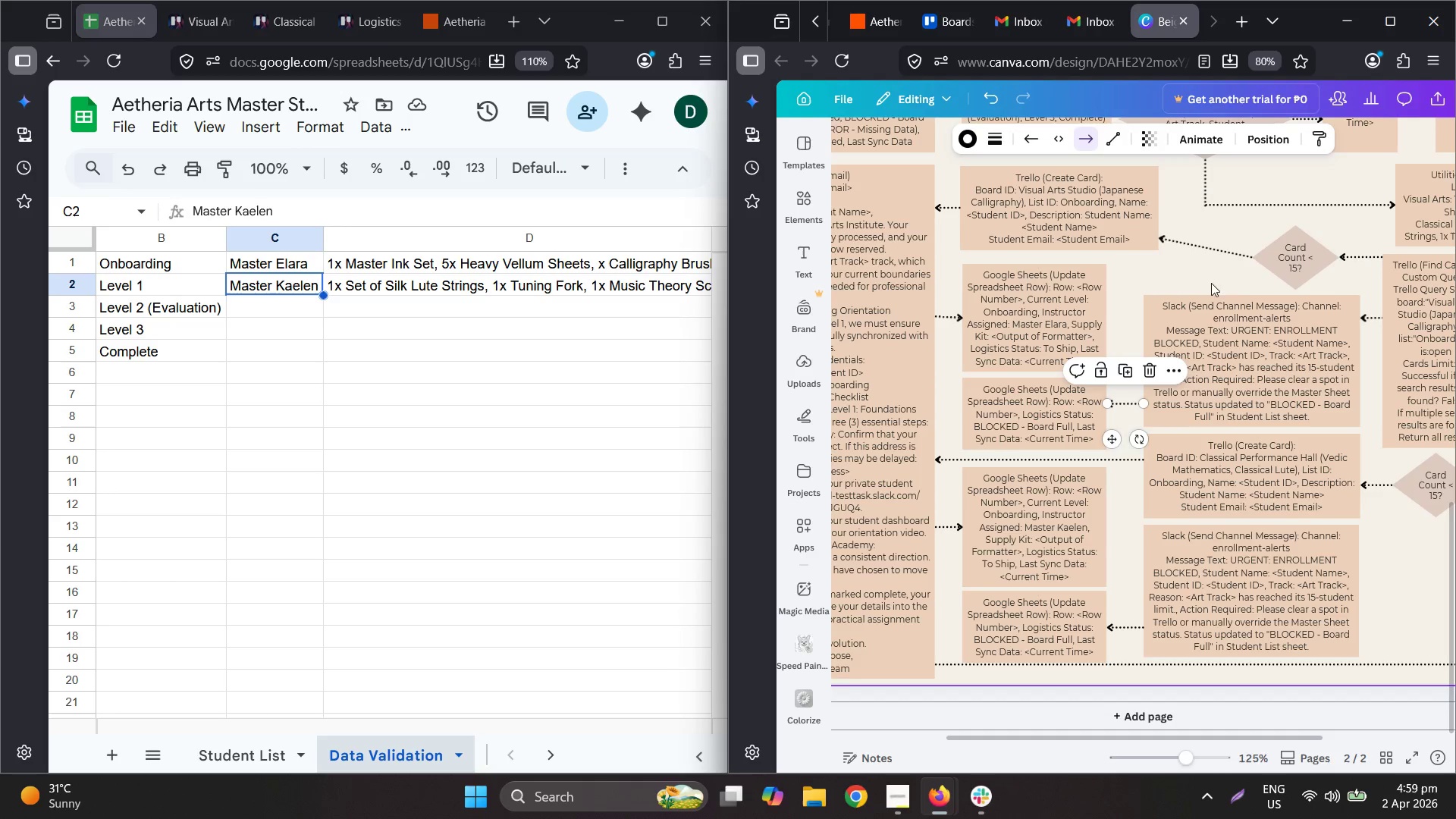 
left_click([1210, 264])
 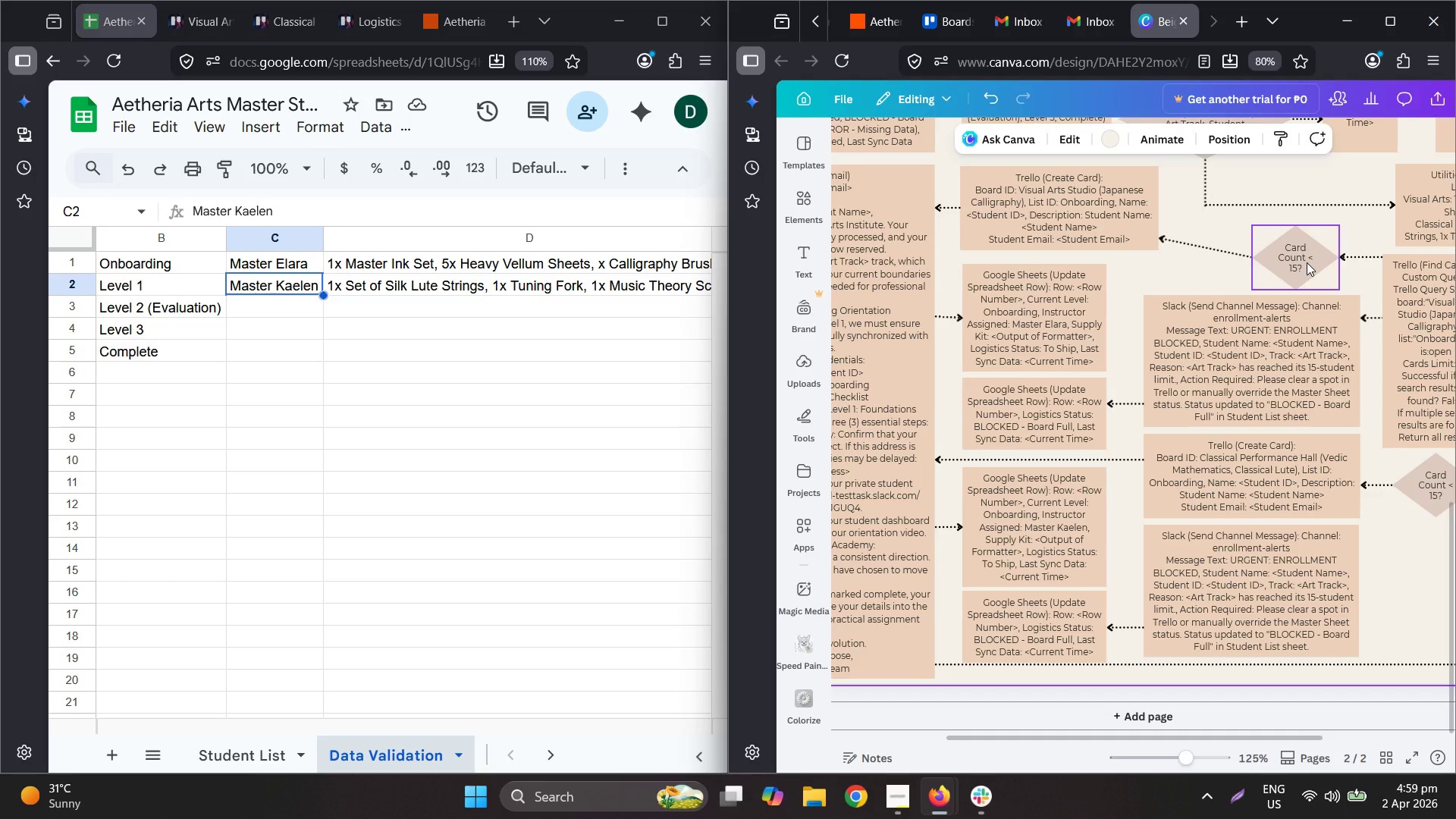 
scroll: coordinate [1279, 325], scroll_direction: up, amount: 1.0
 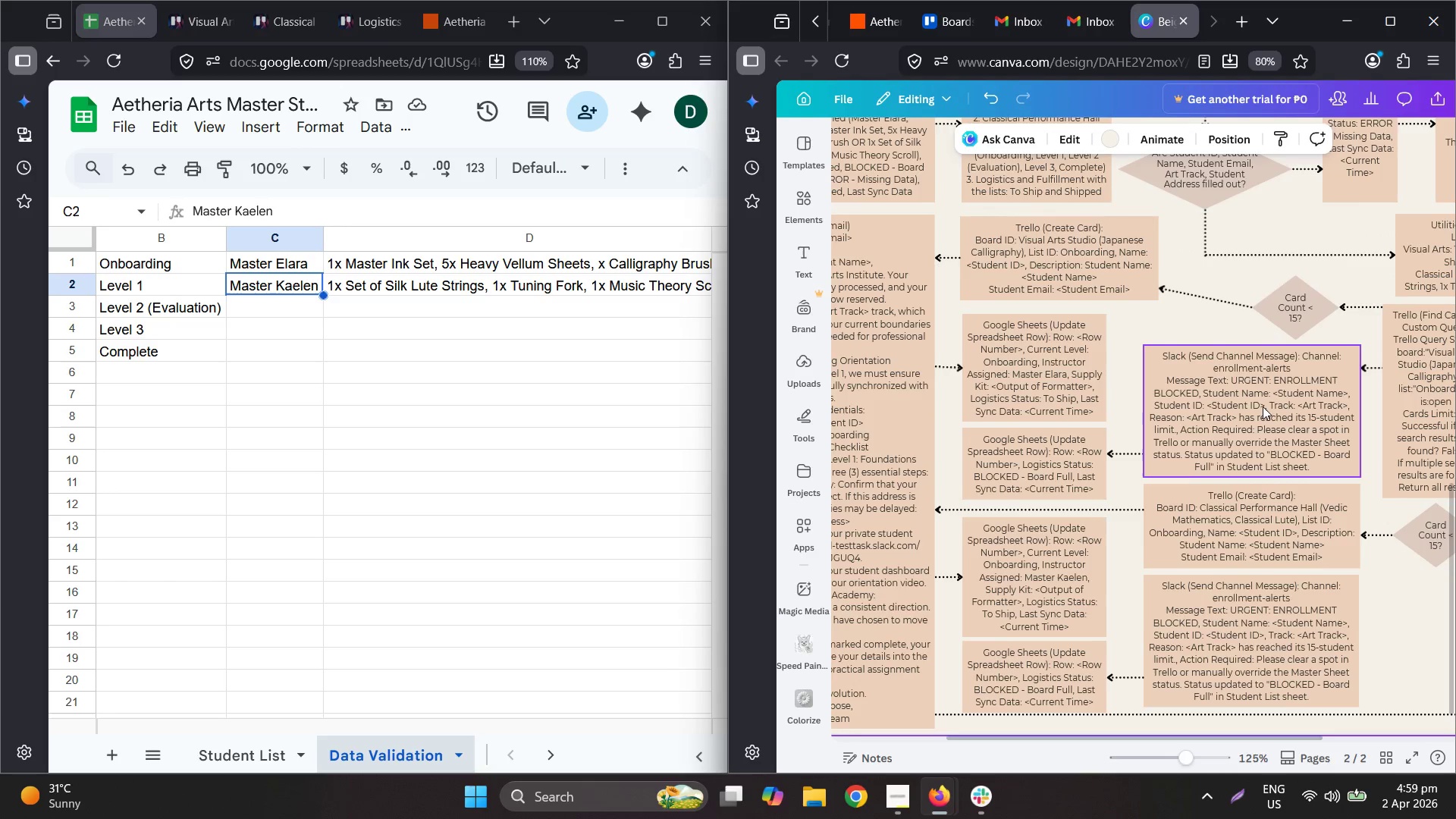 
scroll: coordinate [1241, 362], scroll_direction: down, amount: 2.0
 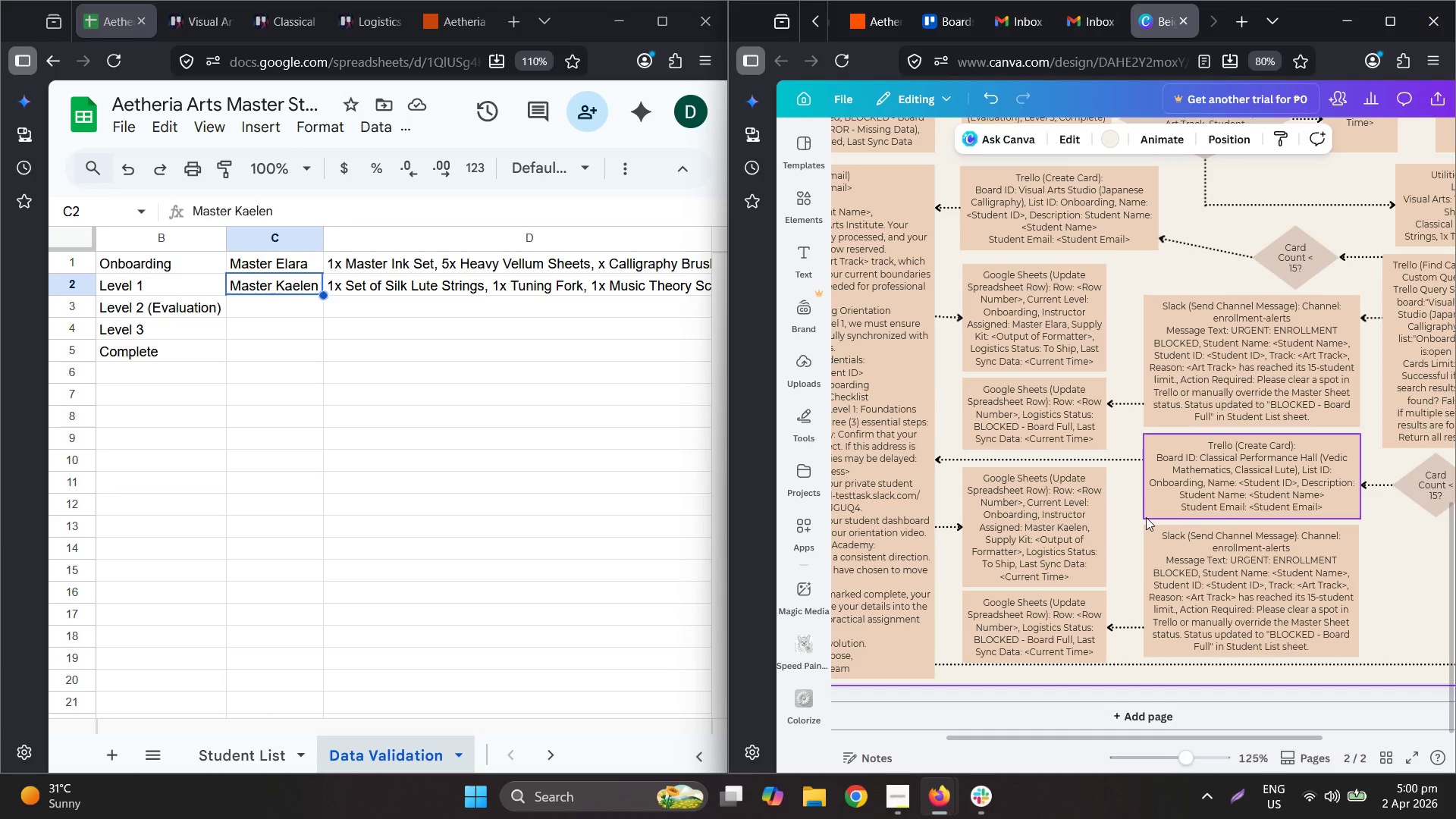 
wait(13.46)
 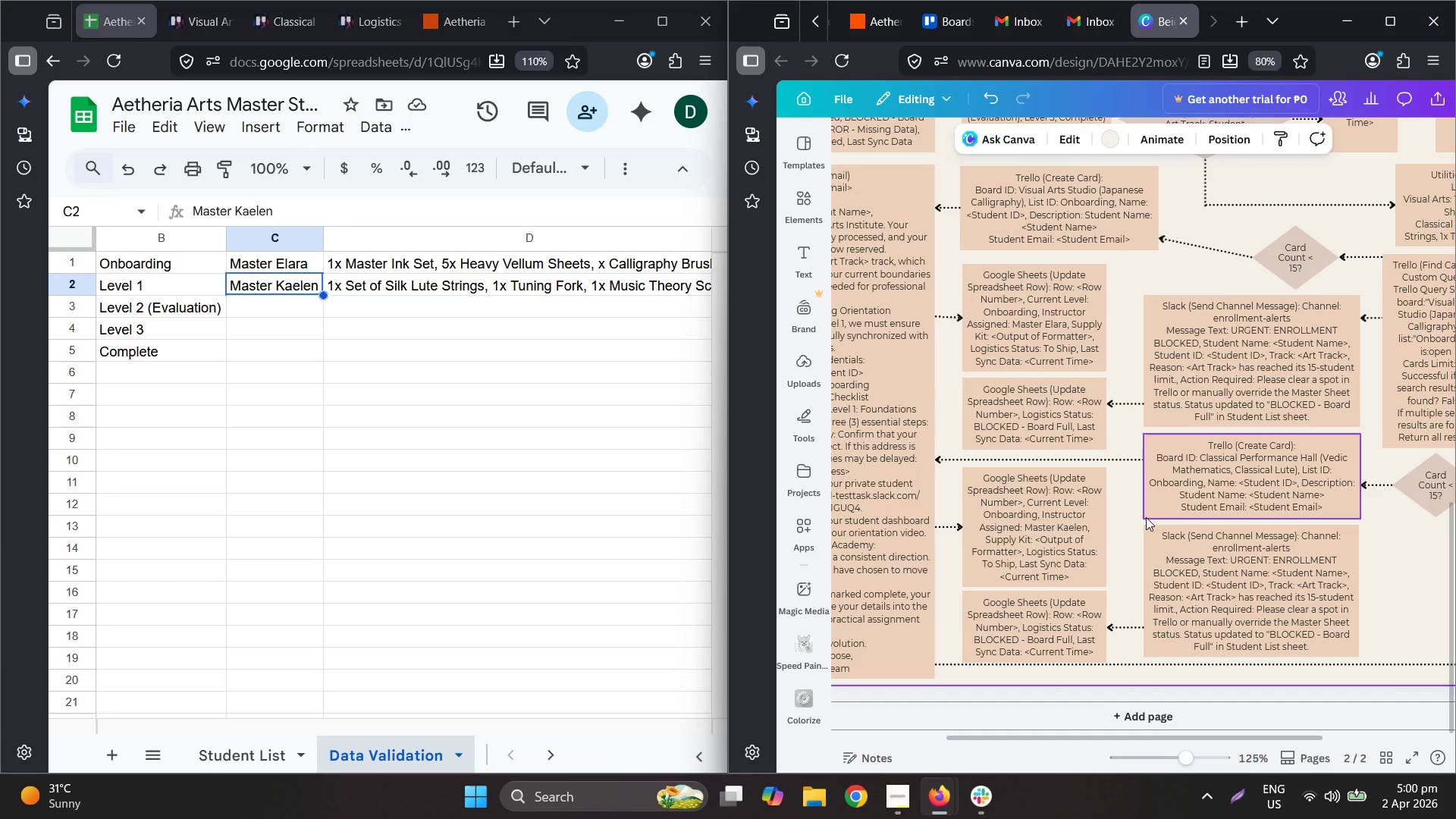 
hold_key(key=ControlLeft, duration=0.59)
scroll: coordinate [1013, 444], scroll_direction: down, amount: 2.0
 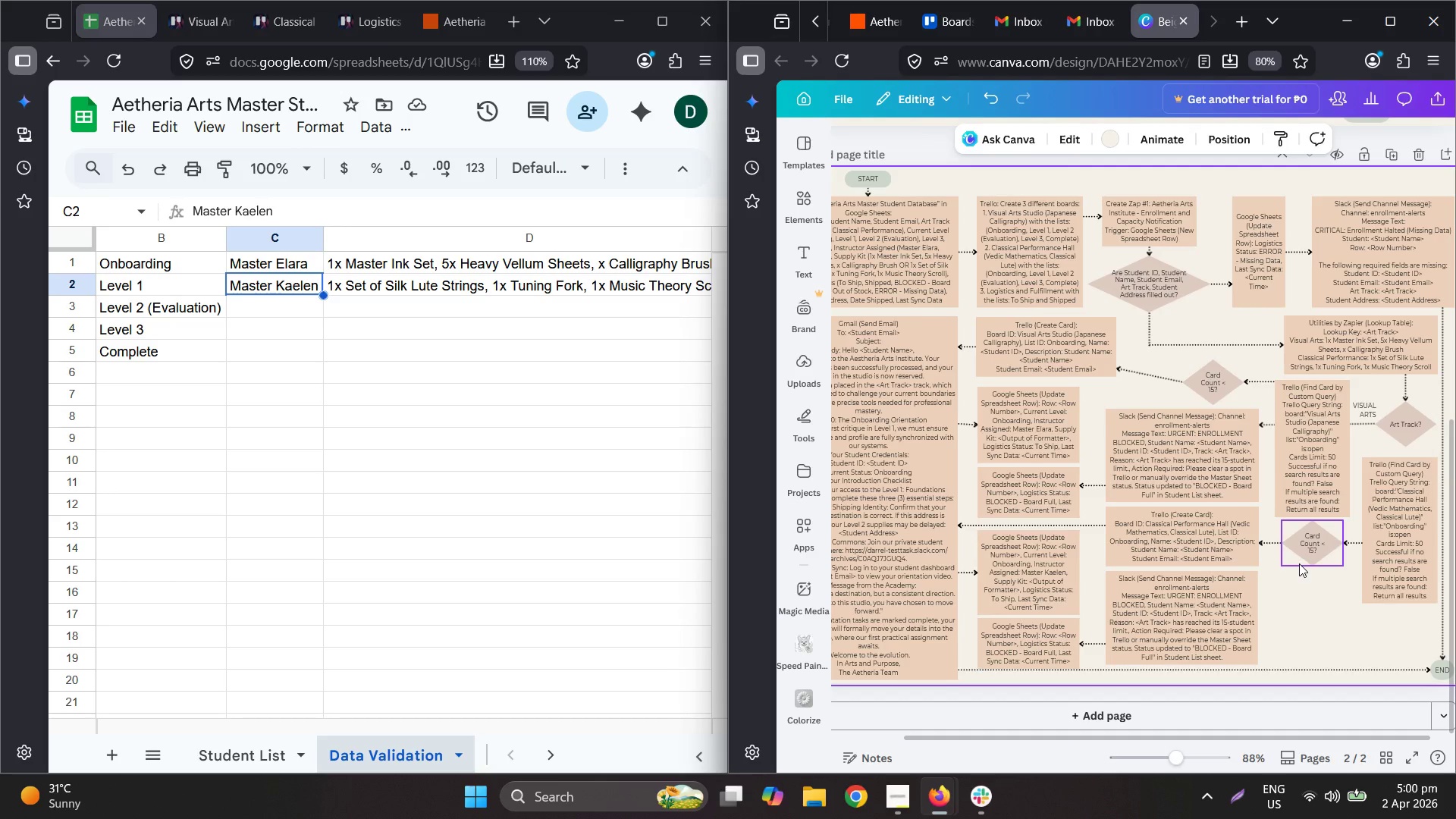 
hold_key(key=ControlLeft, duration=1.22)
scroll: coordinate [1243, 391], scroll_direction: up, amount: 2.0
 